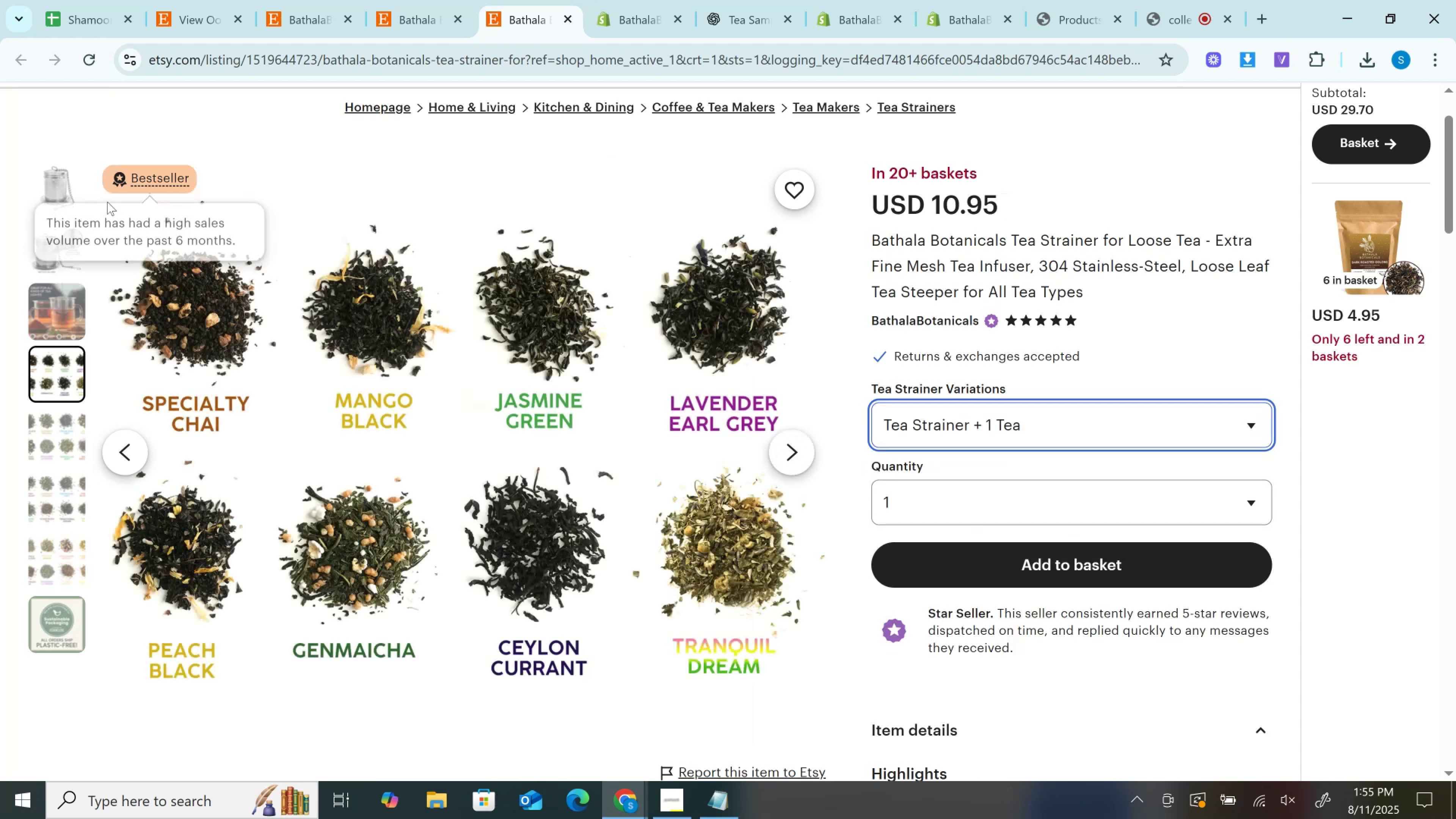 
left_click([44, 182])
 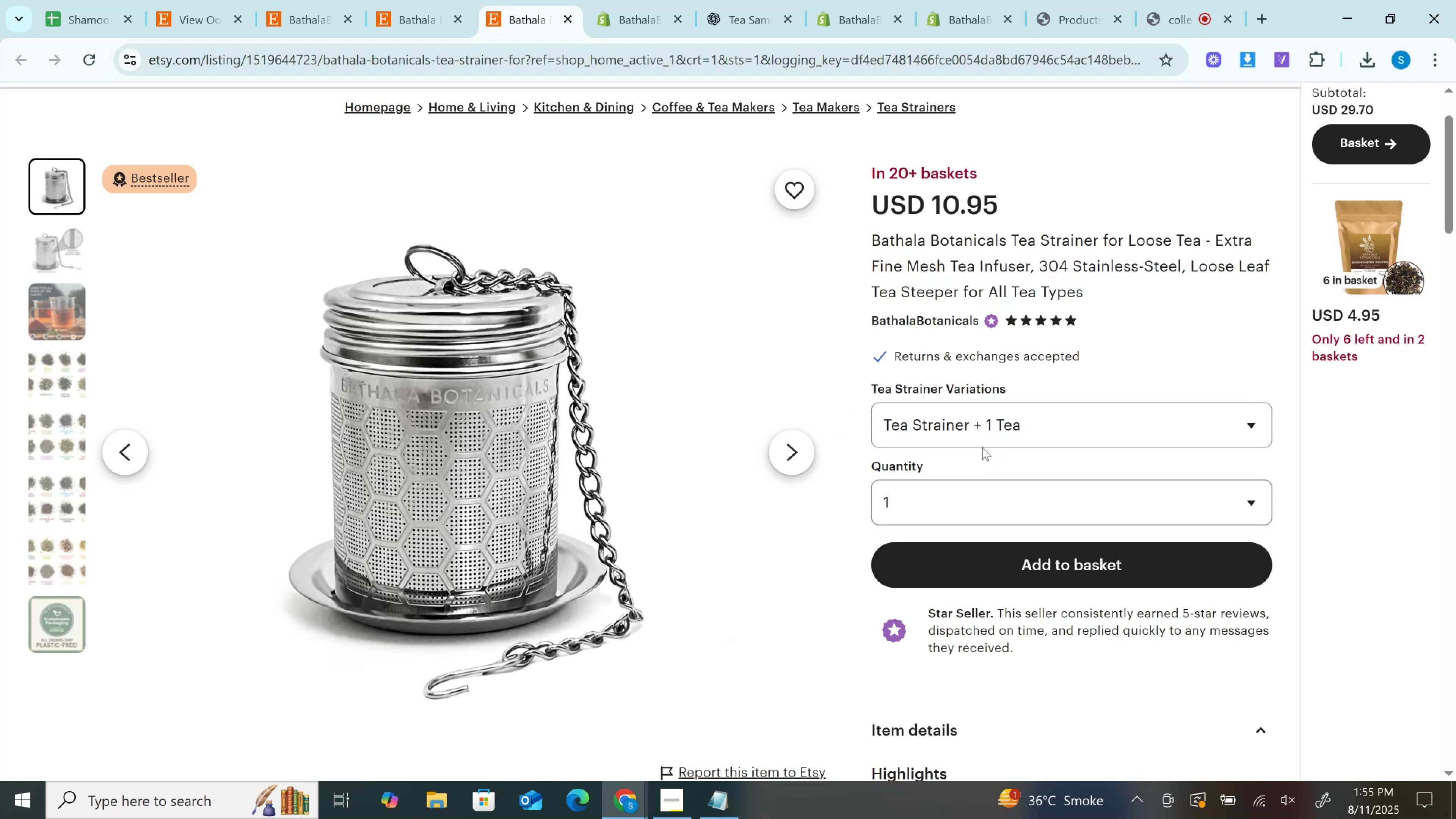 
left_click([976, 431])
 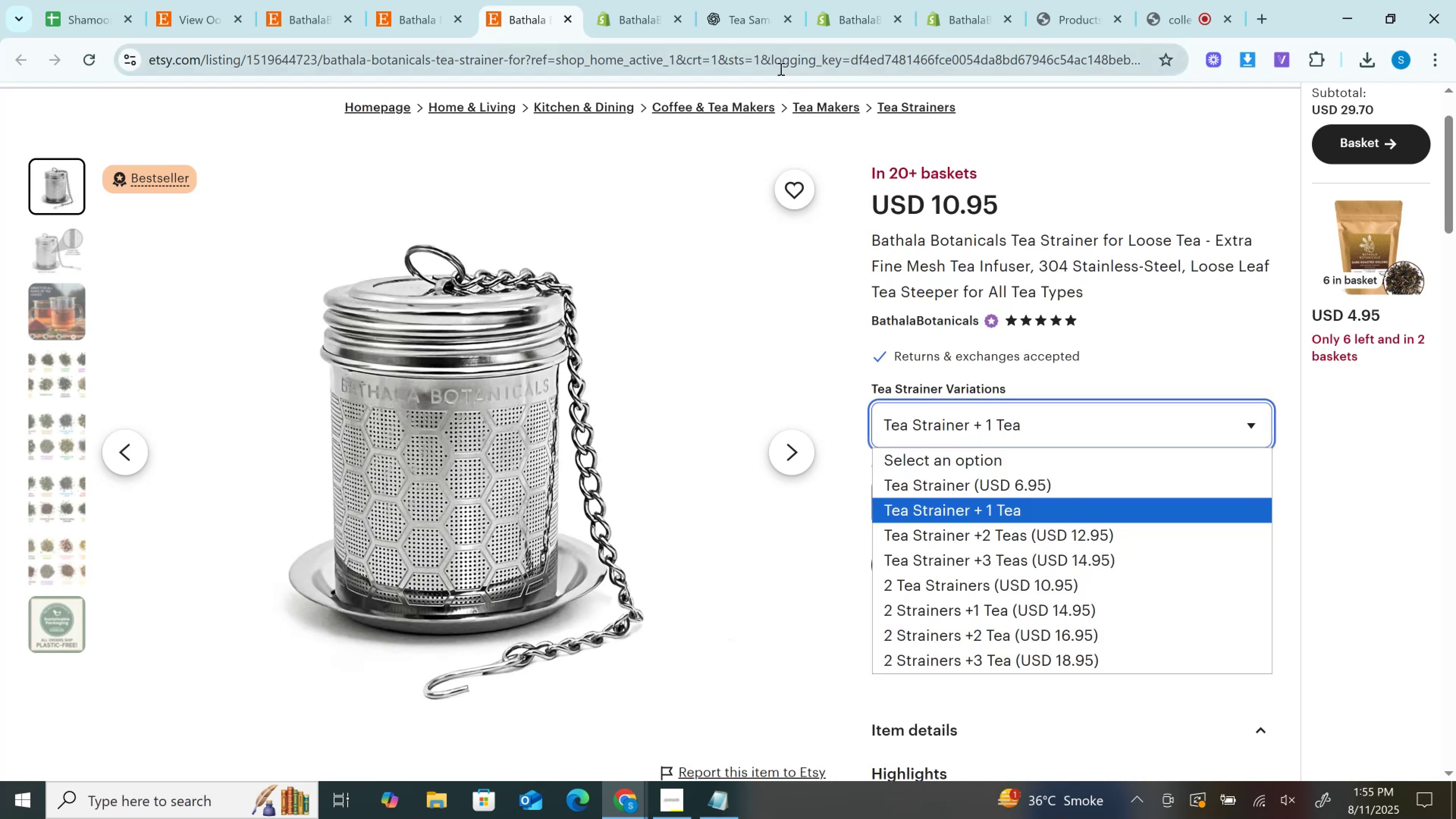 
left_click([779, 67])
 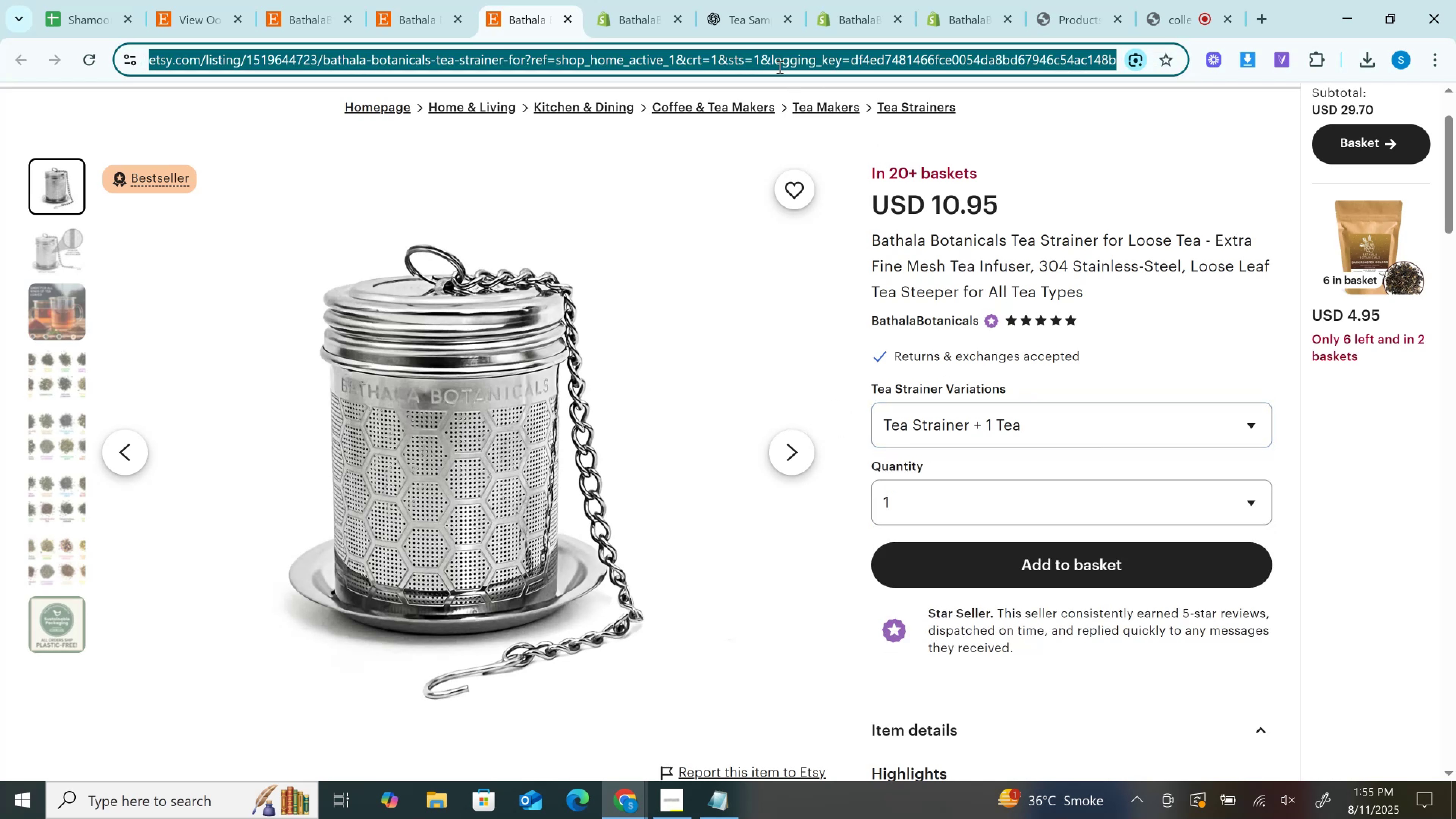 
key(Control+C)
 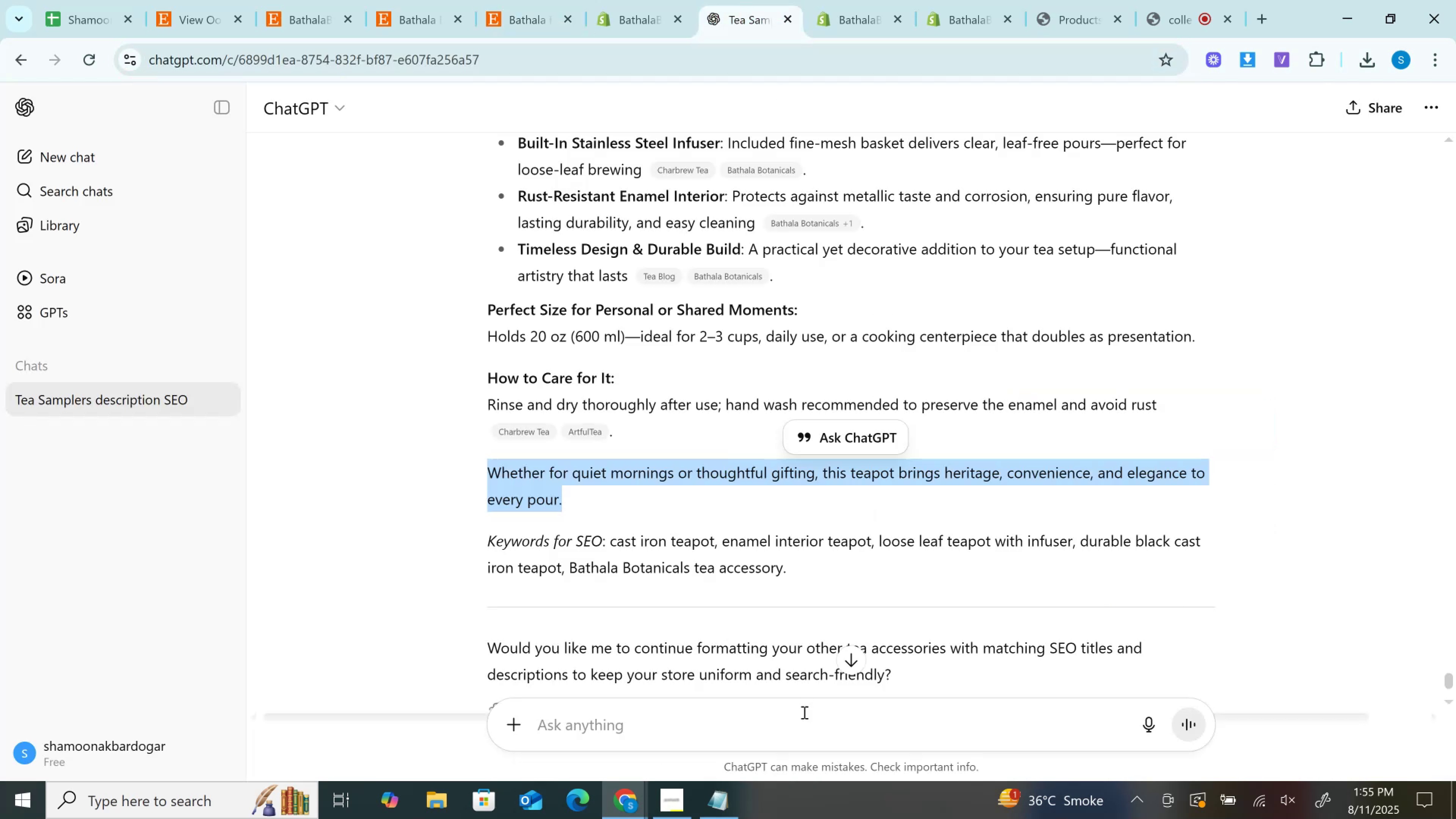 
left_click([765, 722])
 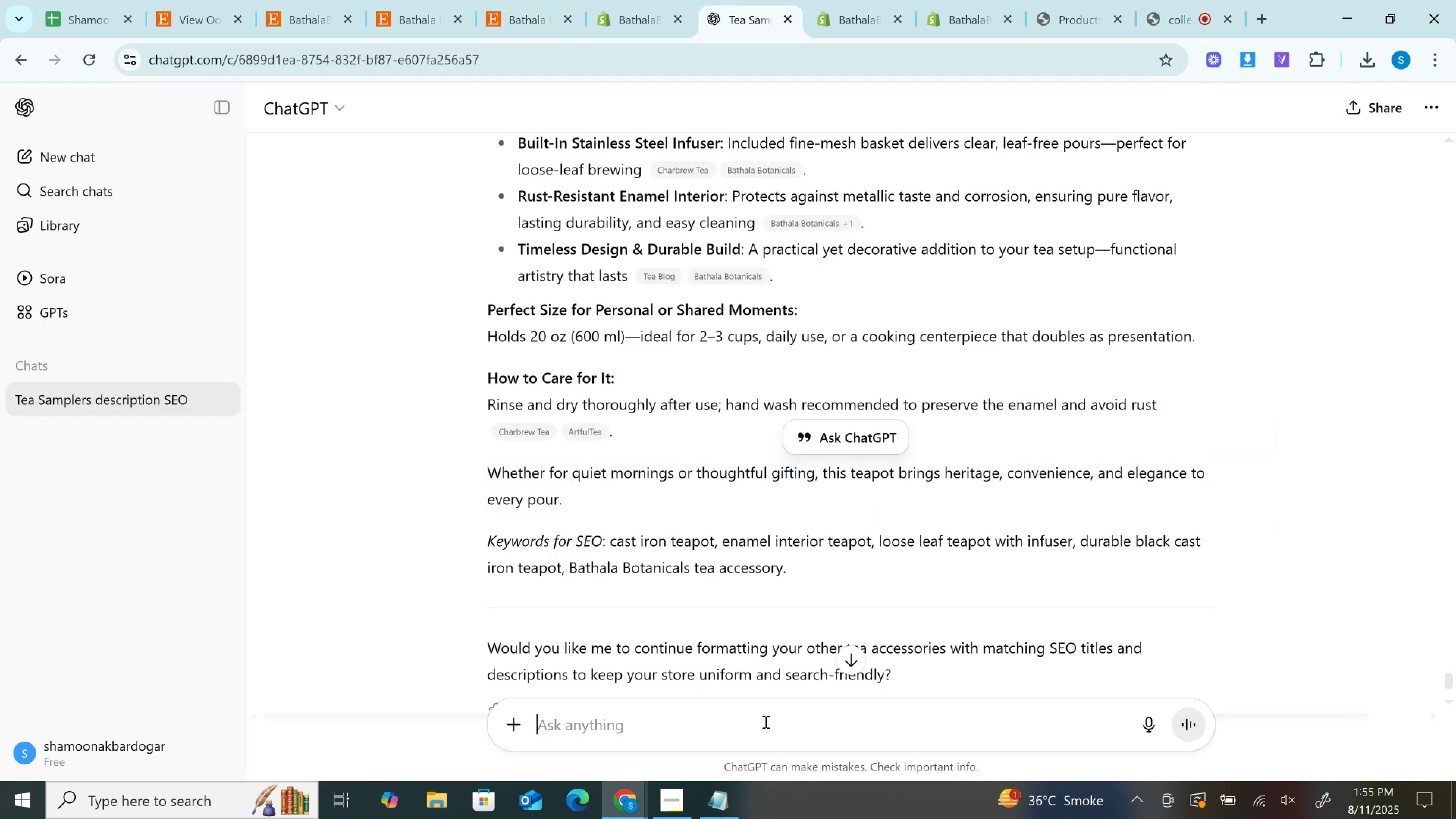 
key(Control+V)
 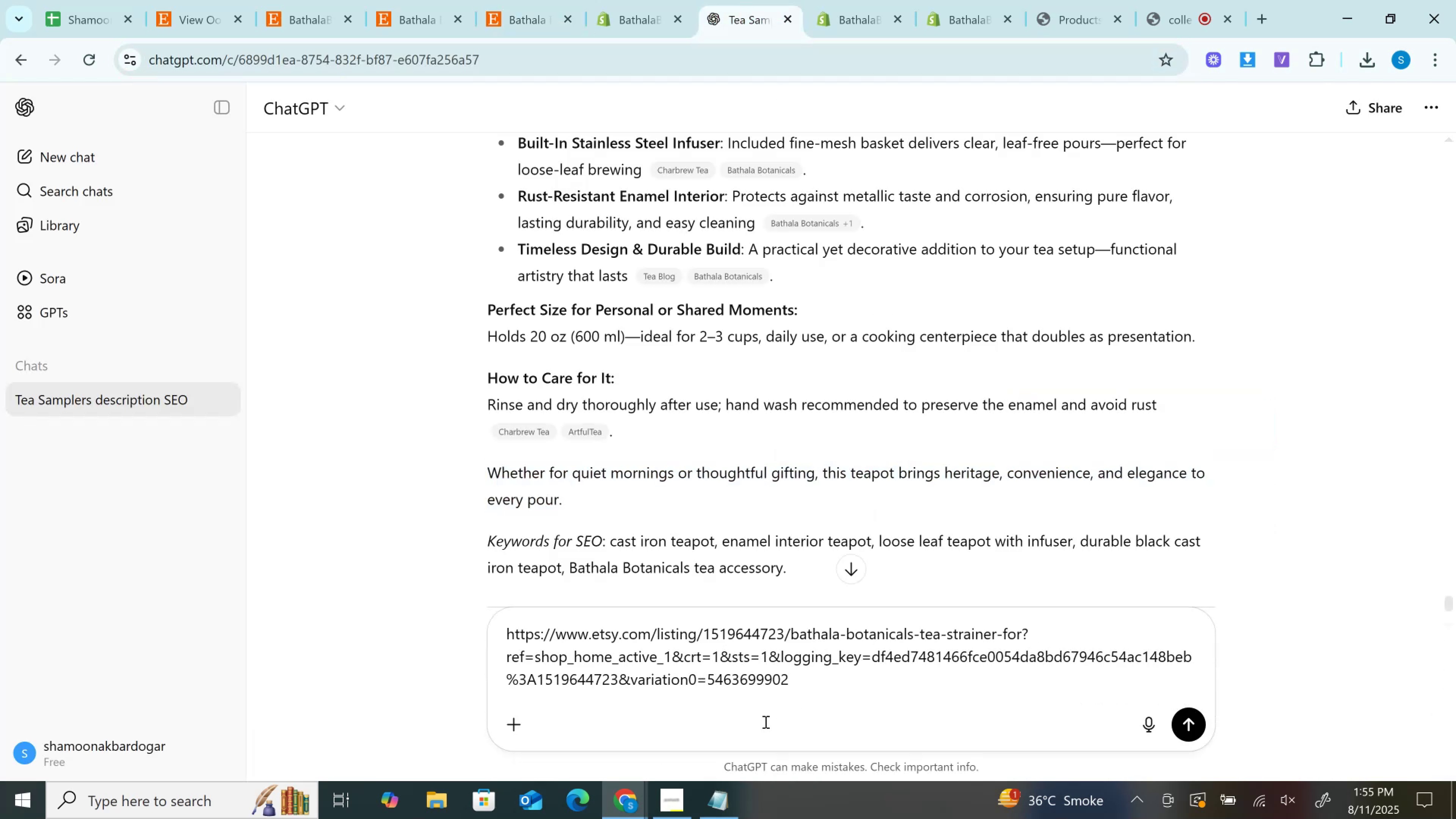 
key(Enter)
 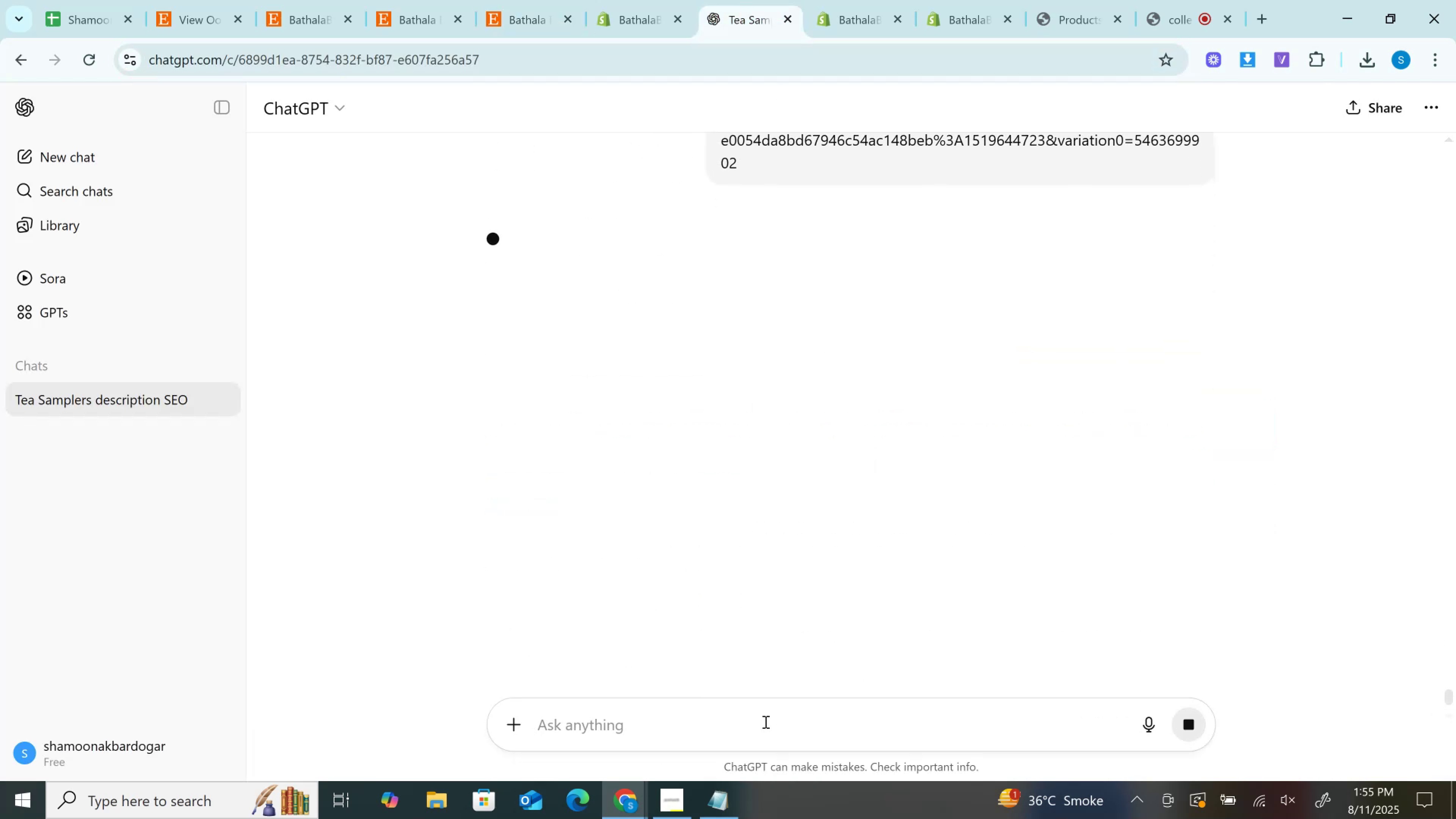 
wait(8.32)
 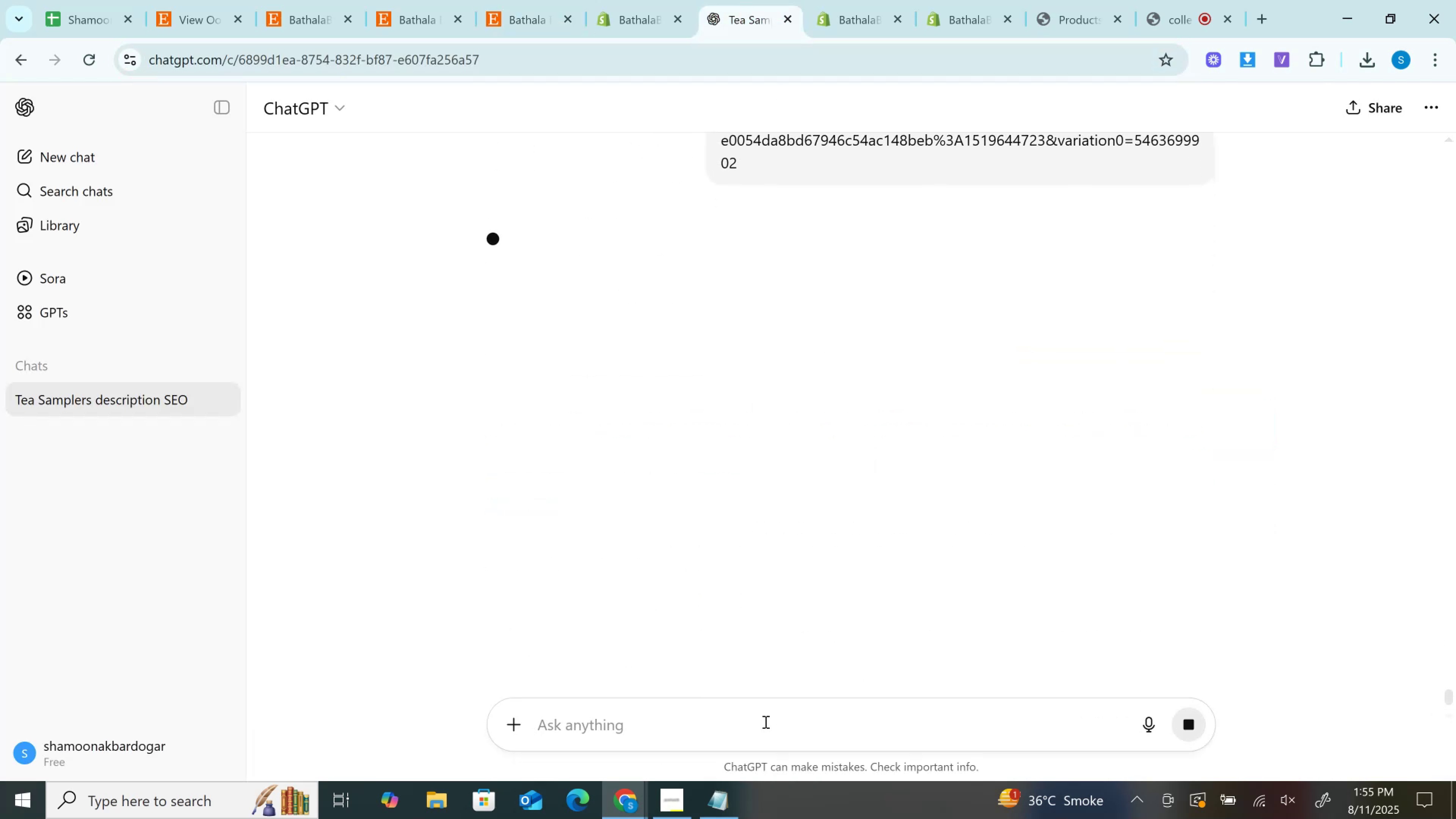 
left_click_drag(start_coordinate=[486, 410], to_coordinate=[864, 410])
 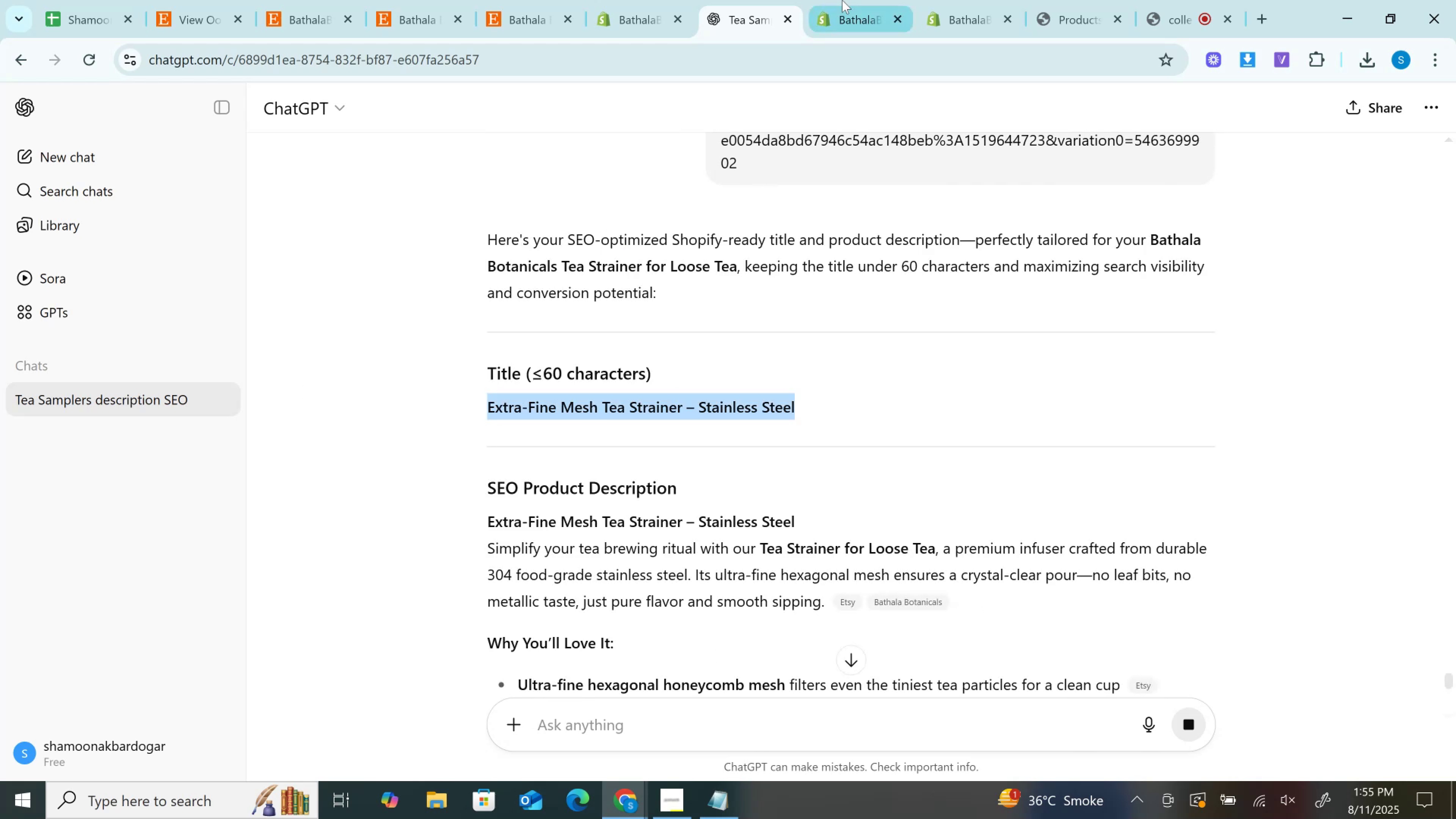 
key(Control+C)
 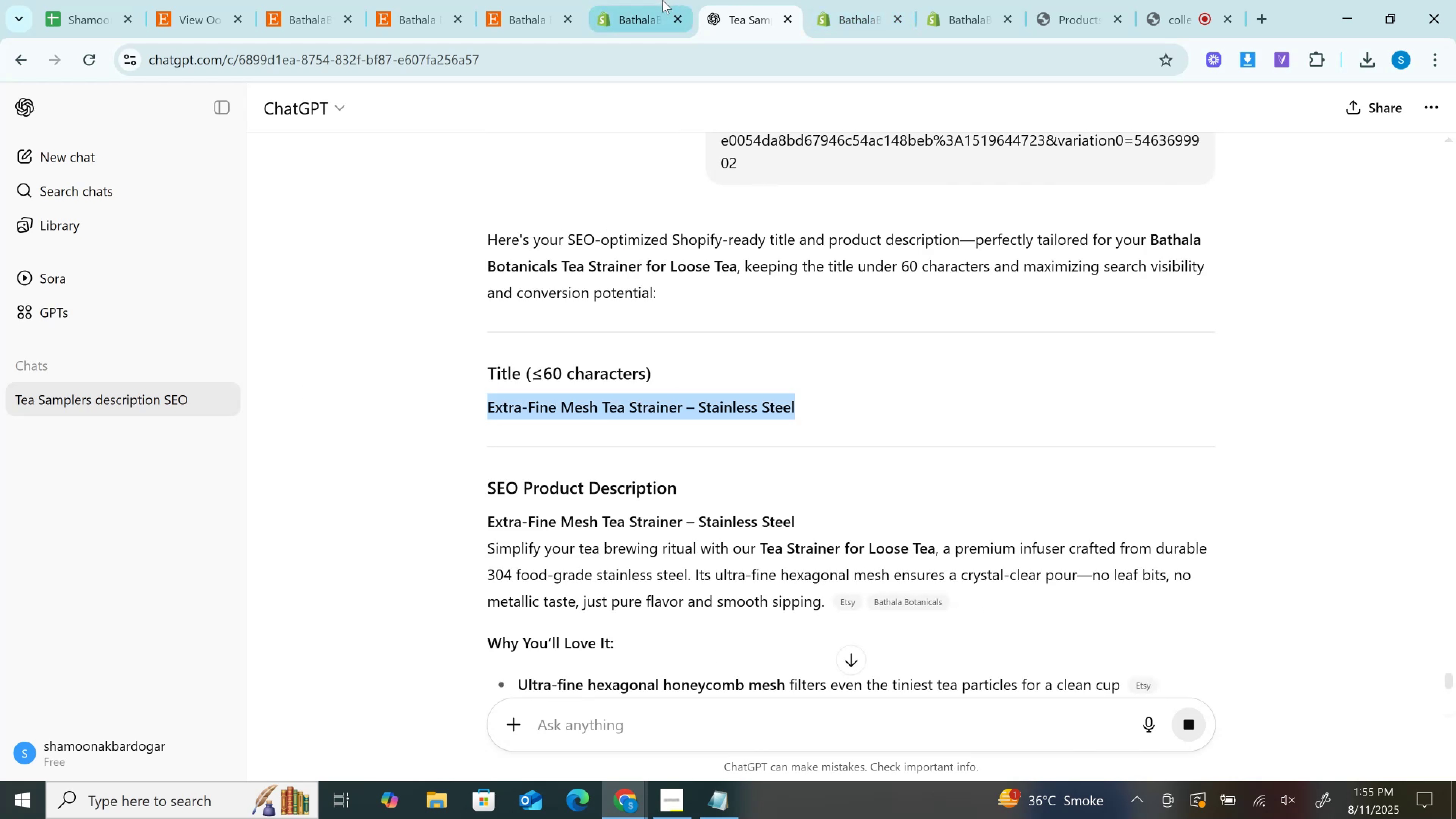 
left_click([659, 0])
 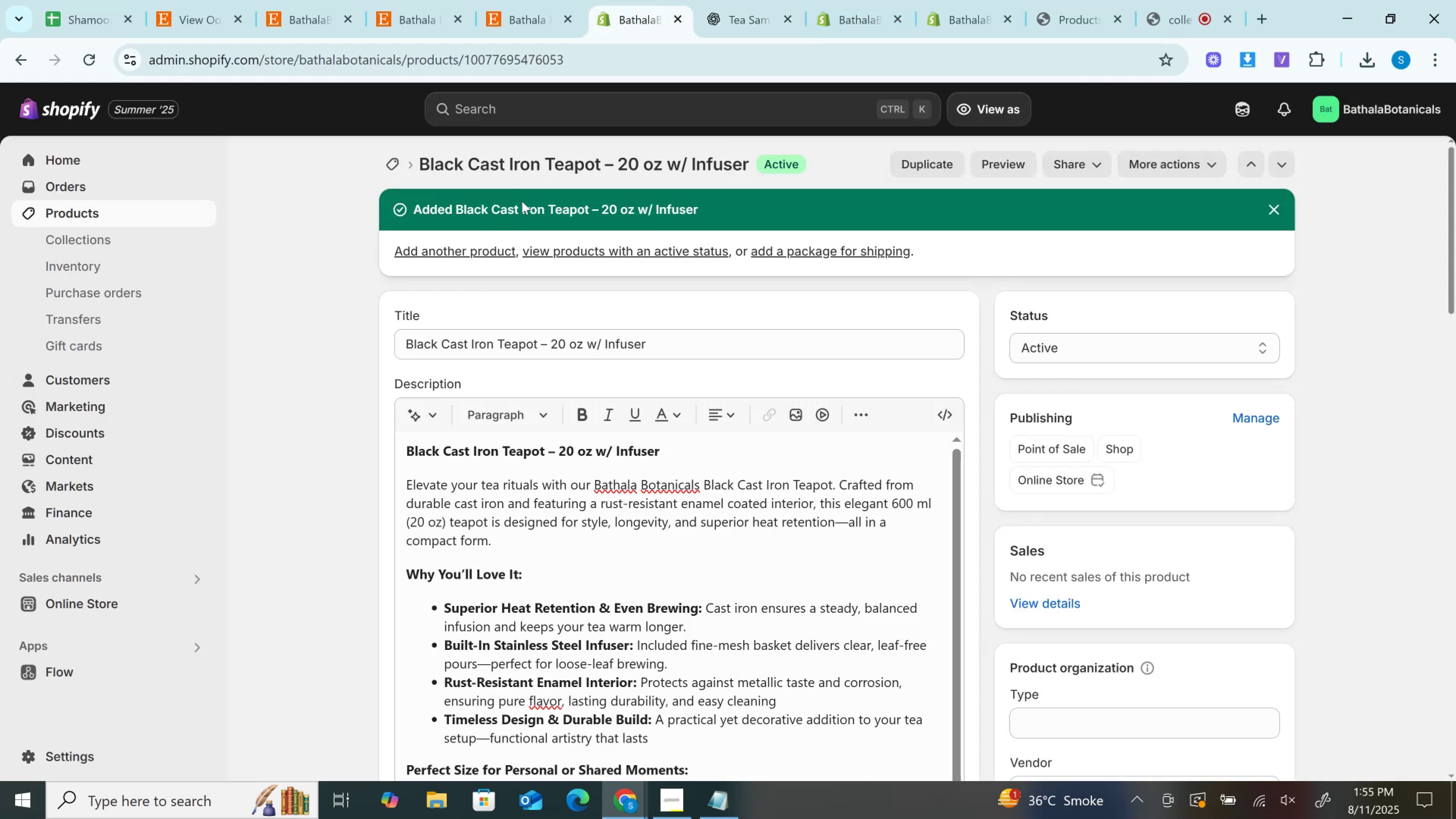 
left_click([864, 0])
 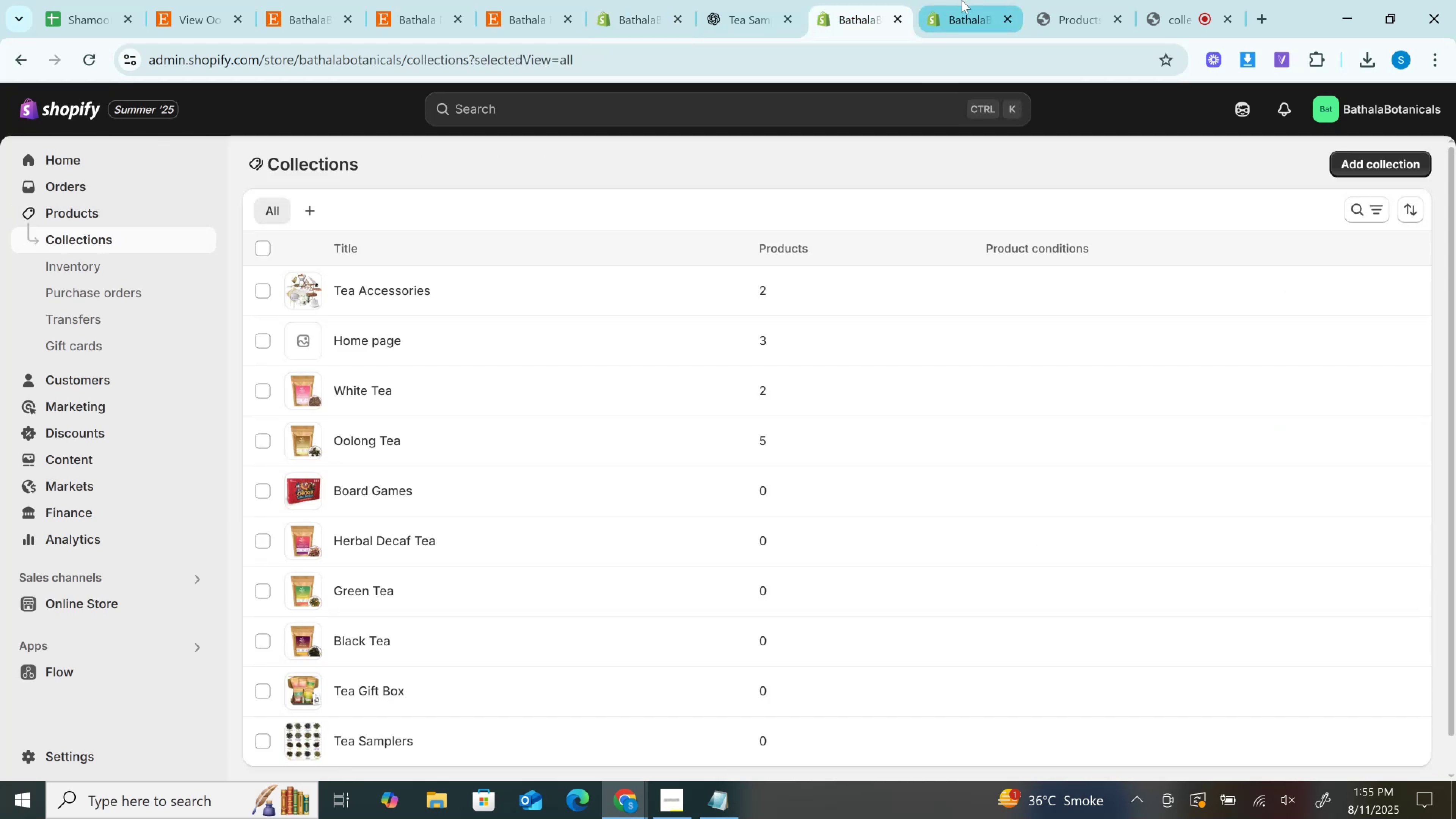 
left_click([964, 0])
 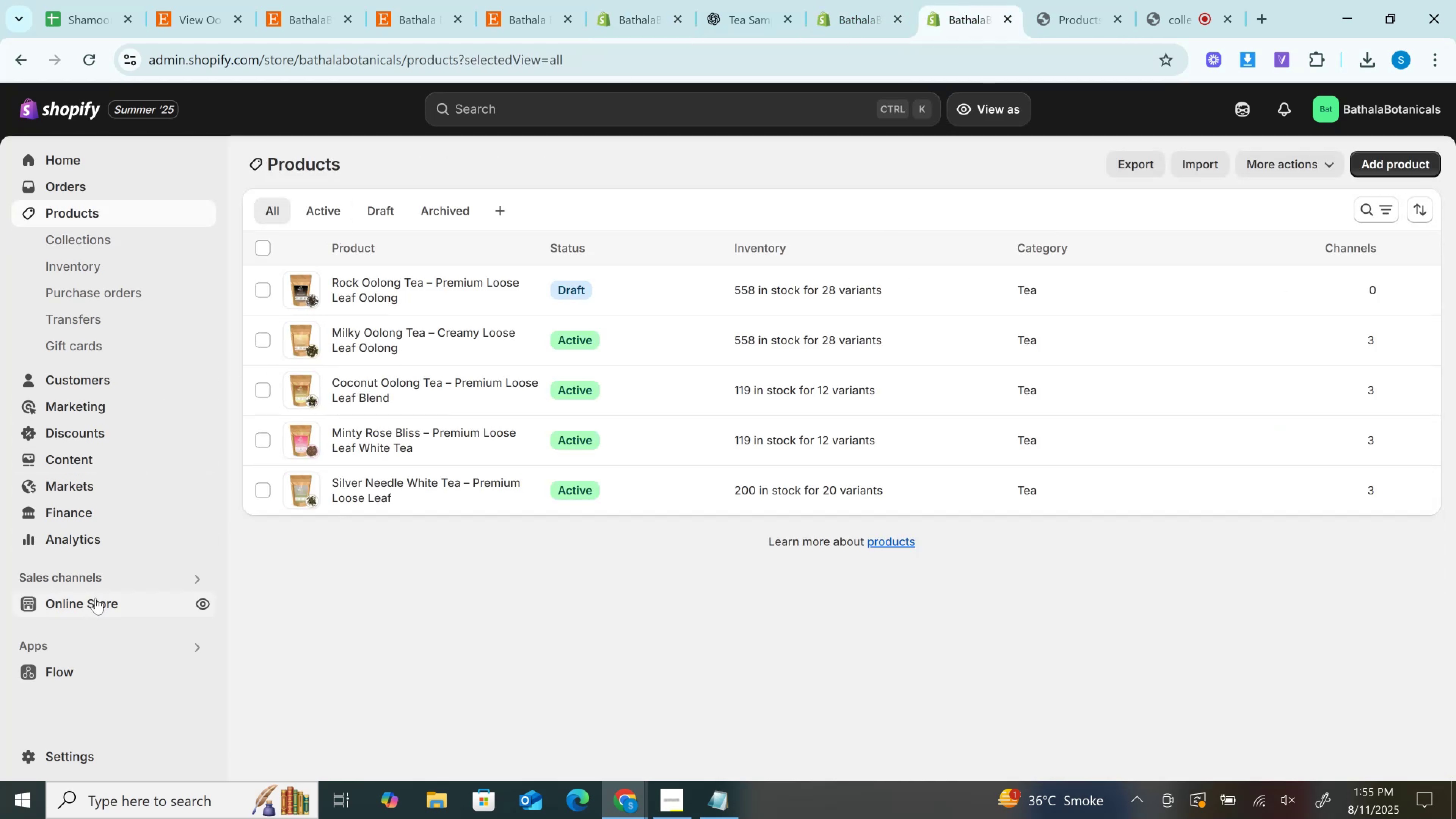 
left_click([96, 598])
 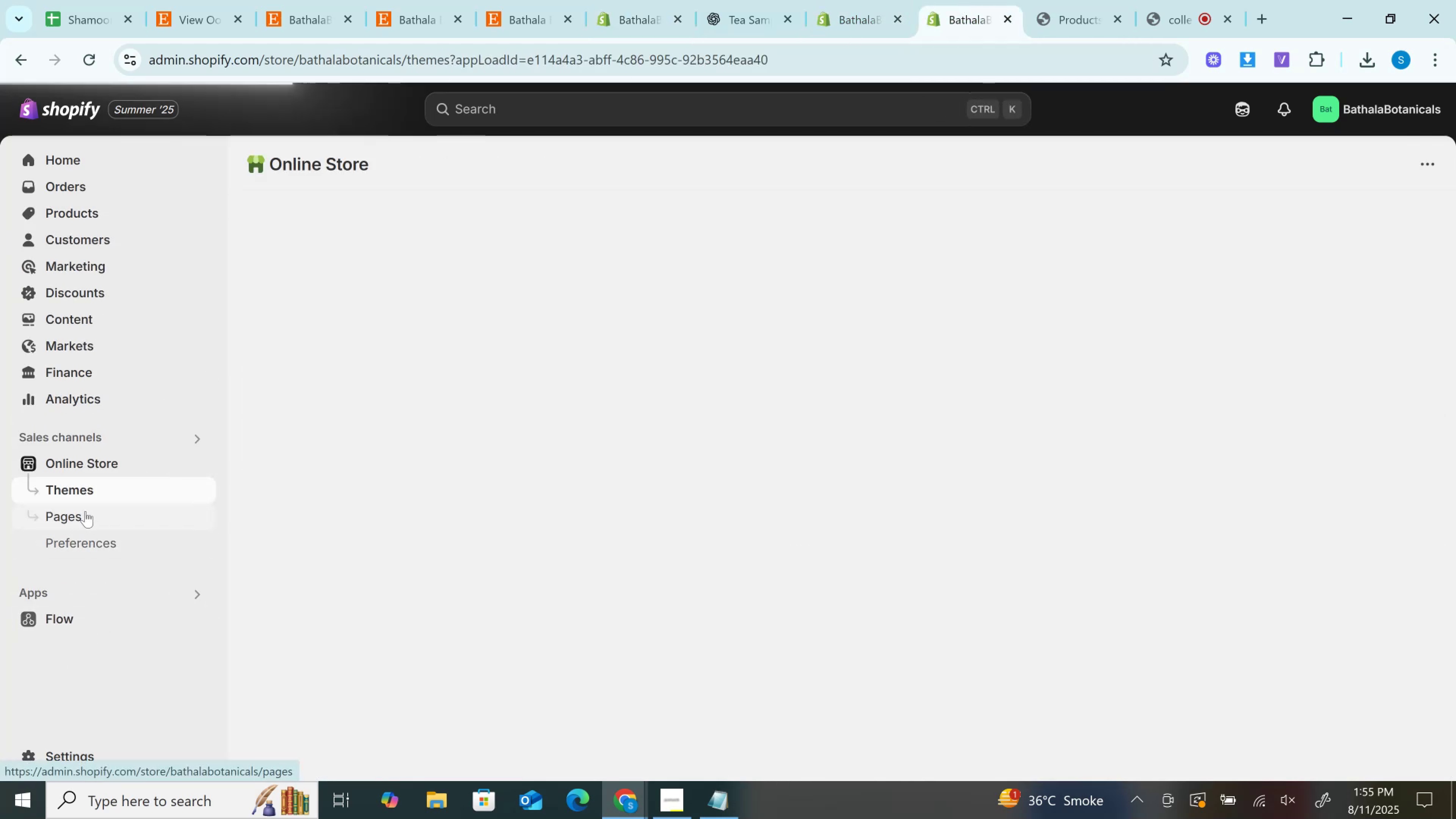 
left_click([85, 510])
 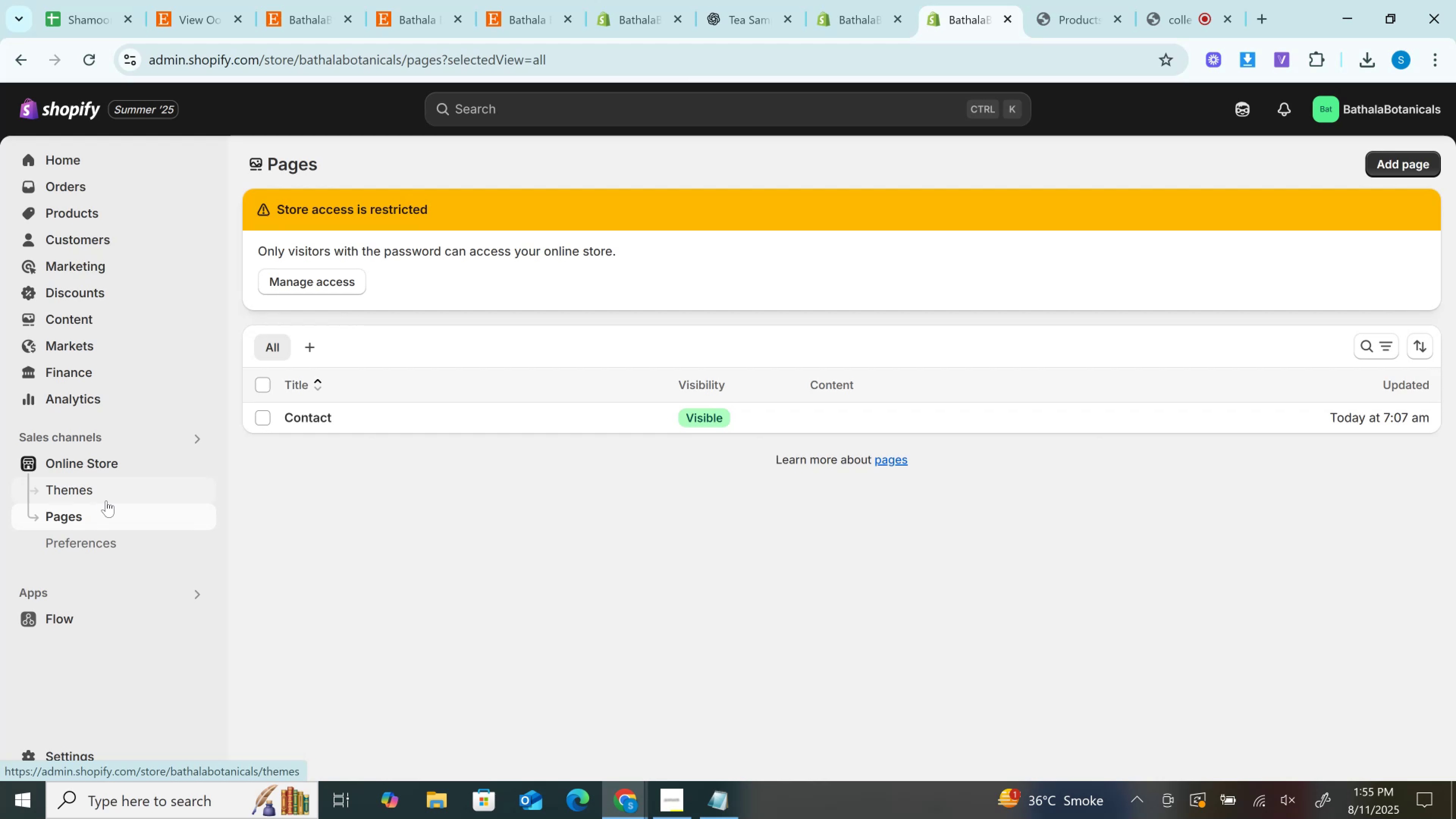 
wait(6.78)
 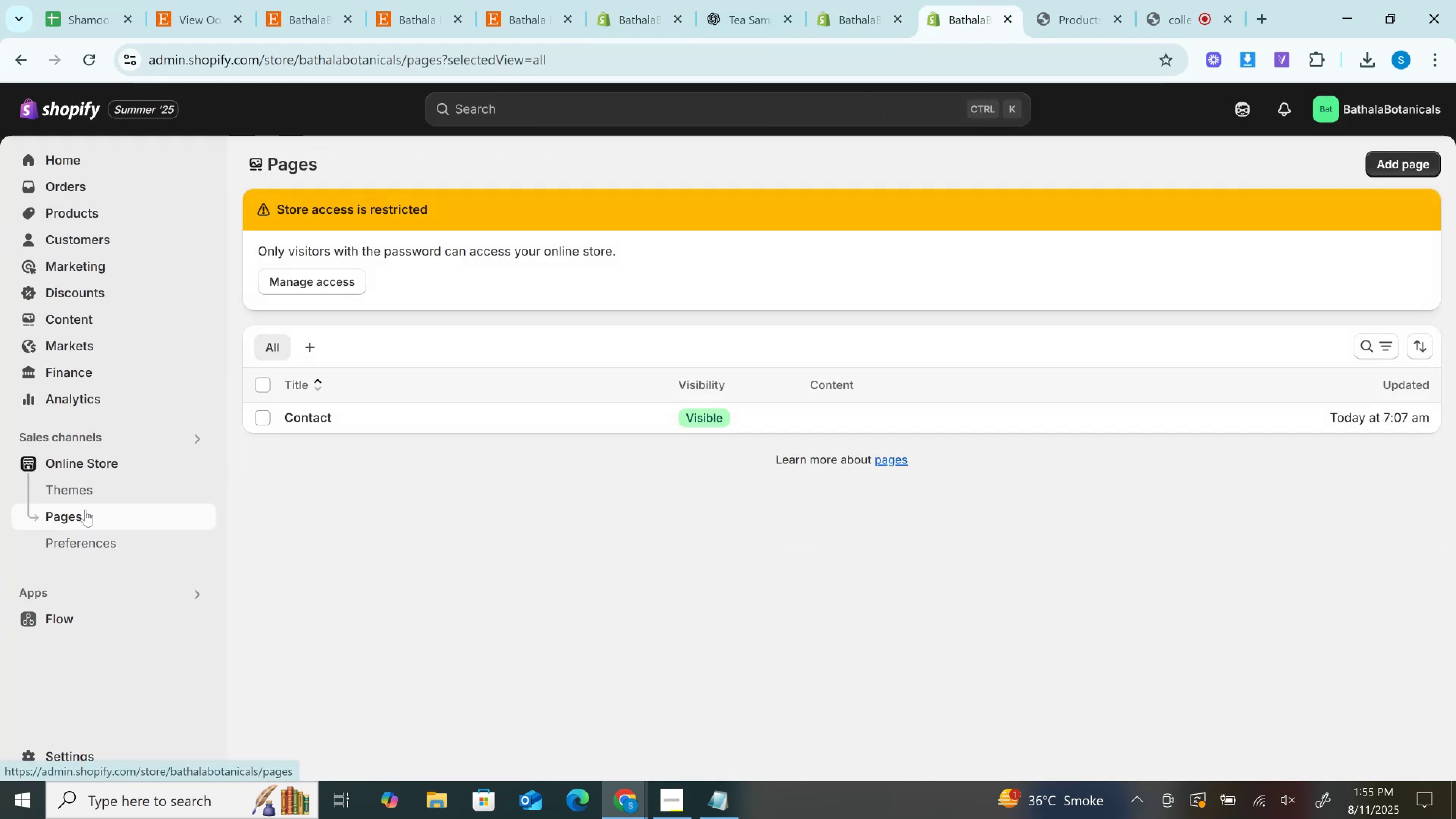 
left_click([95, 494])
 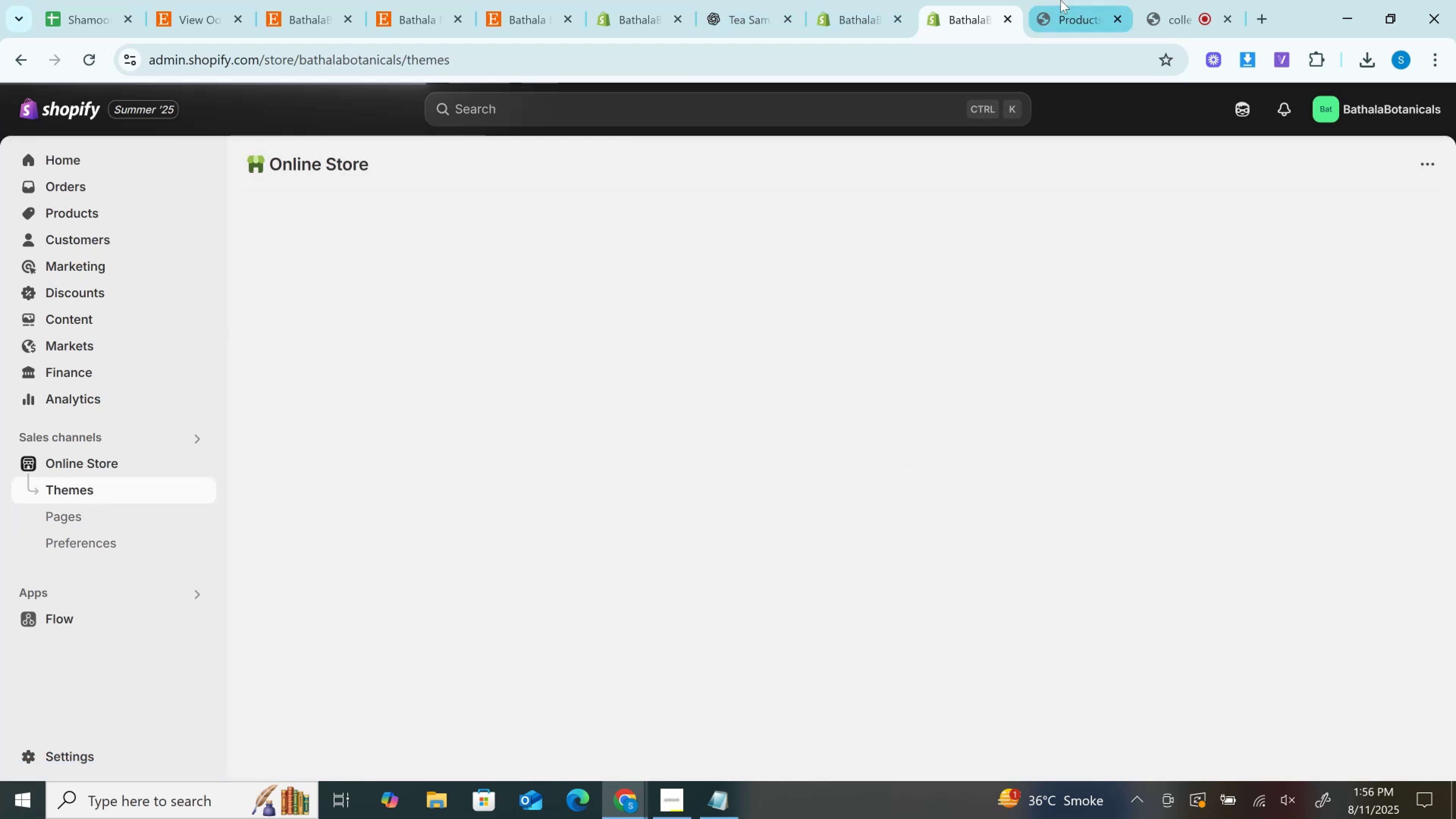 
left_click([1061, 0])
 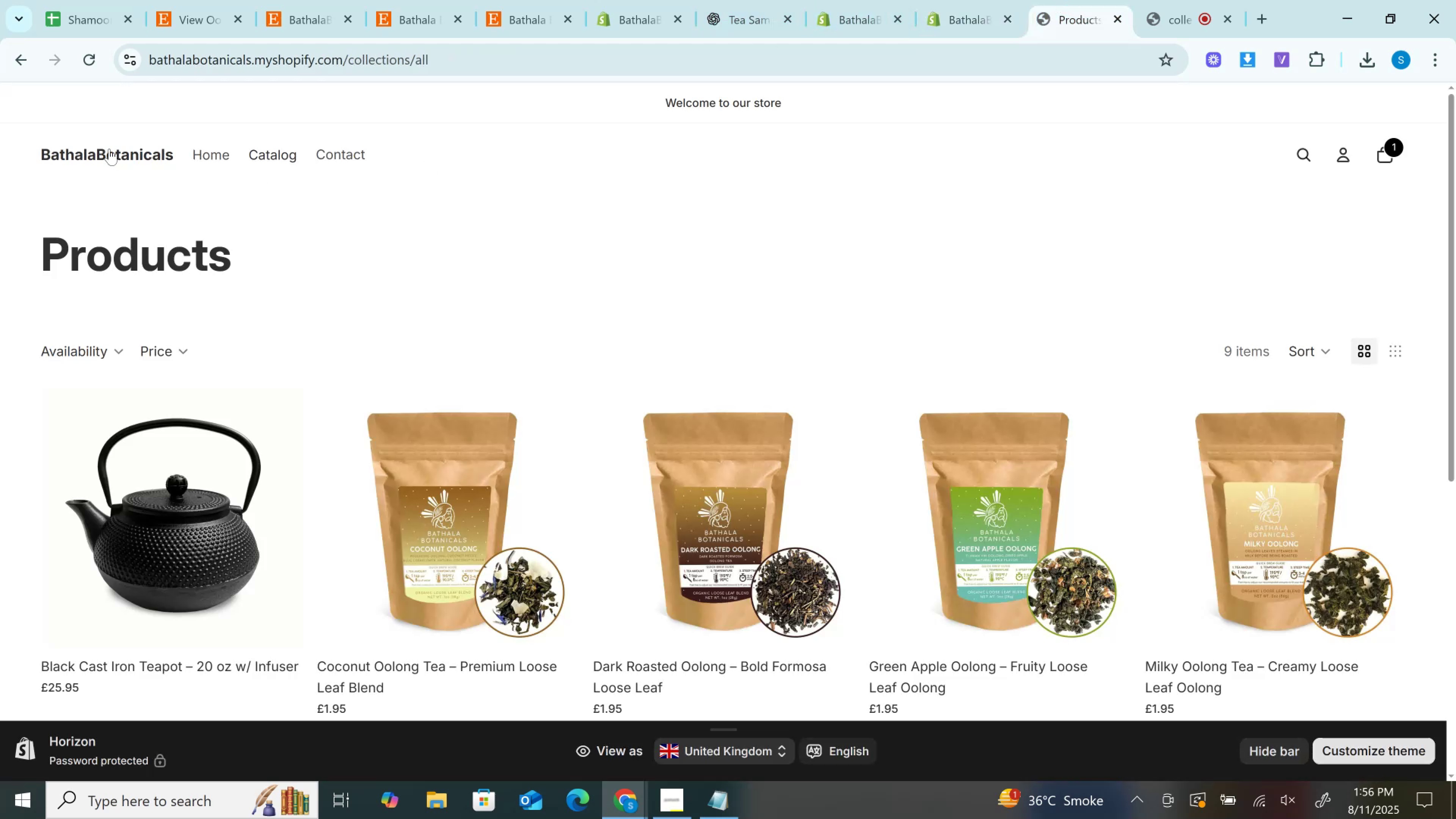 
left_click([109, 149])
 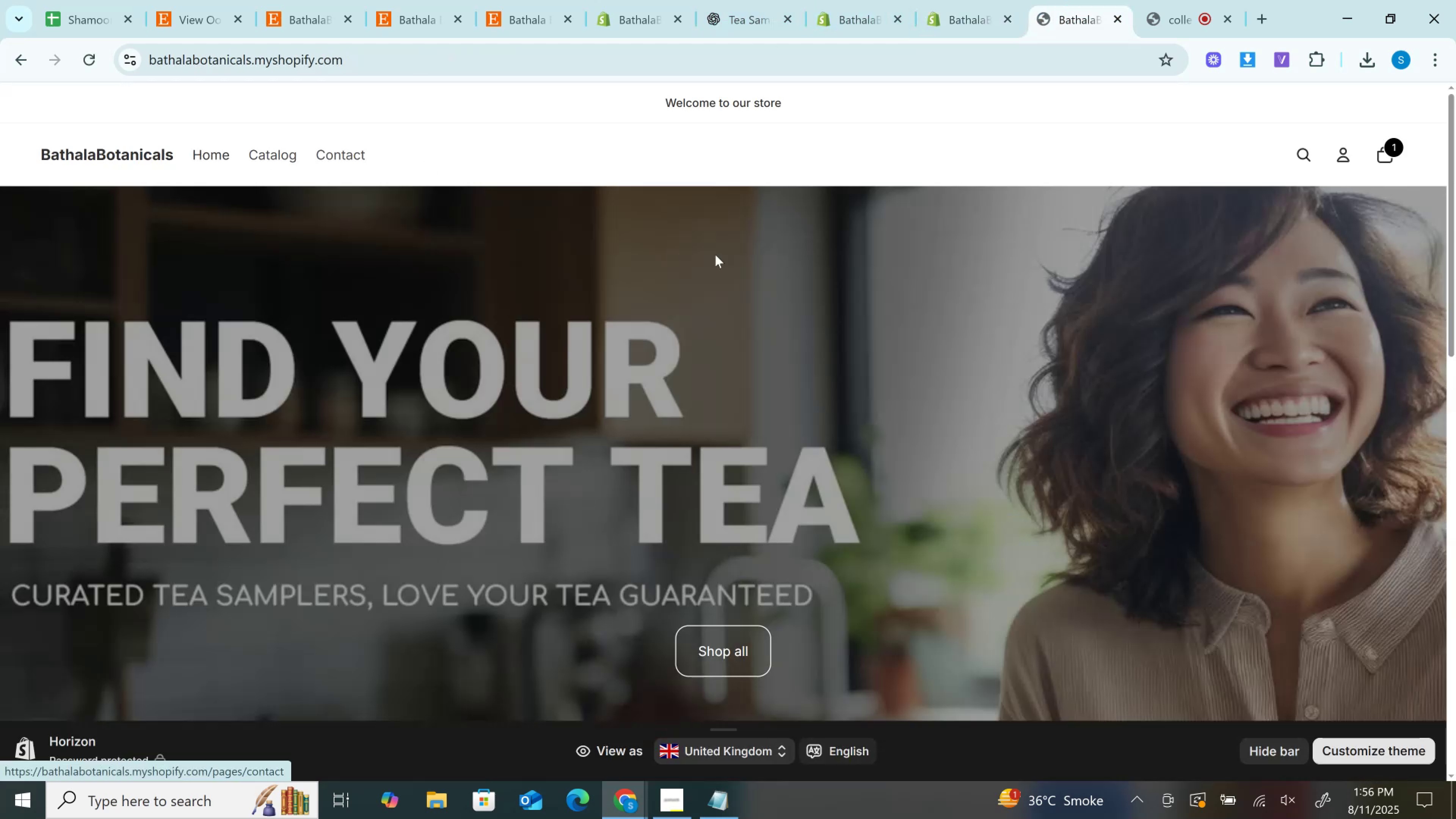 
scroll: coordinate [1014, 436], scroll_direction: down, amount: 10.0
 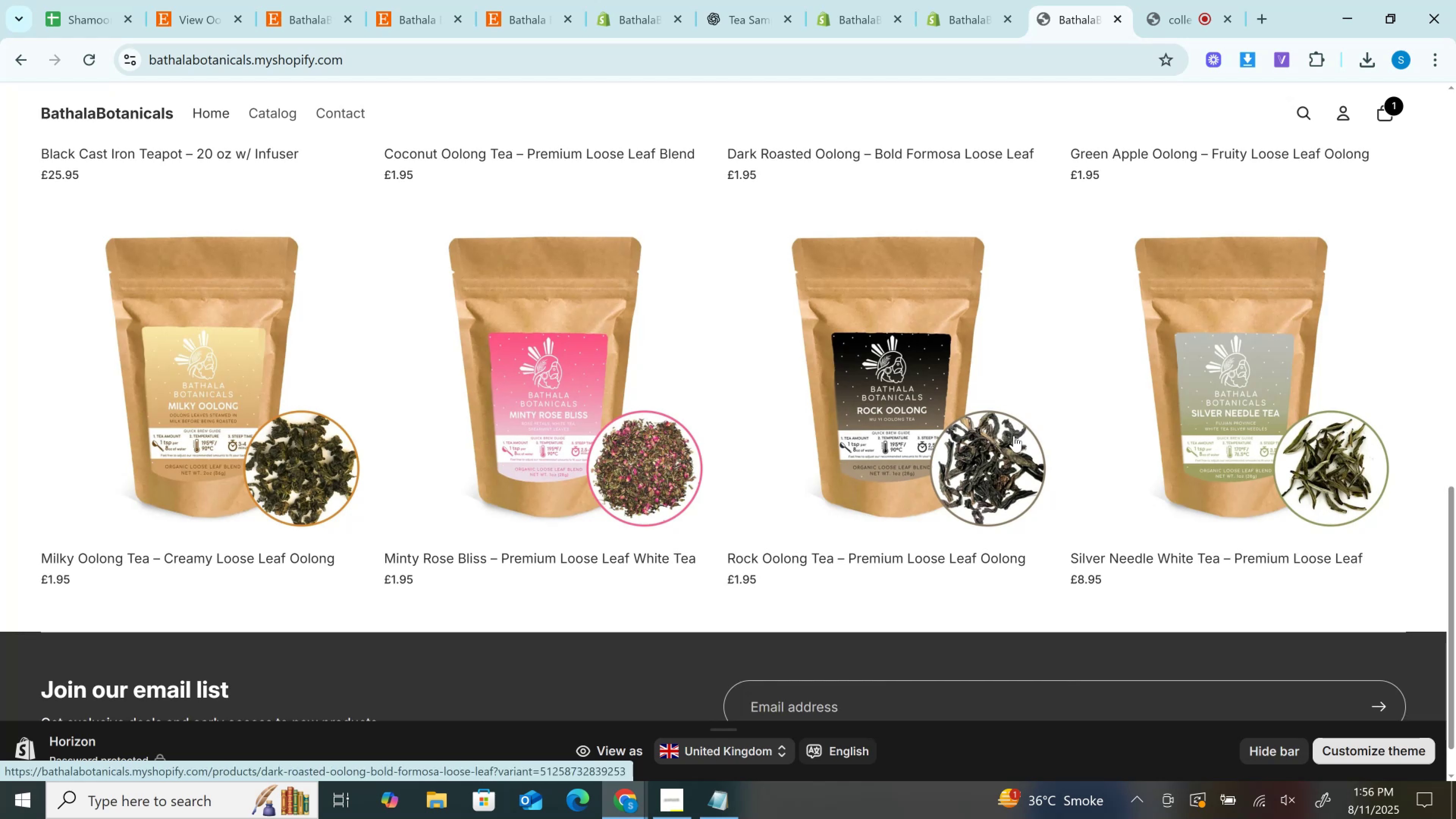 
scroll: coordinate [1014, 436], scroll_direction: up, amount: 3.0
 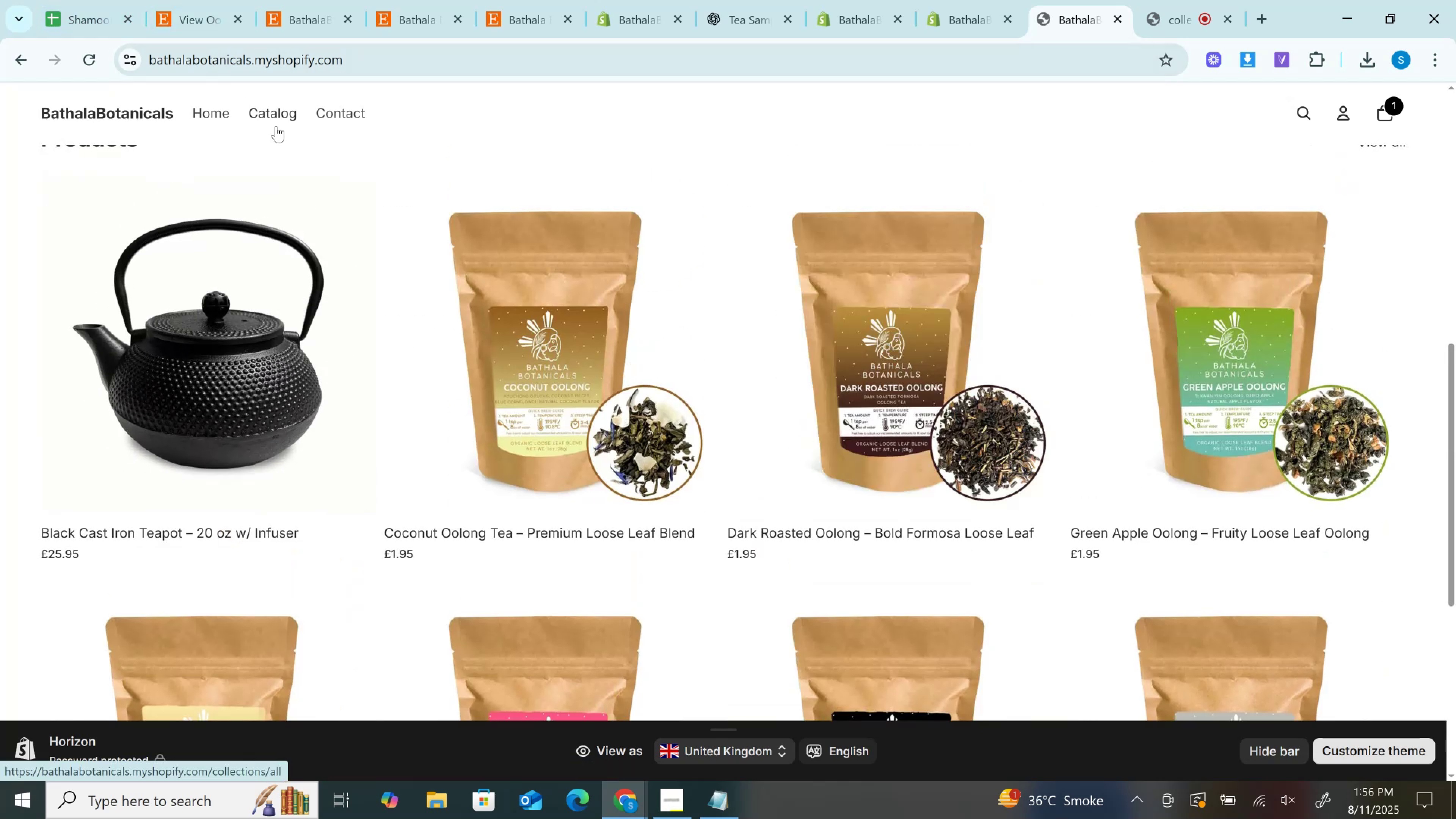 
left_click([276, 111])
 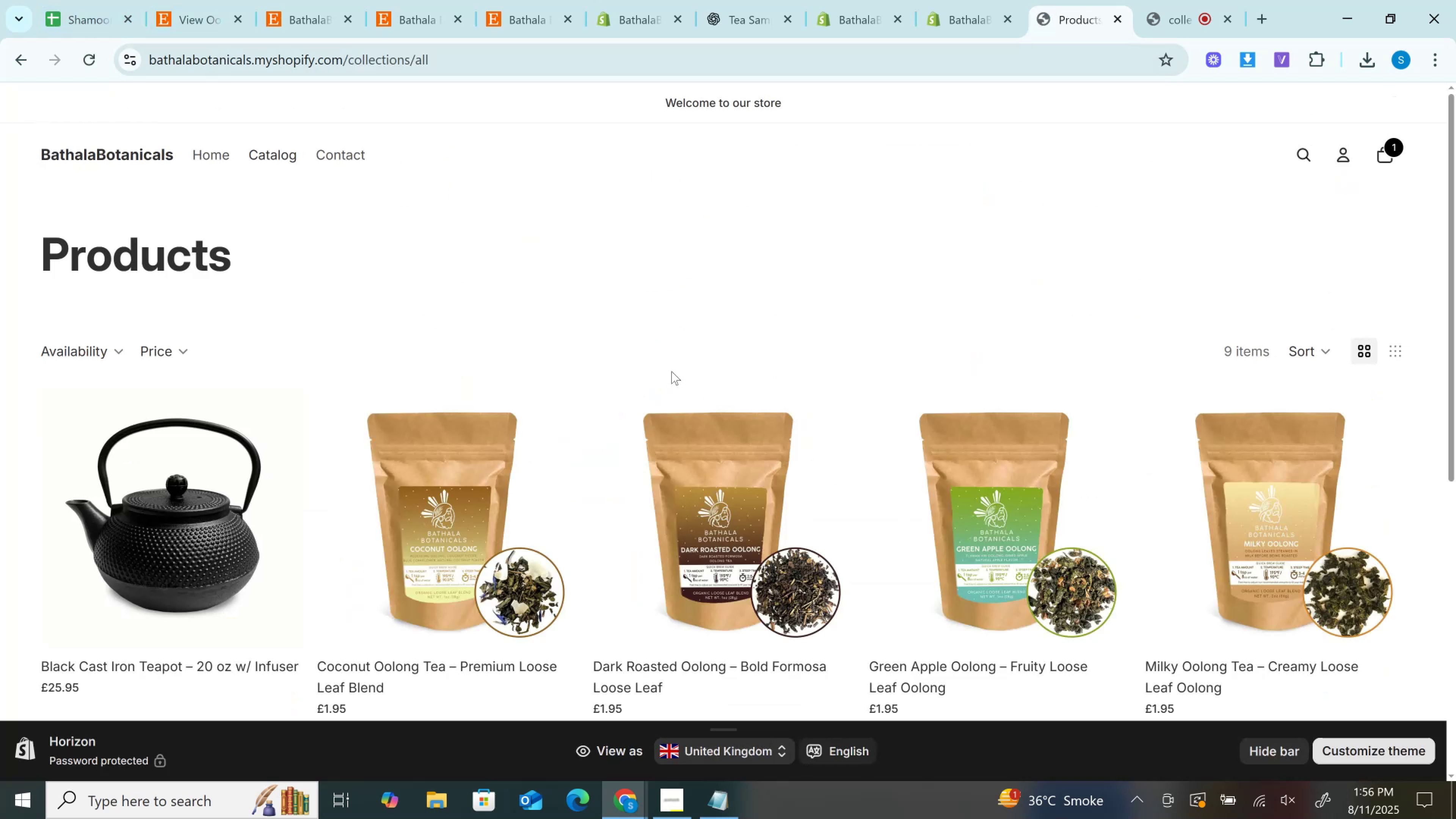 
scroll: coordinate [700, 447], scroll_direction: up, amount: 3.0
 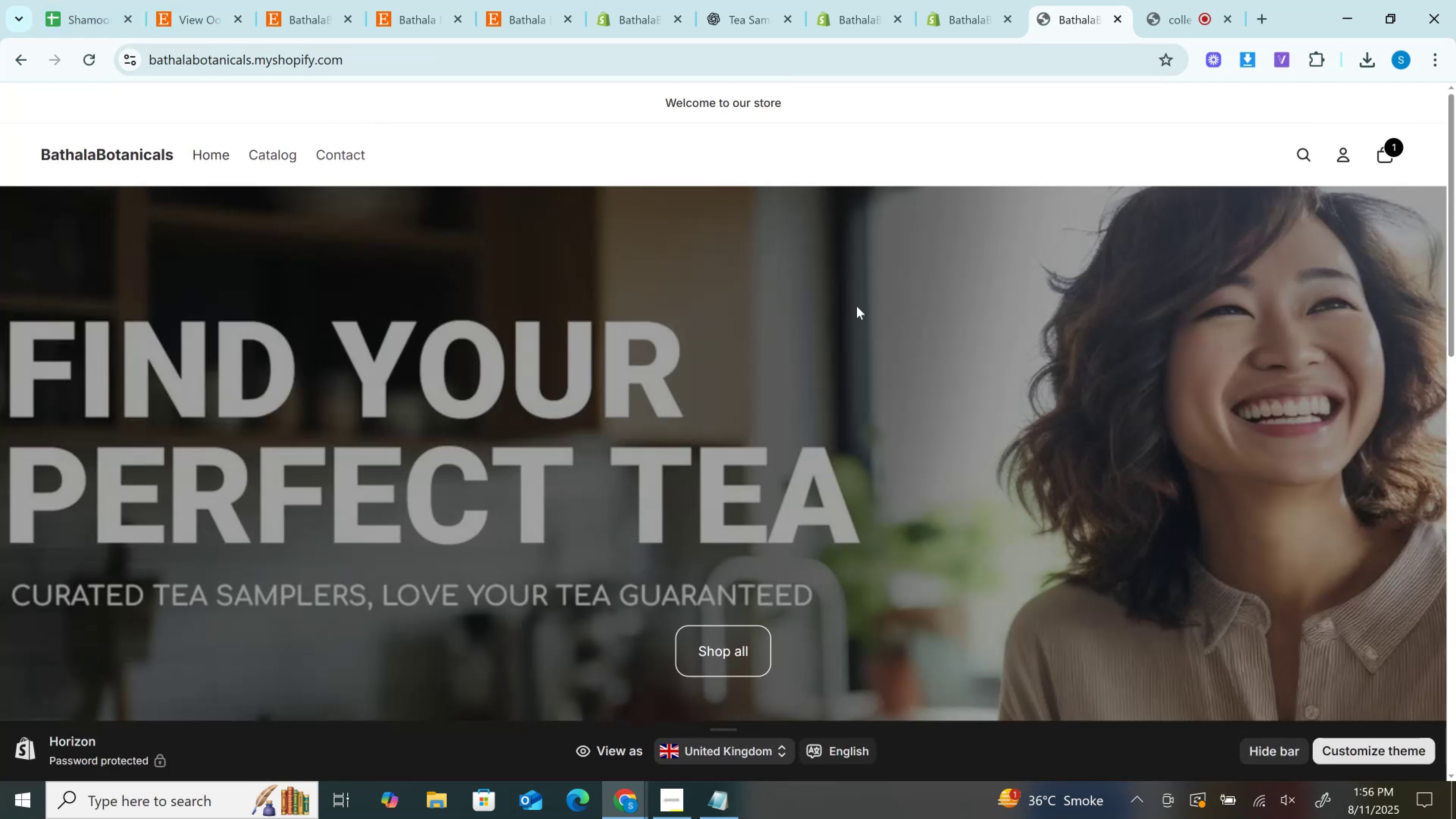 
scroll: coordinate [861, 312], scroll_direction: down, amount: 5.0
 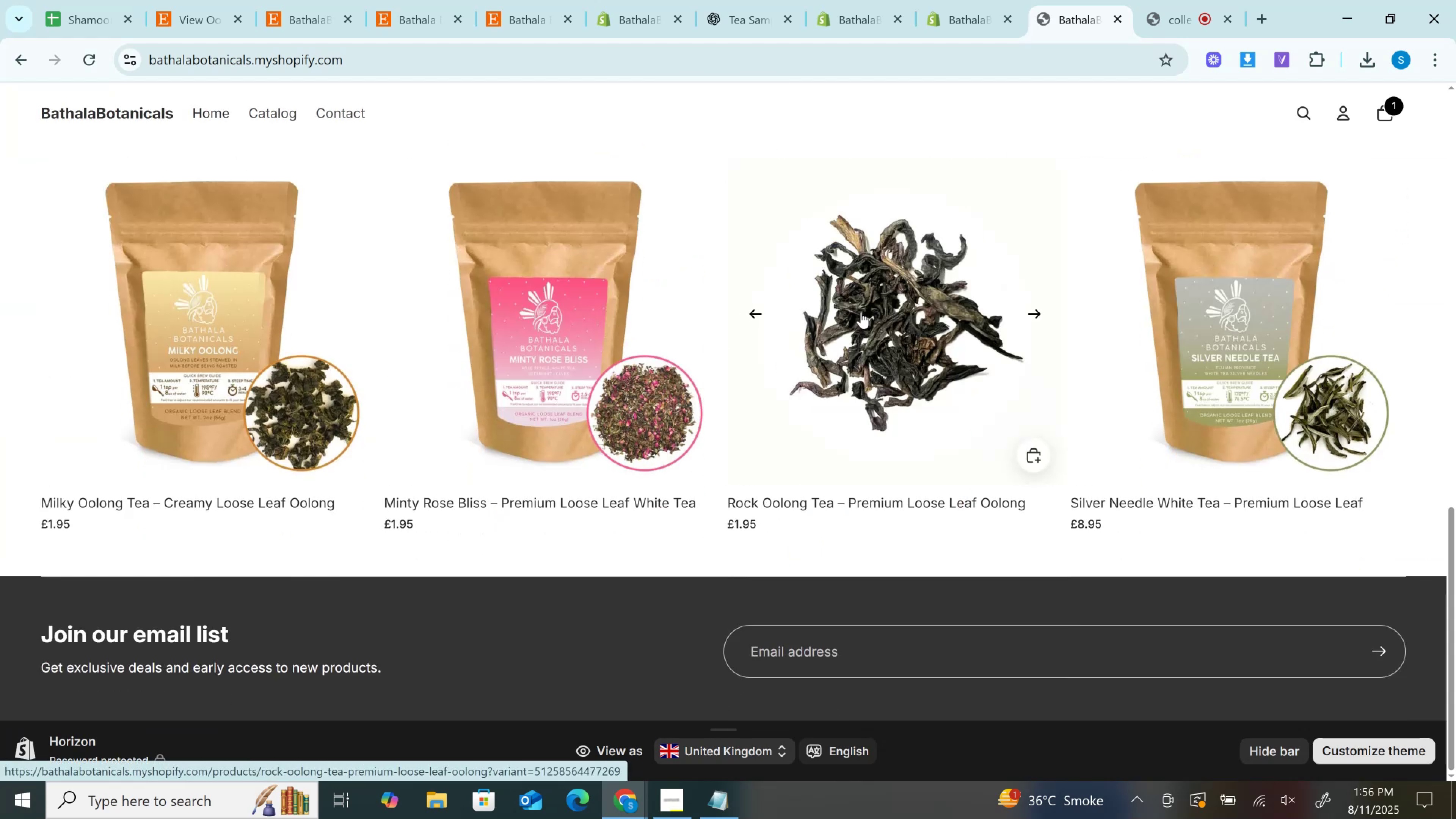 
scroll: coordinate [861, 312], scroll_direction: up, amount: 6.0
 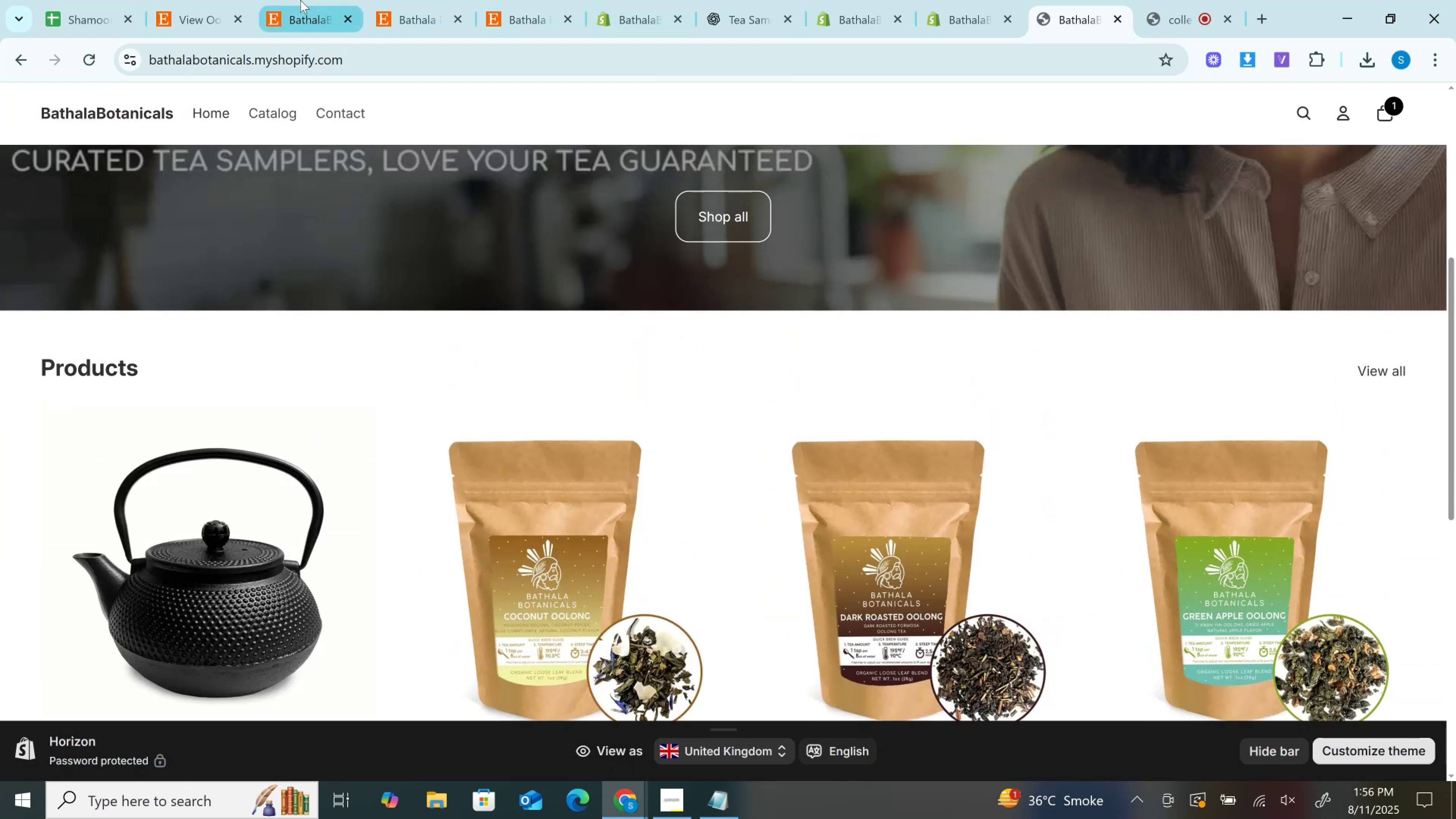 
left_click([248, 0])
 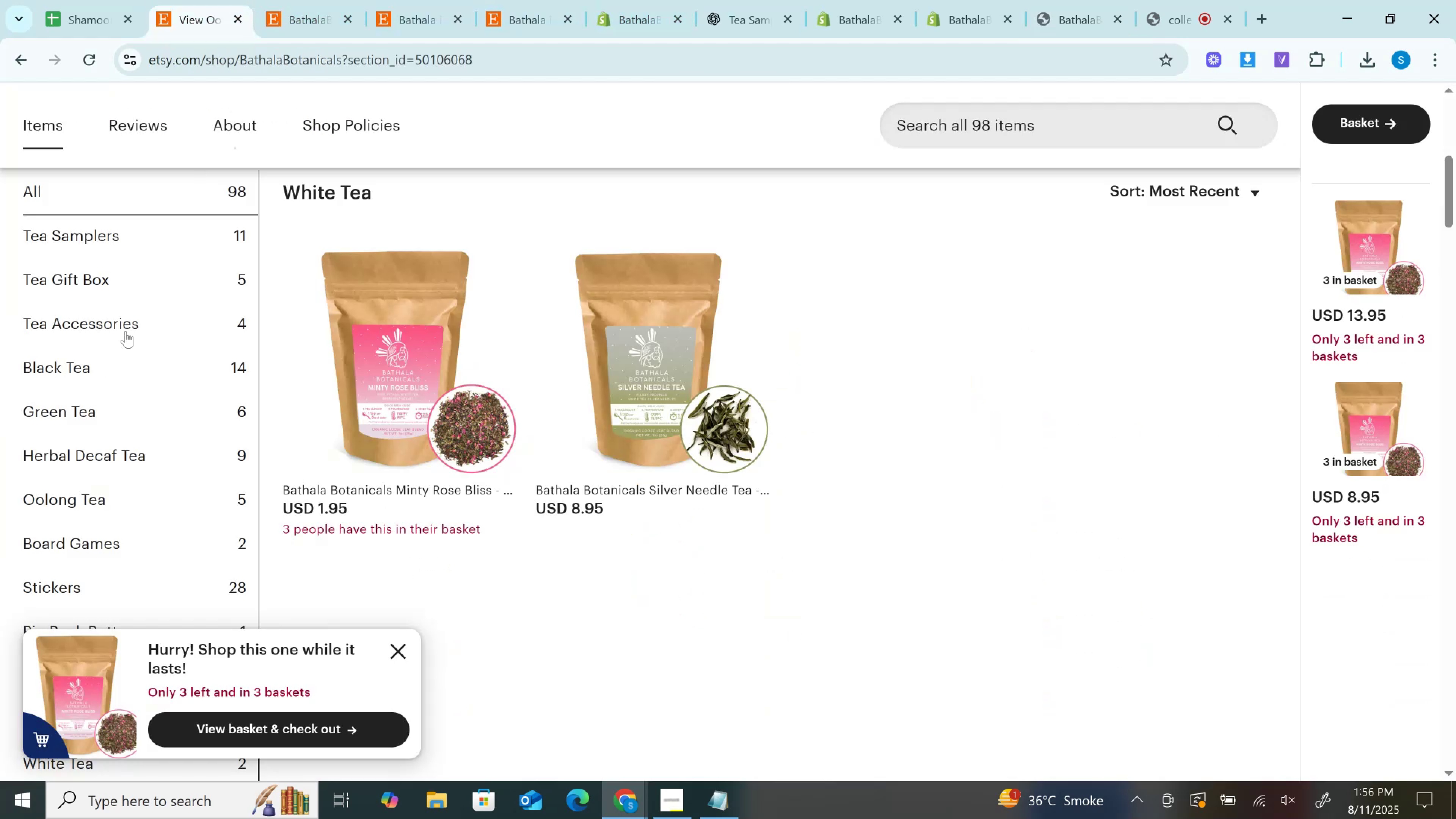 
scroll: coordinate [120, 409], scroll_direction: up, amount: 1.0
 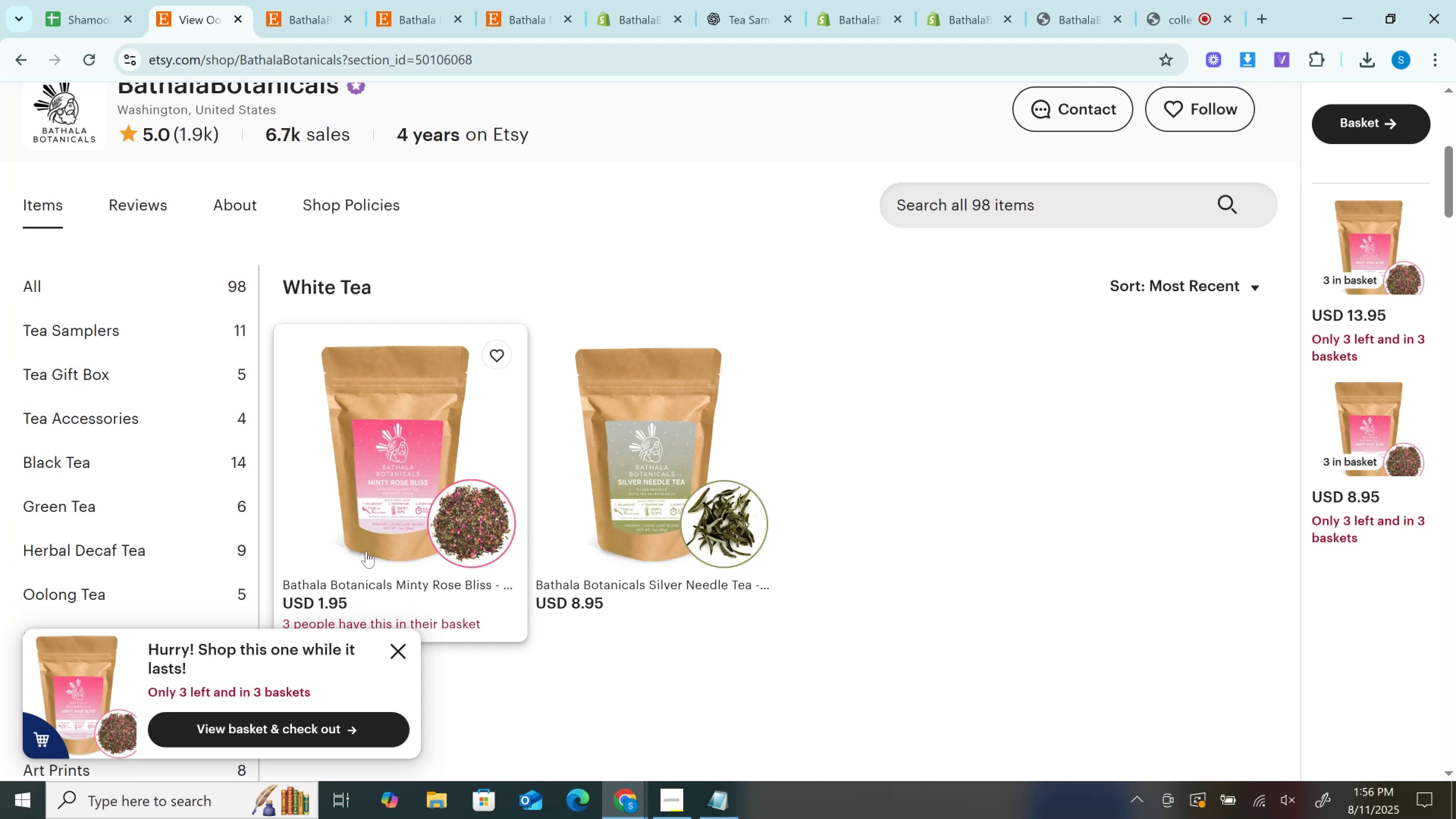 
left_click([404, 643])
 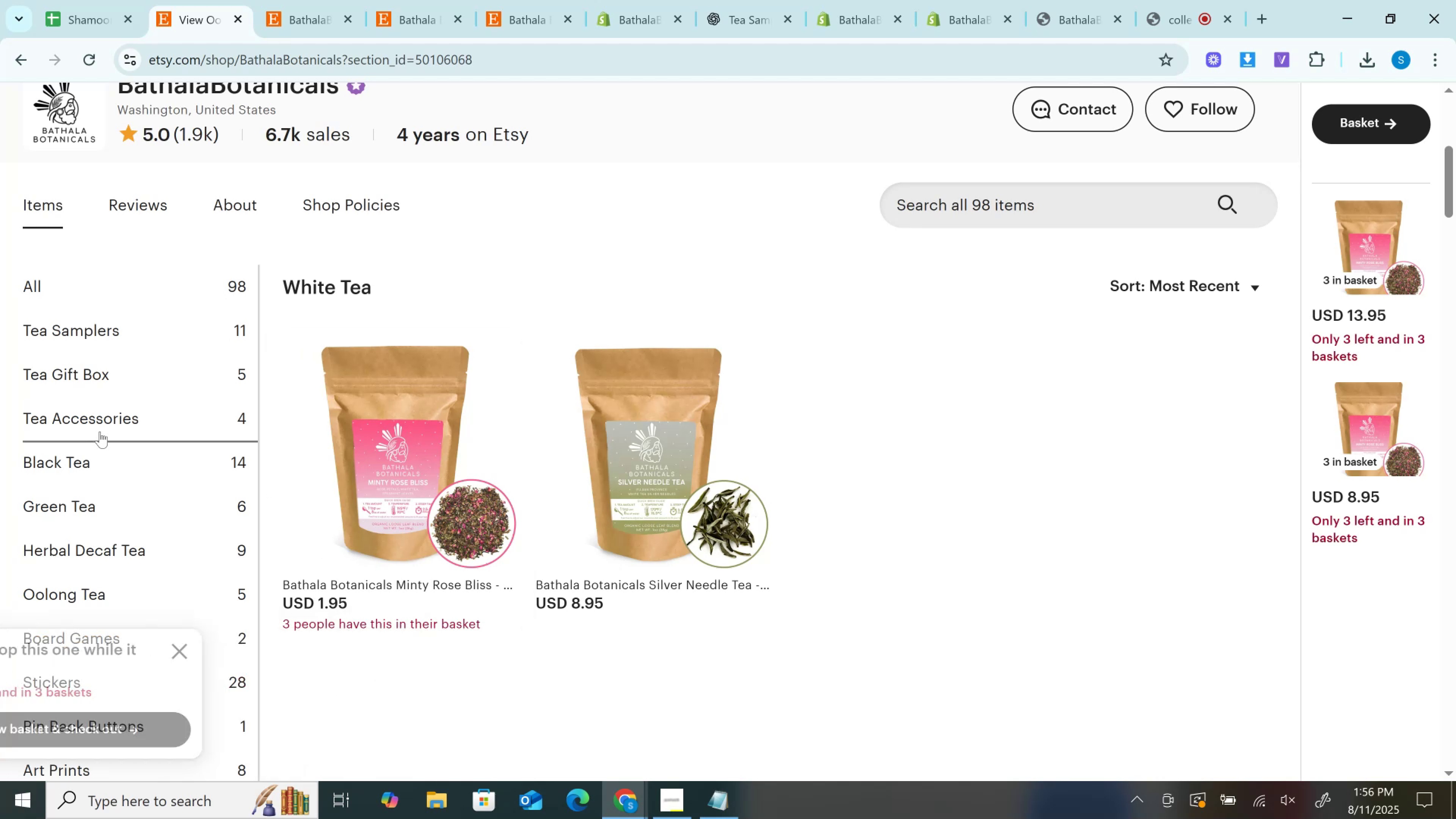 
scroll: coordinate [124, 442], scroll_direction: down, amount: 1.0
 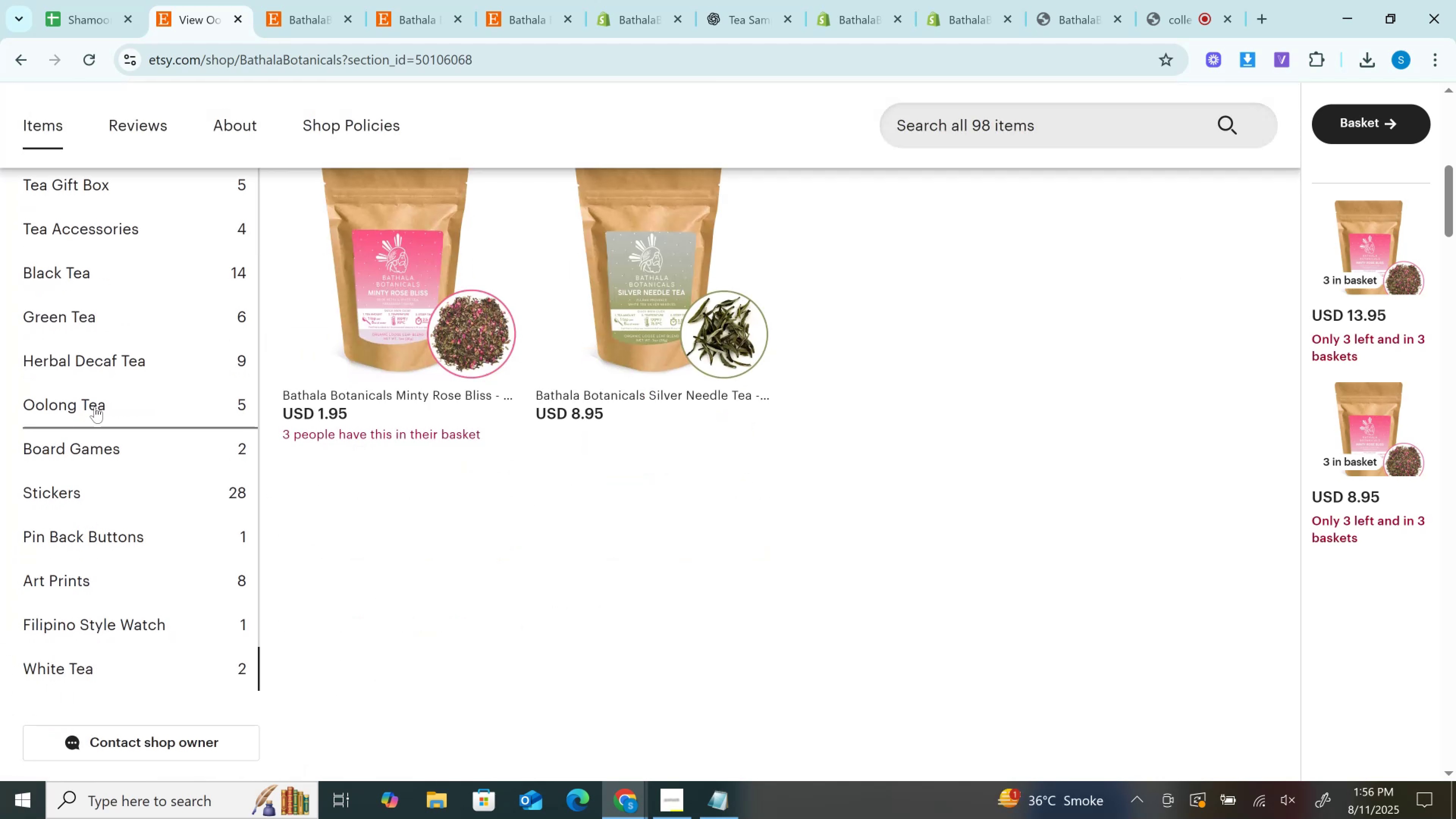 
scroll: coordinate [95, 403], scroll_direction: up, amount: 1.0
 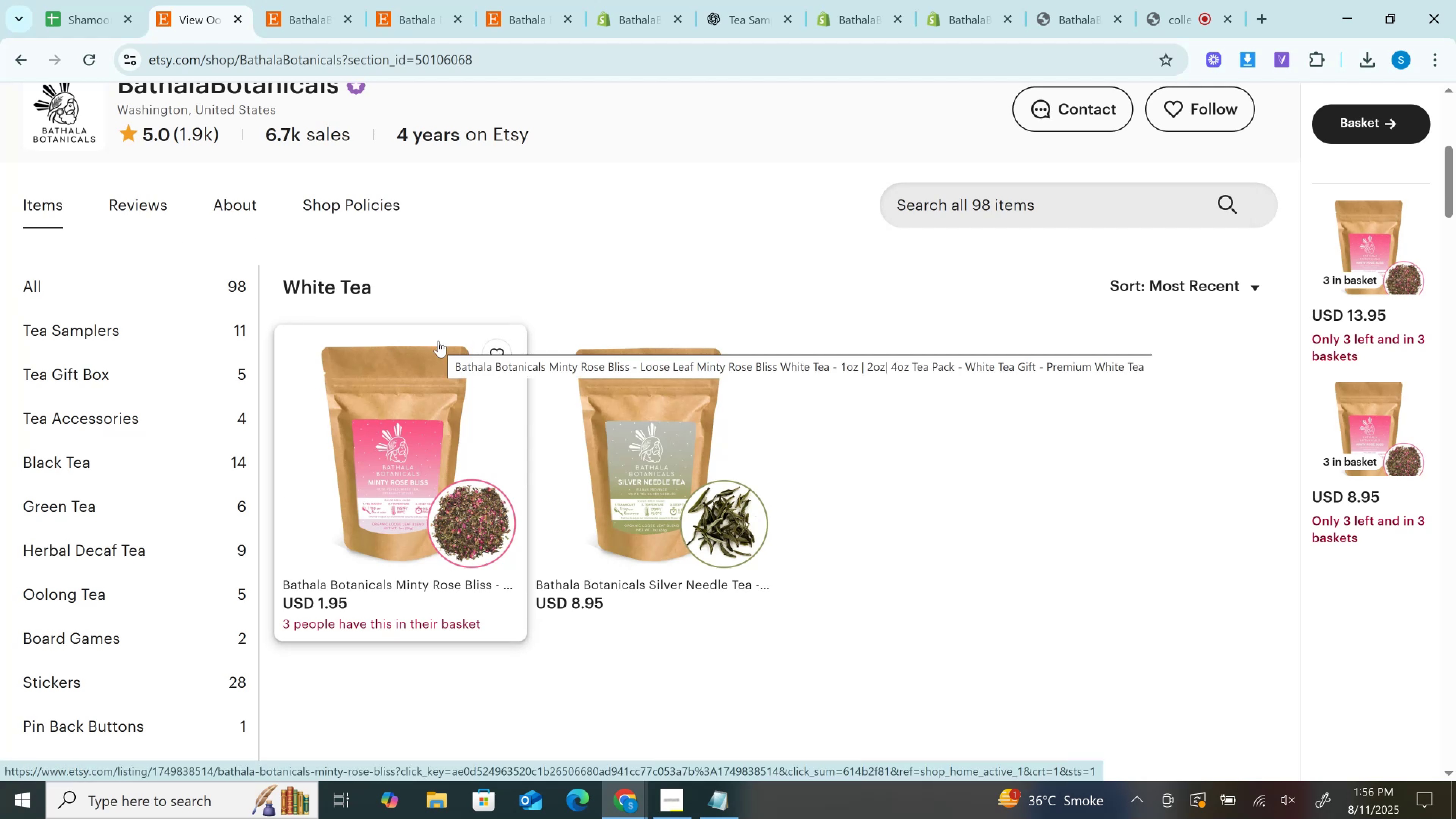 
wait(18.89)
 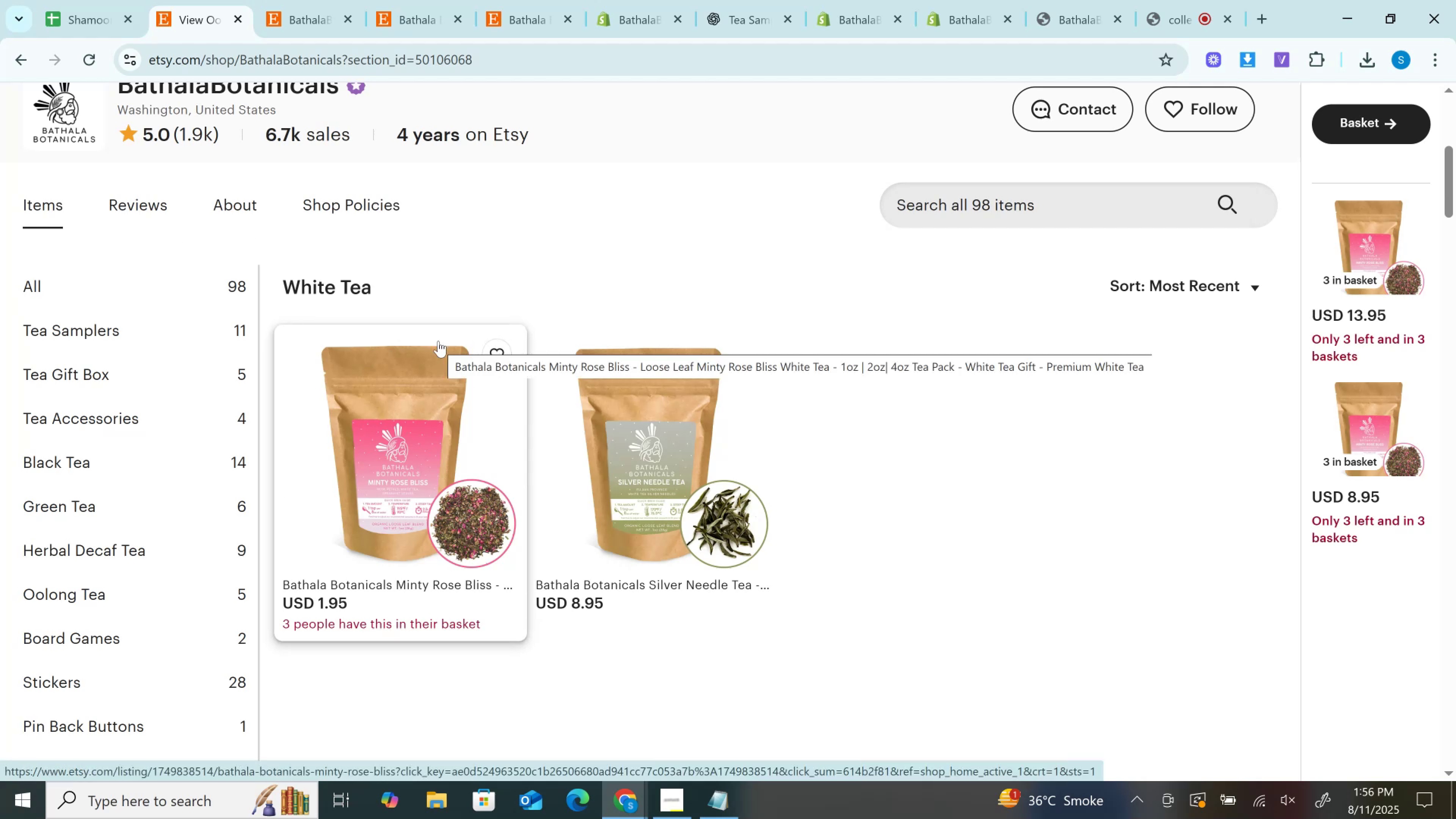 
left_click([934, 0])
 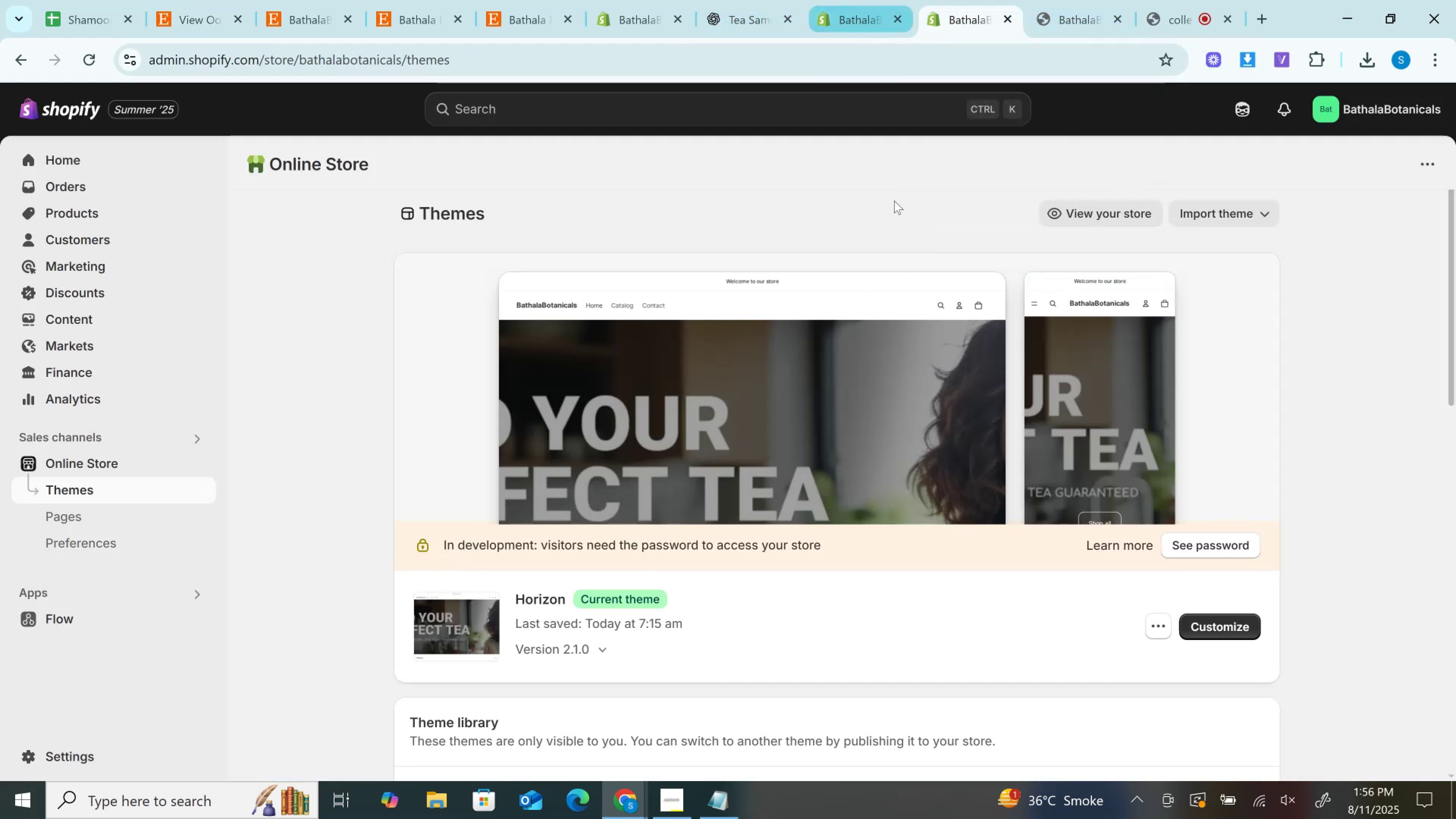 
scroll: coordinate [907, 288], scroll_direction: down, amount: 1.0
 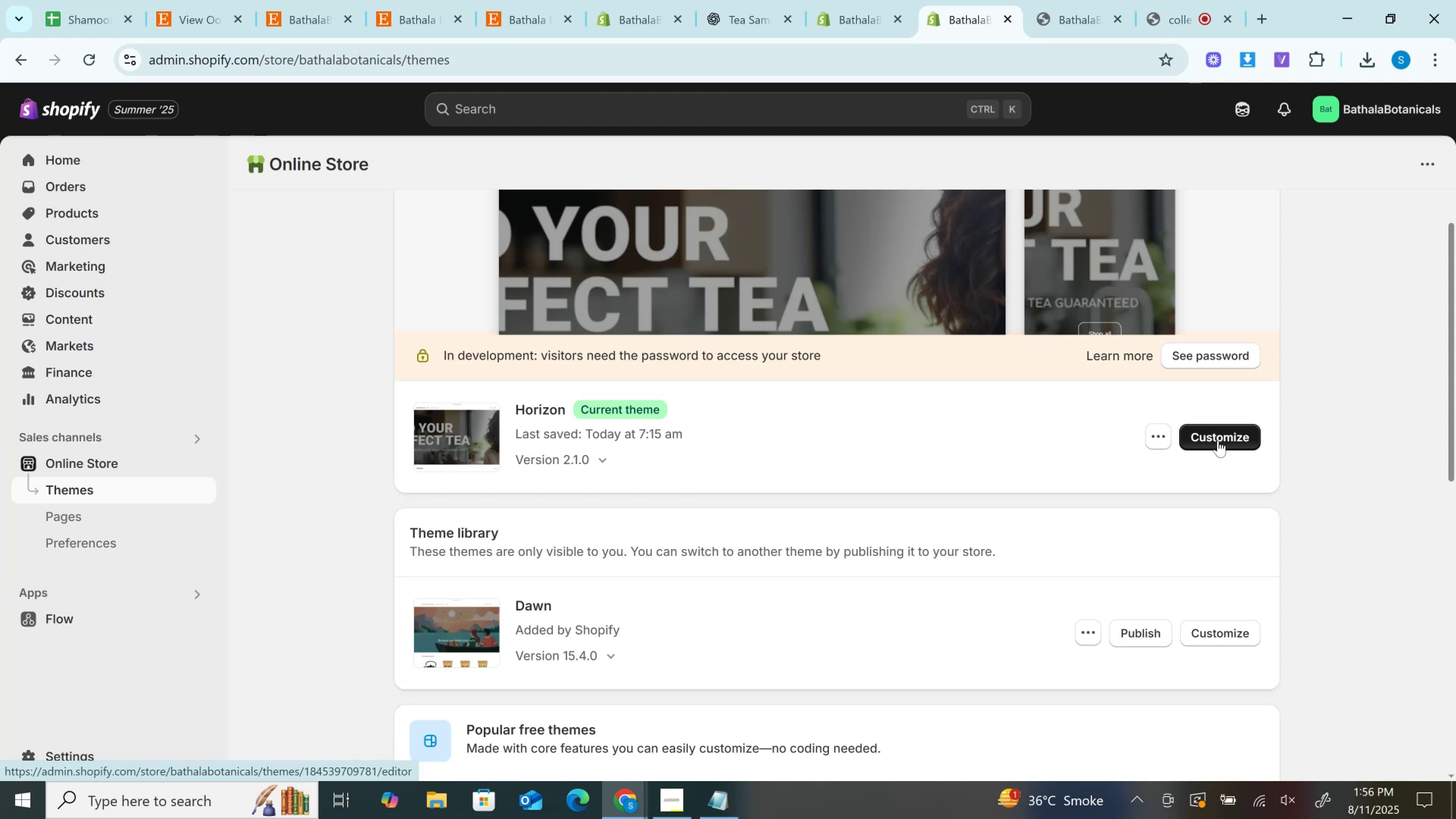 
wait(5.78)
 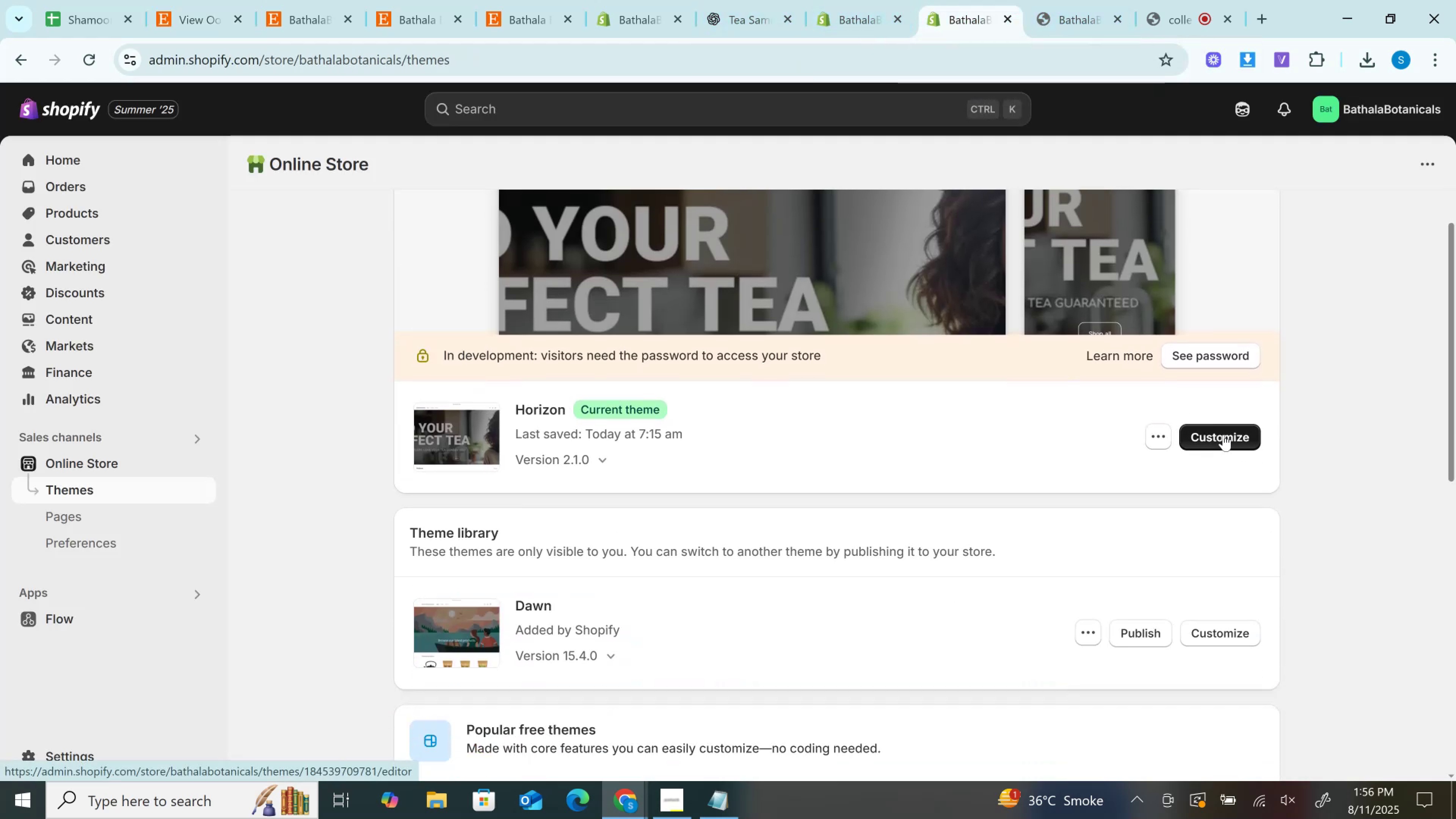 
left_click([331, 0])
 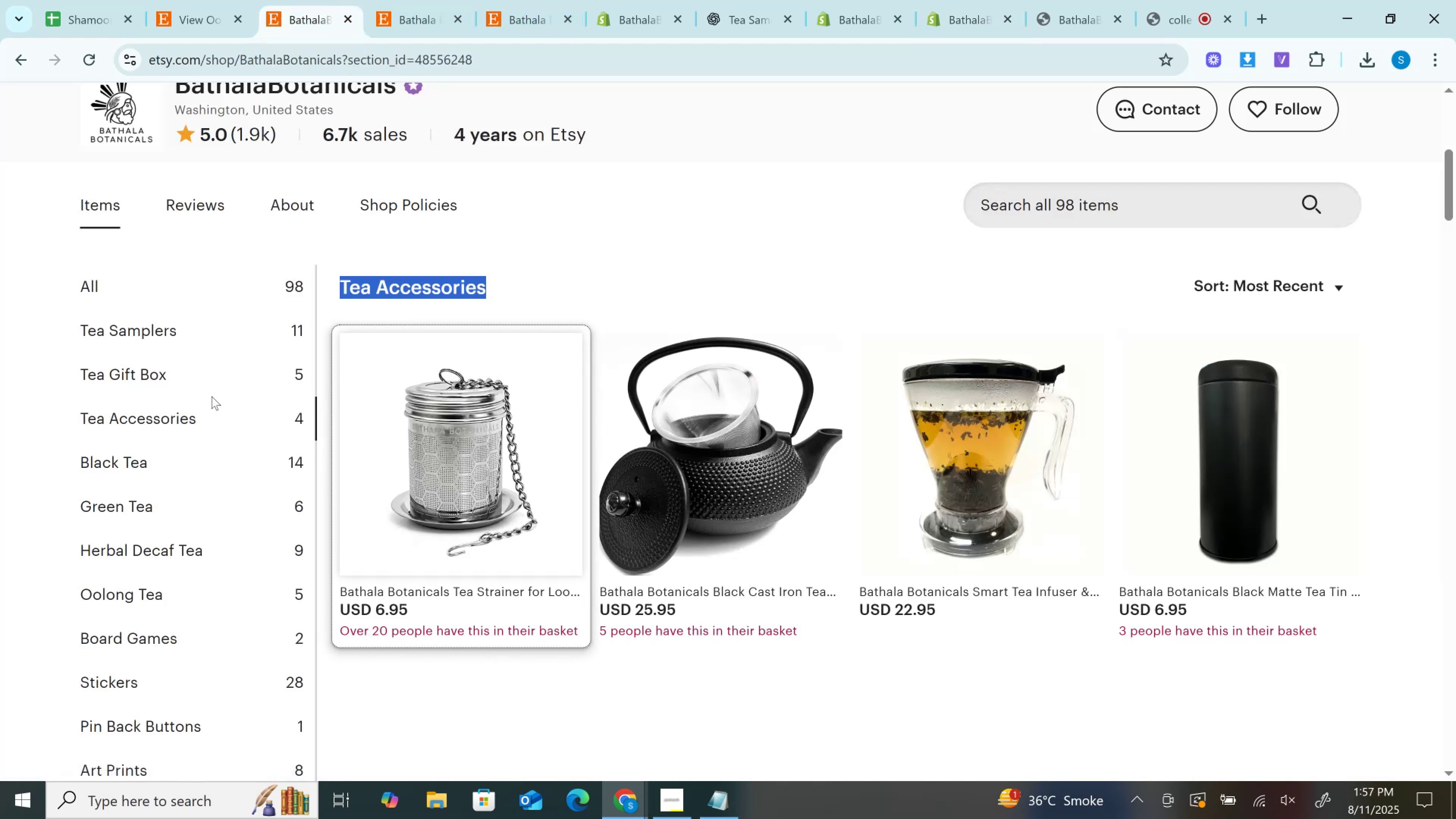 
left_click([191, 0])
 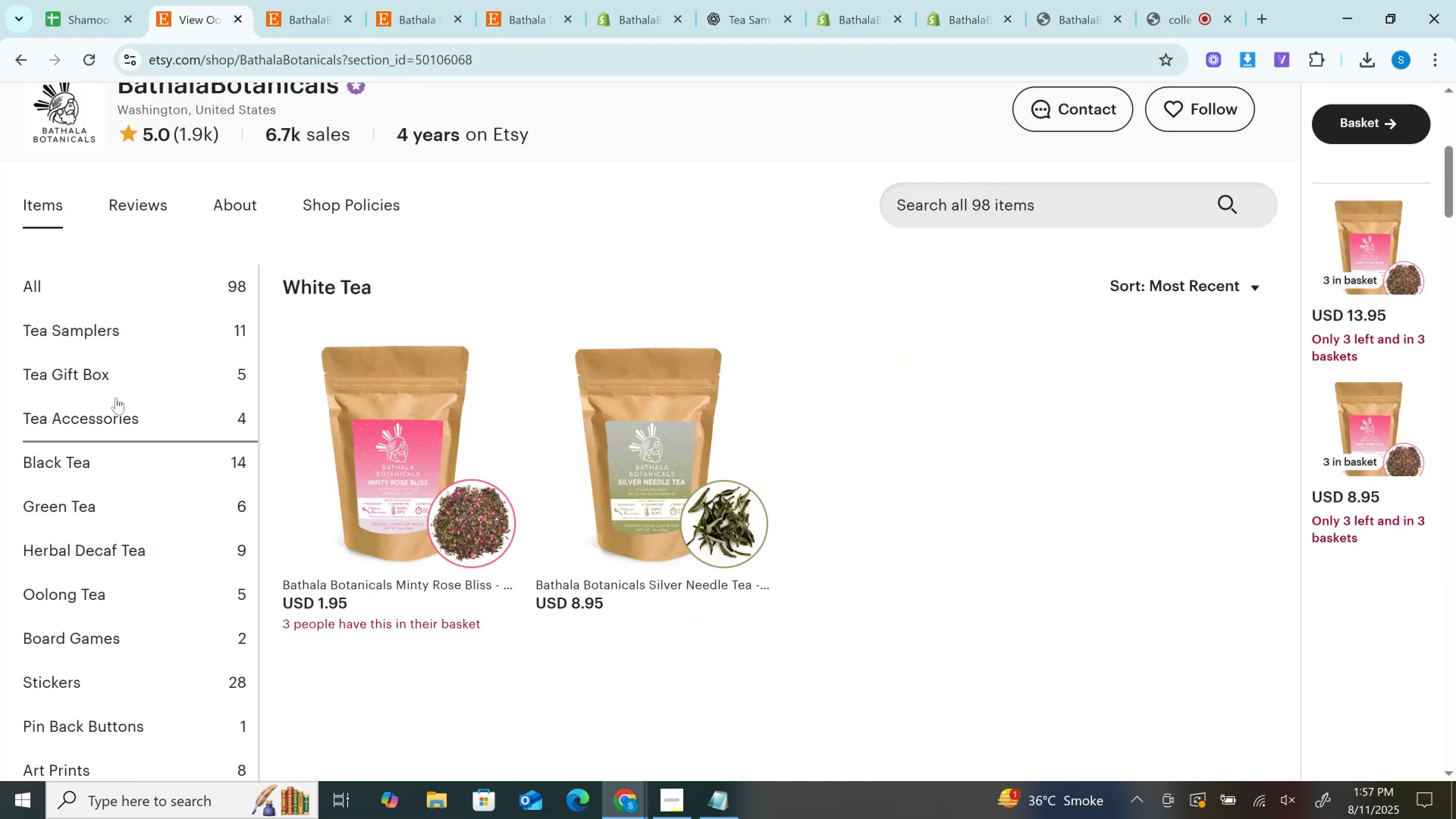 
left_click([111, 377])
 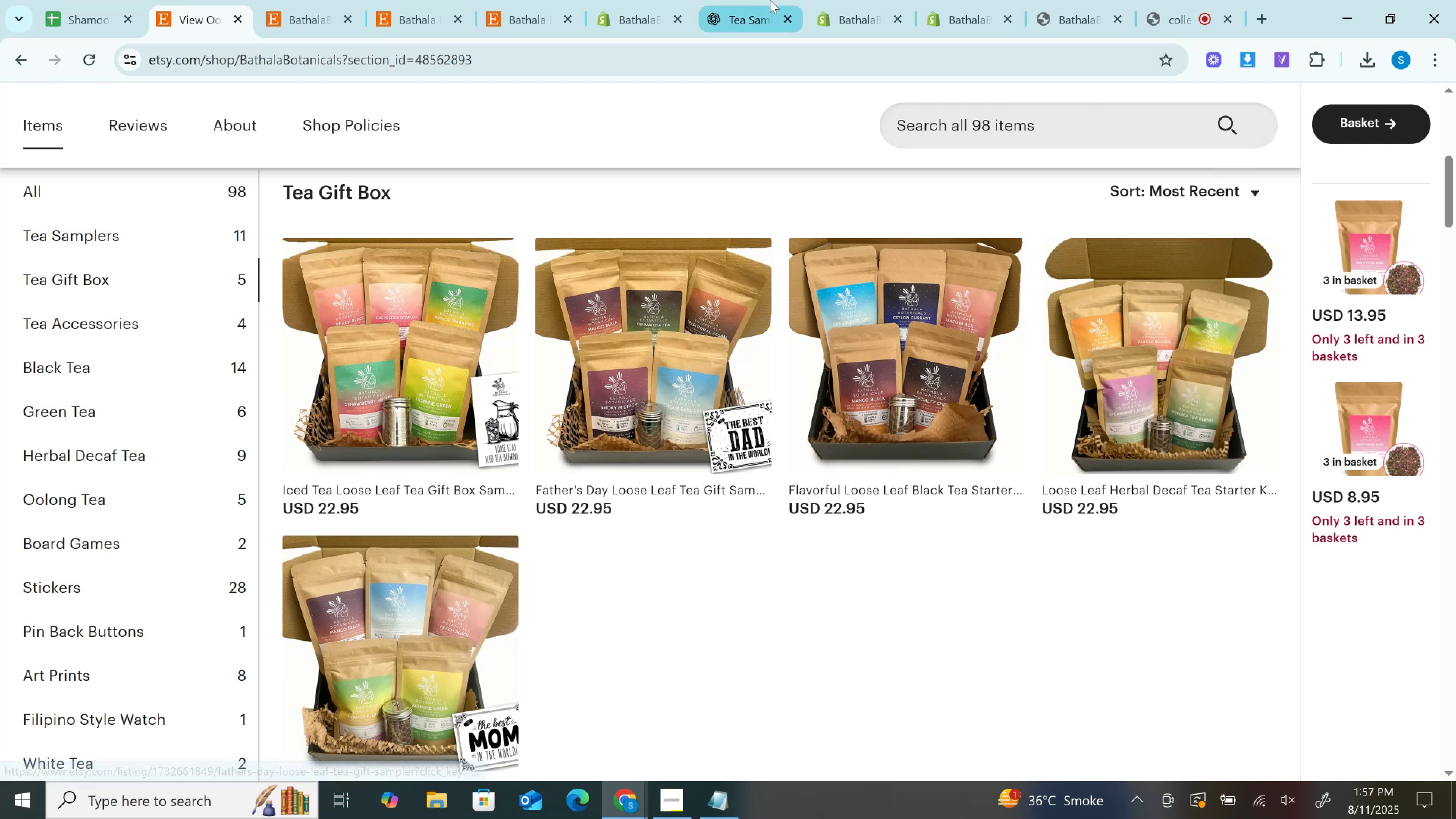 
left_click([966, 0])
 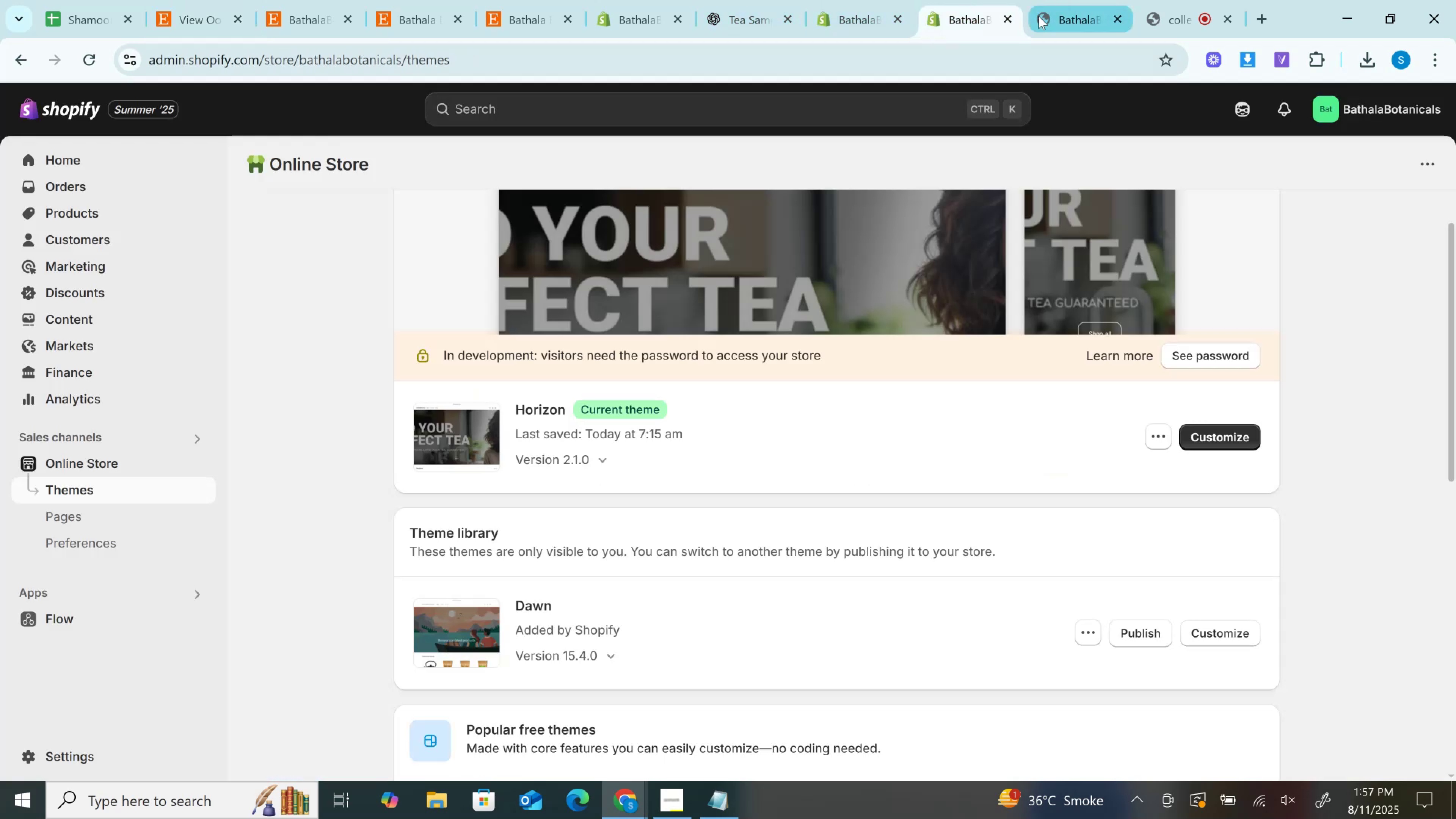 
mouse_move([1058, 11])
 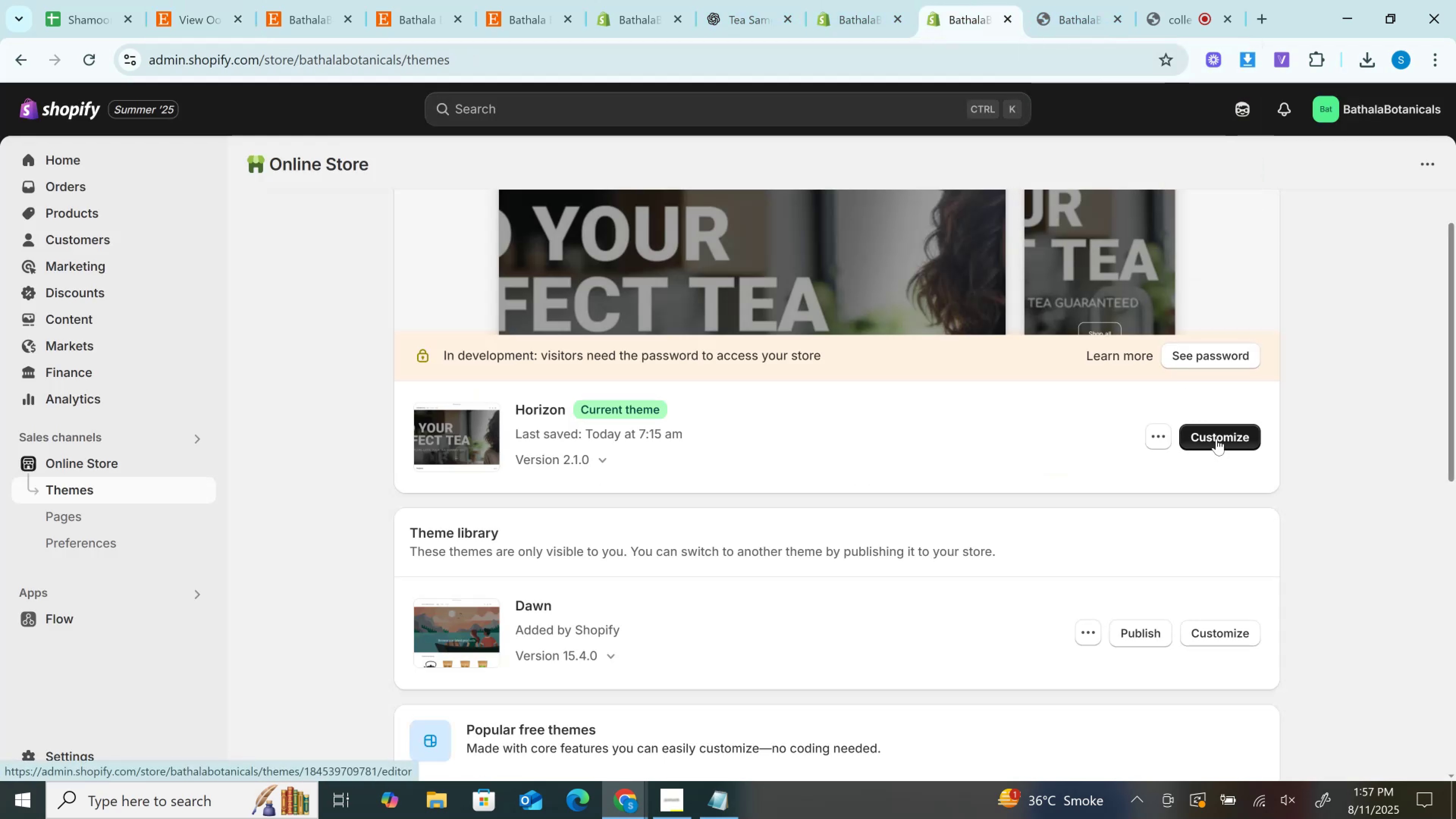 
left_click([1216, 439])
 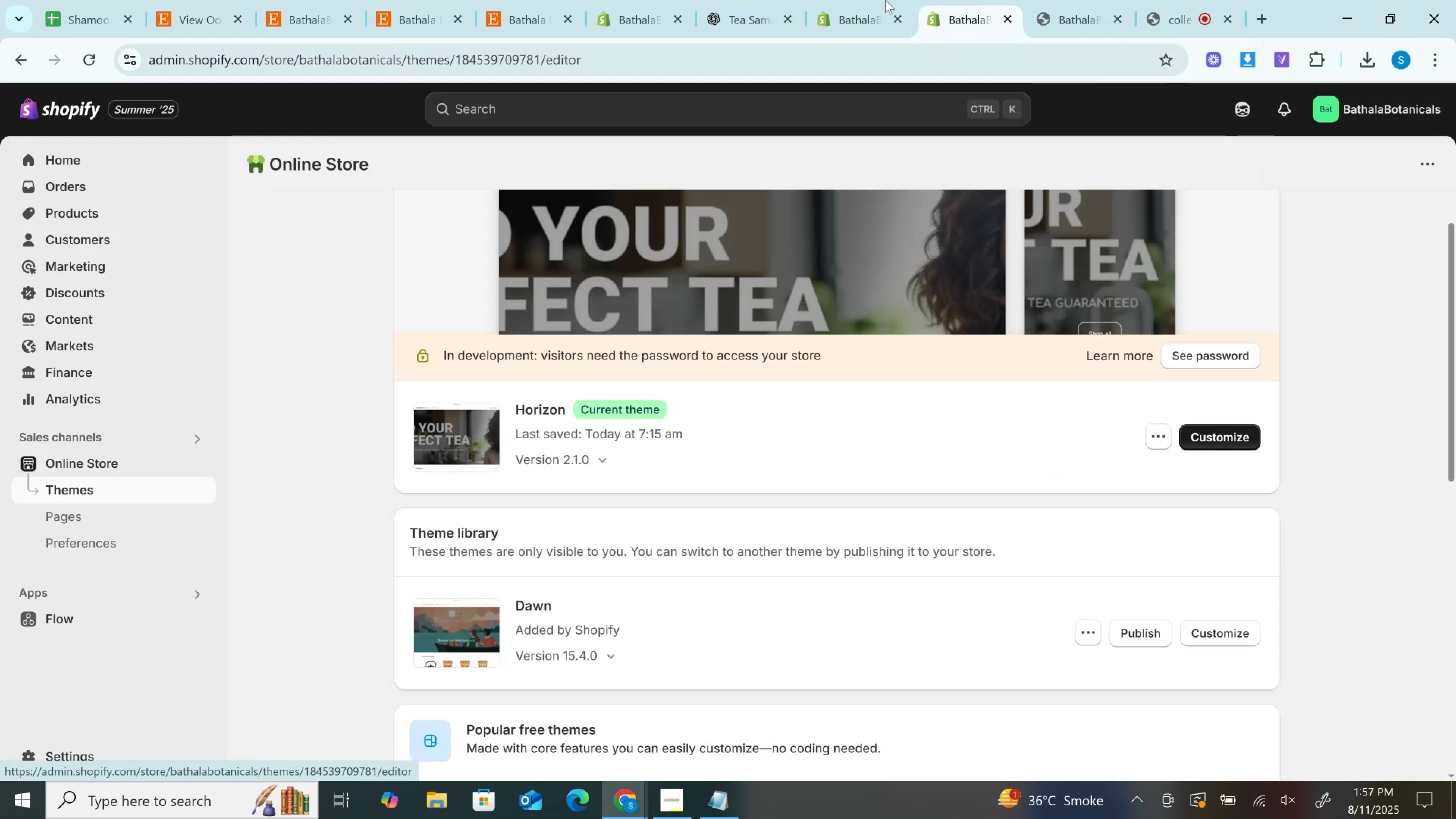 
mouse_move([845, 3])
 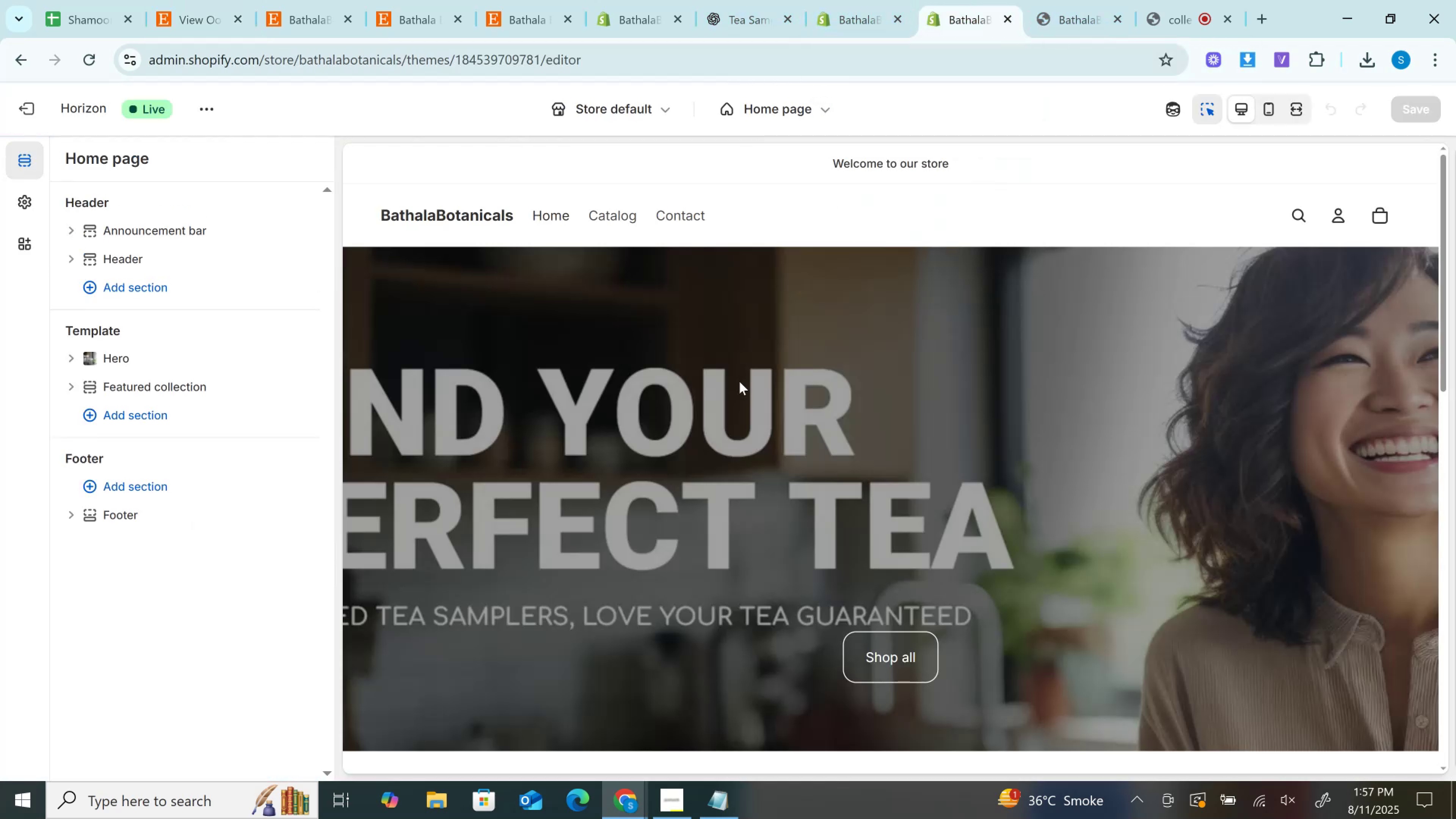 
scroll: coordinate [572, 436], scroll_direction: down, amount: 8.0
 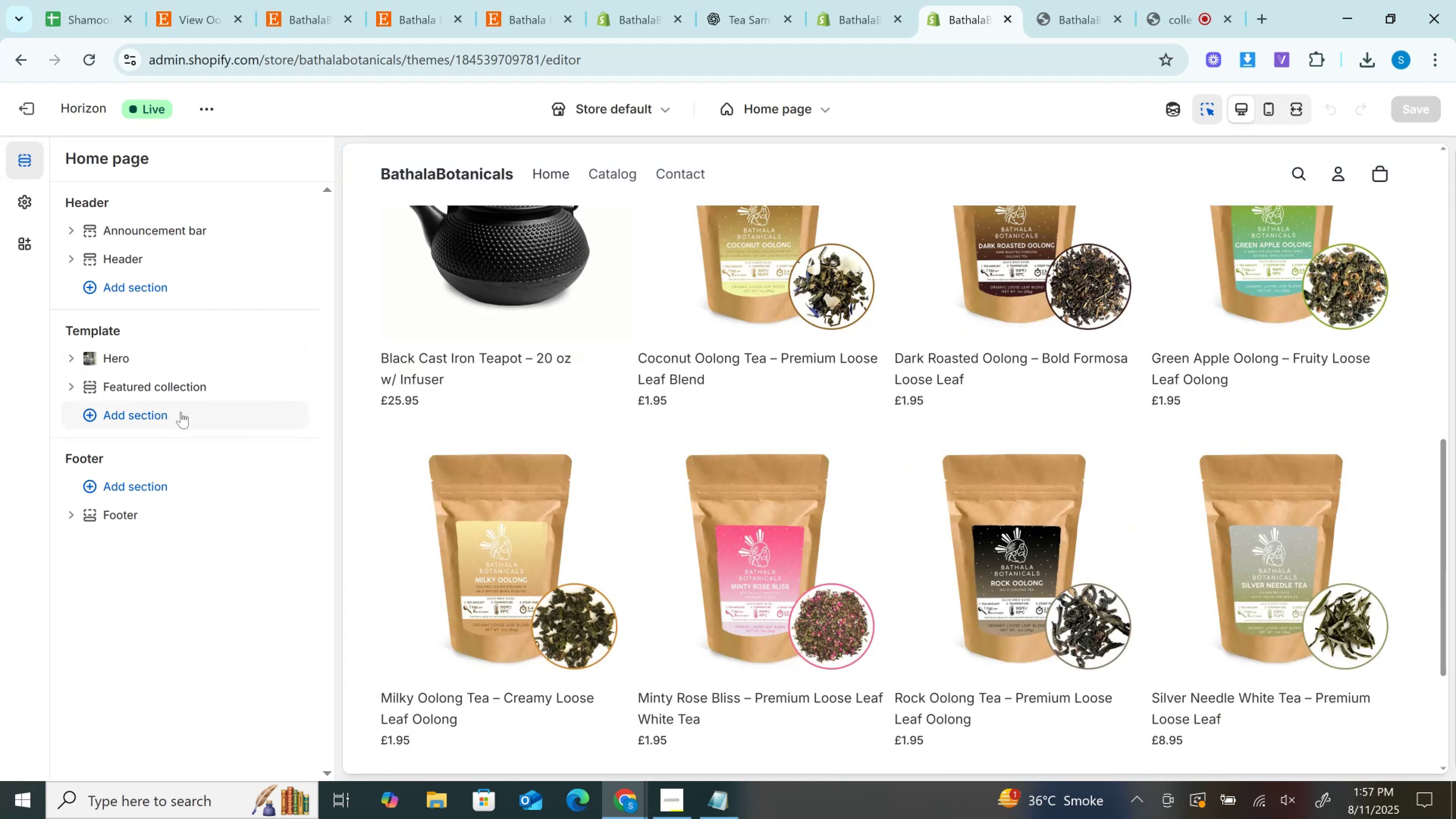 
left_click([181, 412])
 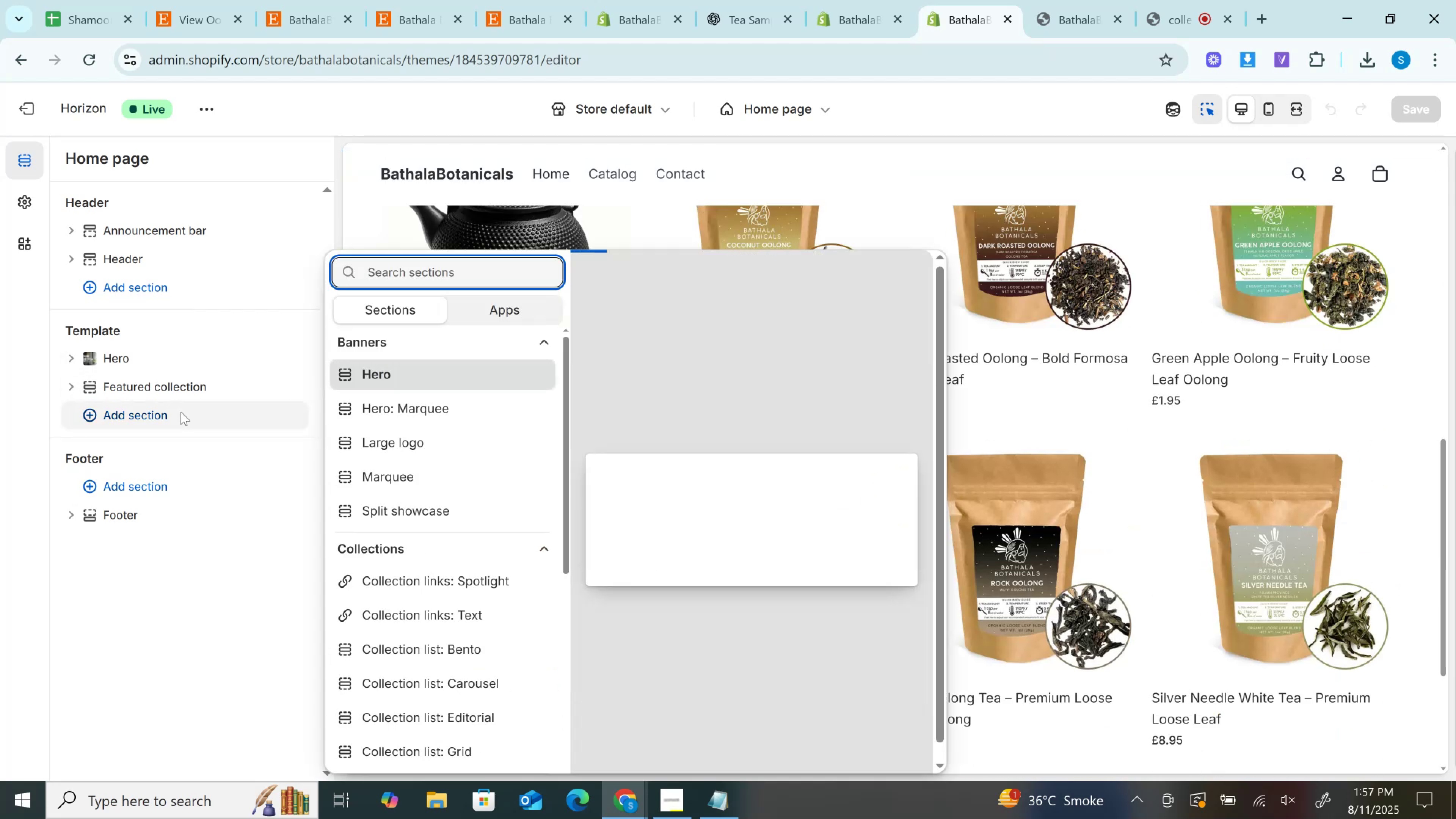 
mouse_move([467, 434])
 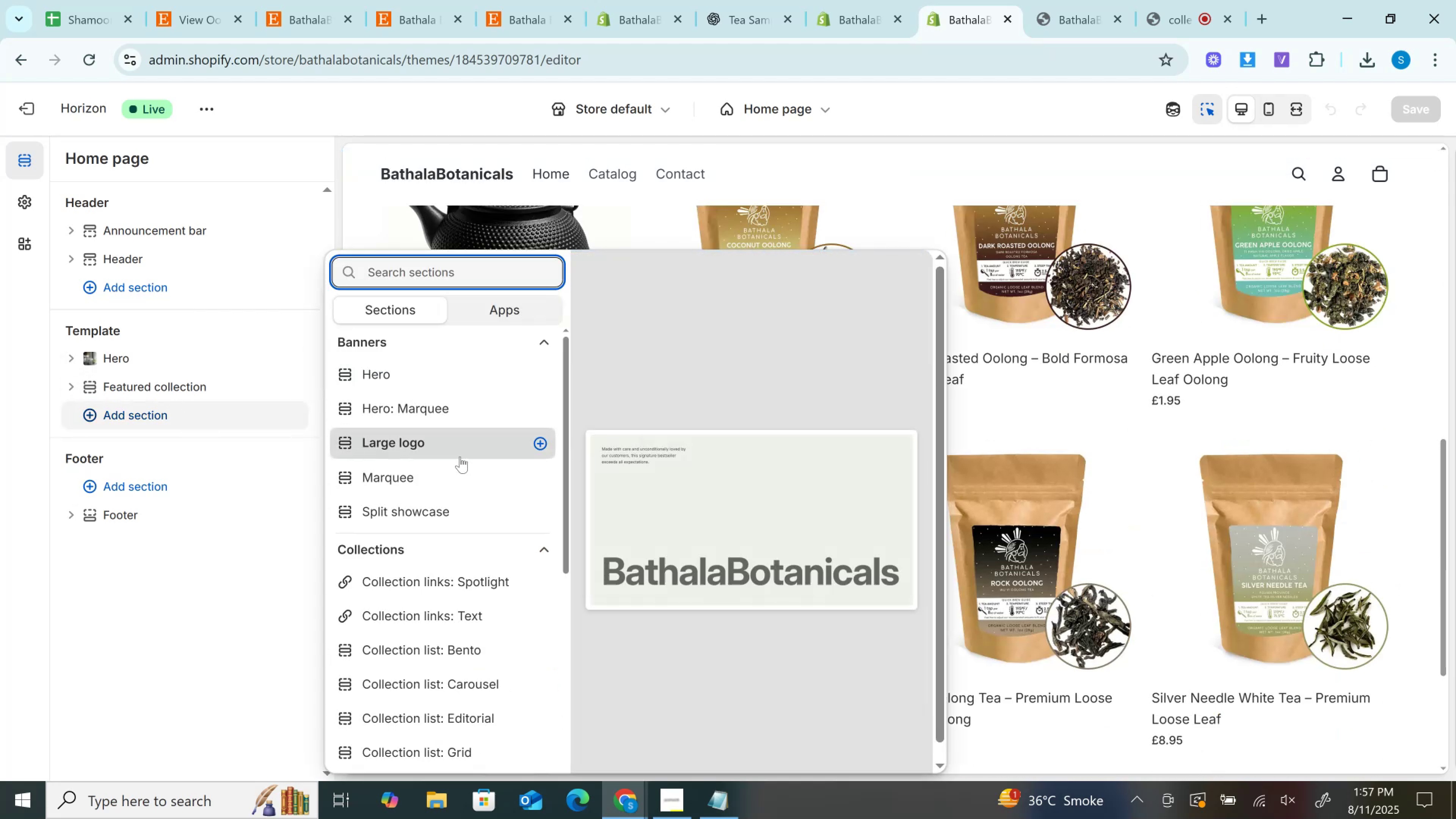 
scroll: coordinate [460, 457], scroll_direction: down, amount: 1.0
 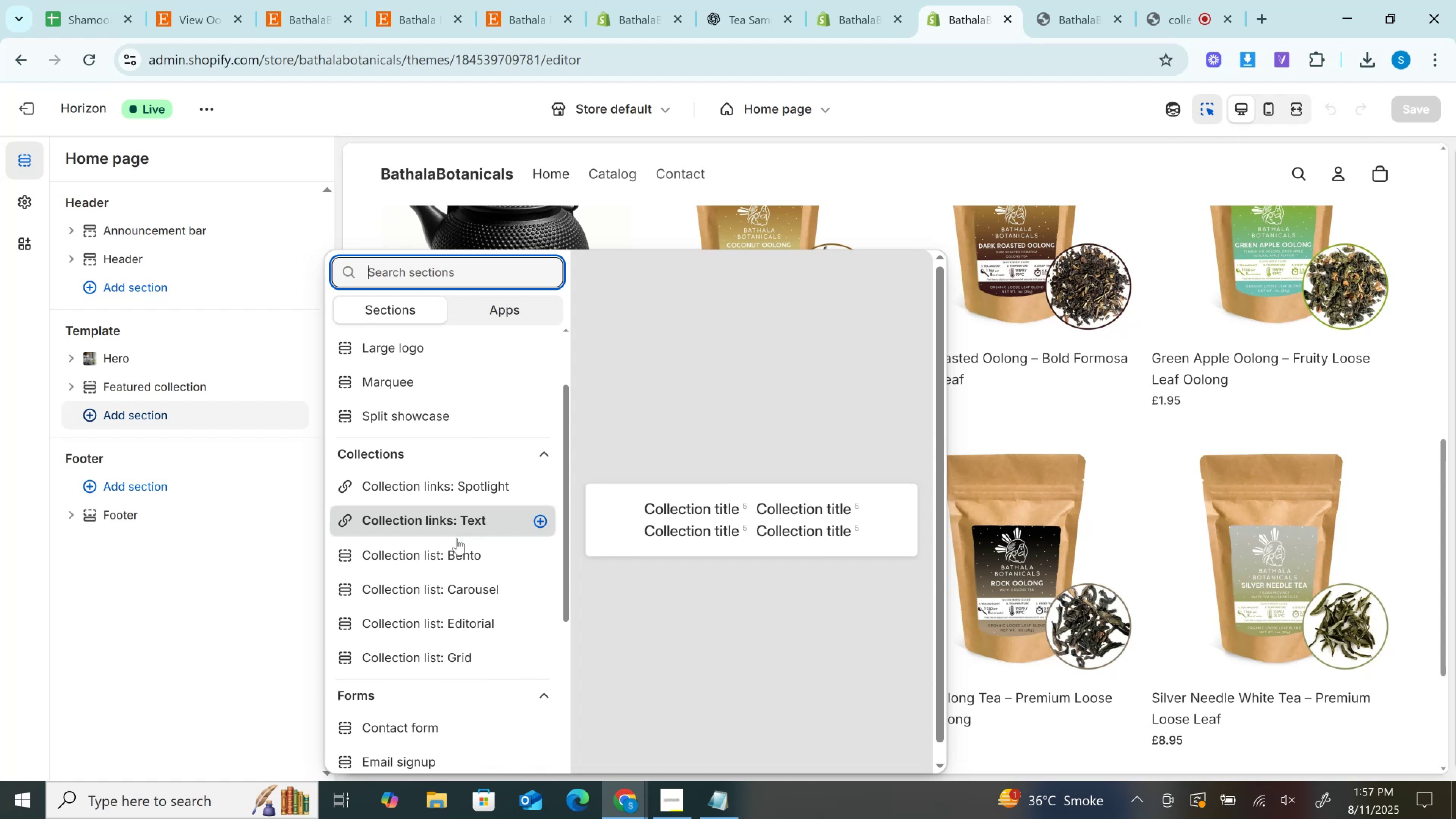 
wait(9.21)
 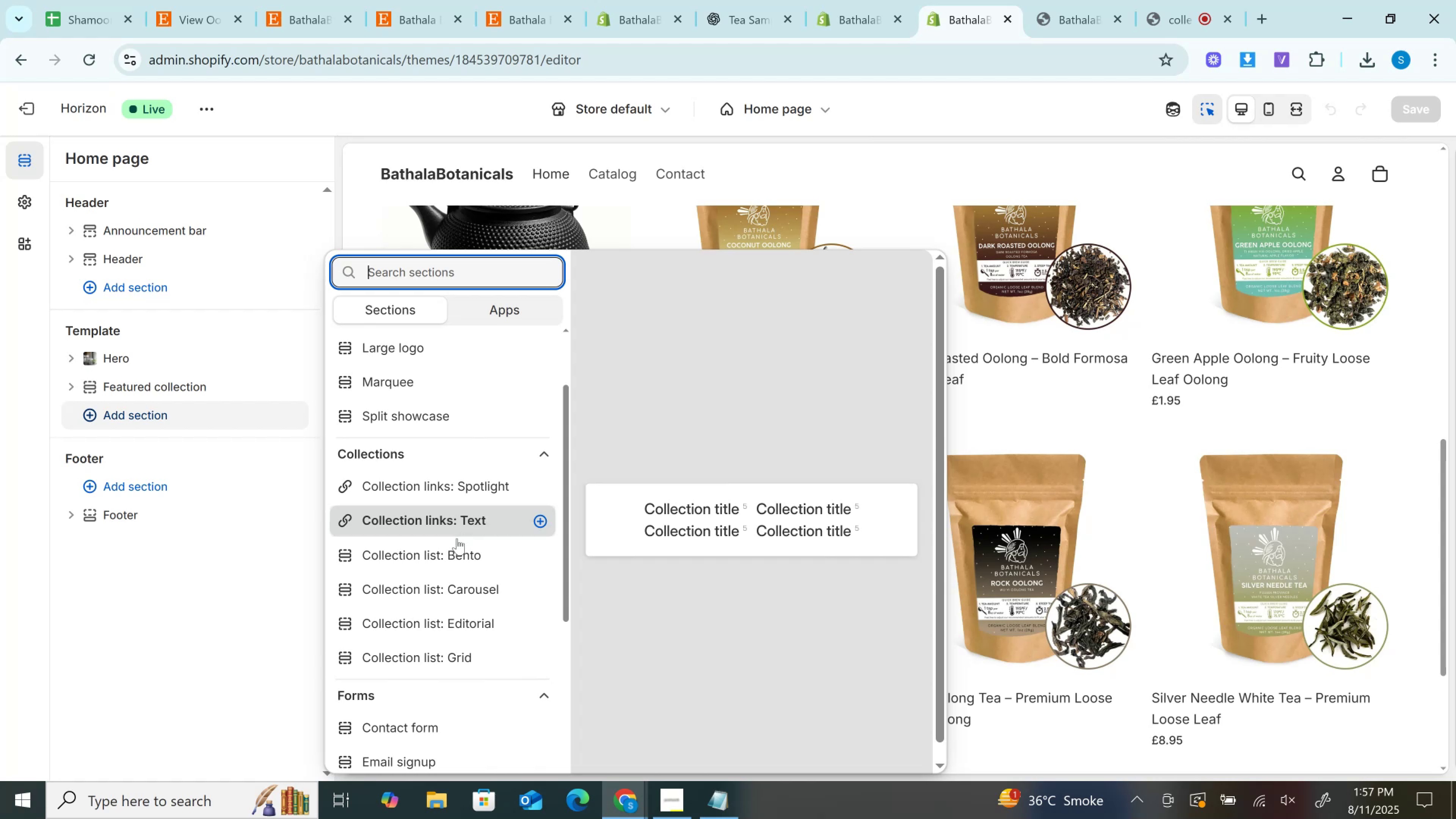 
scroll: coordinate [447, 582], scroll_direction: down, amount: 2.0
 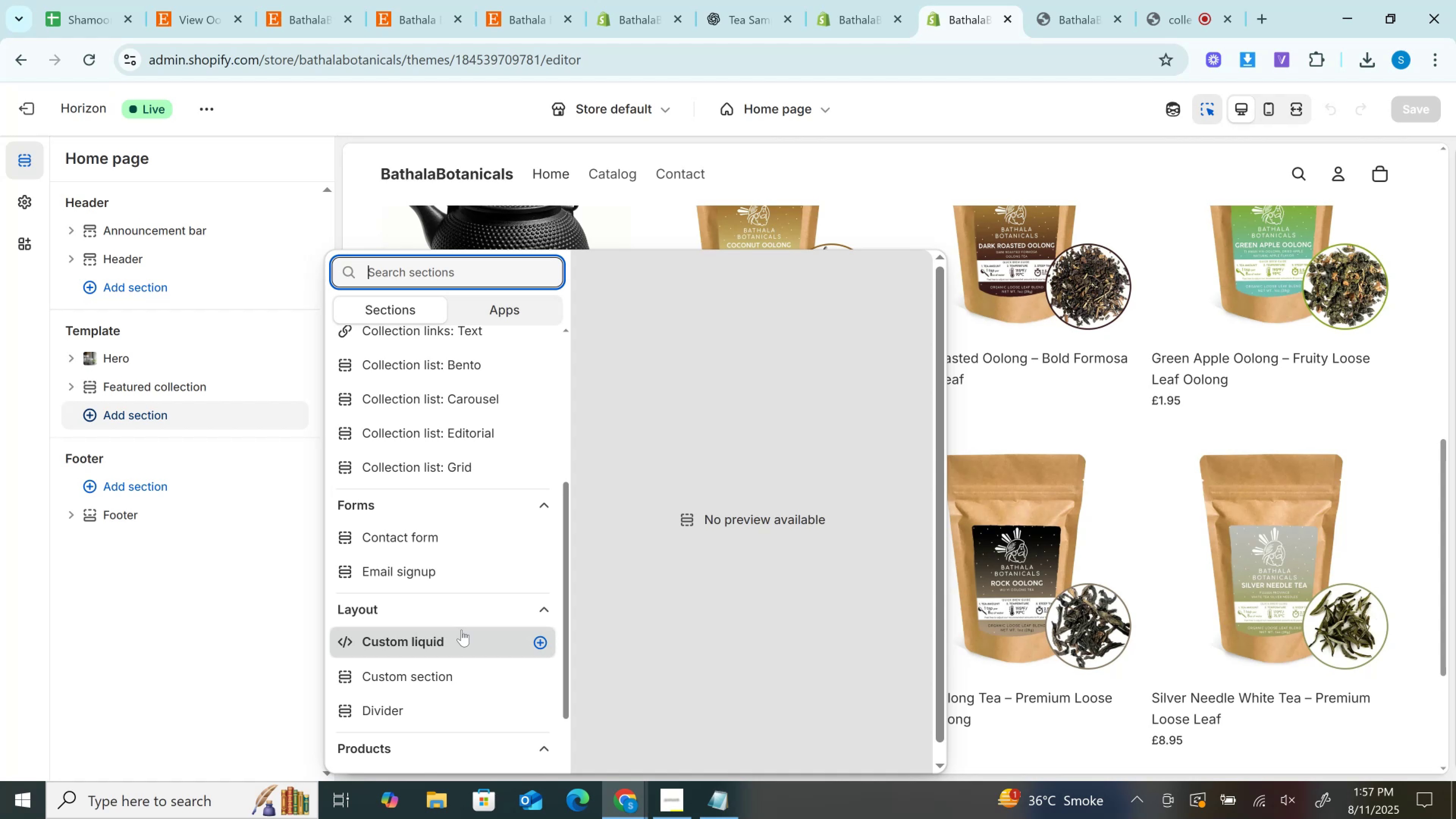 
wait(6.37)
 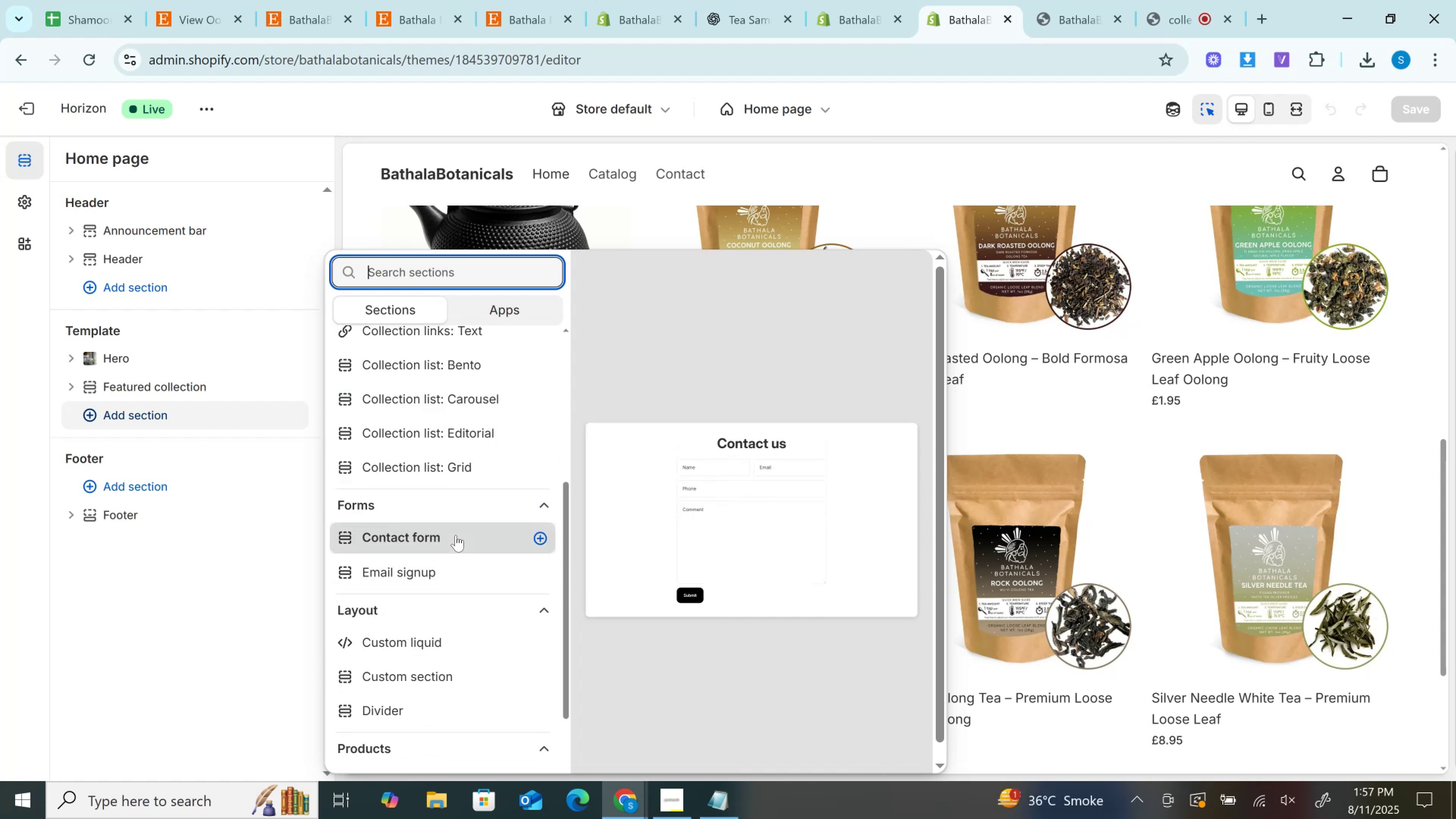 
scroll: coordinate [450, 681], scroll_direction: down, amount: 9.0
 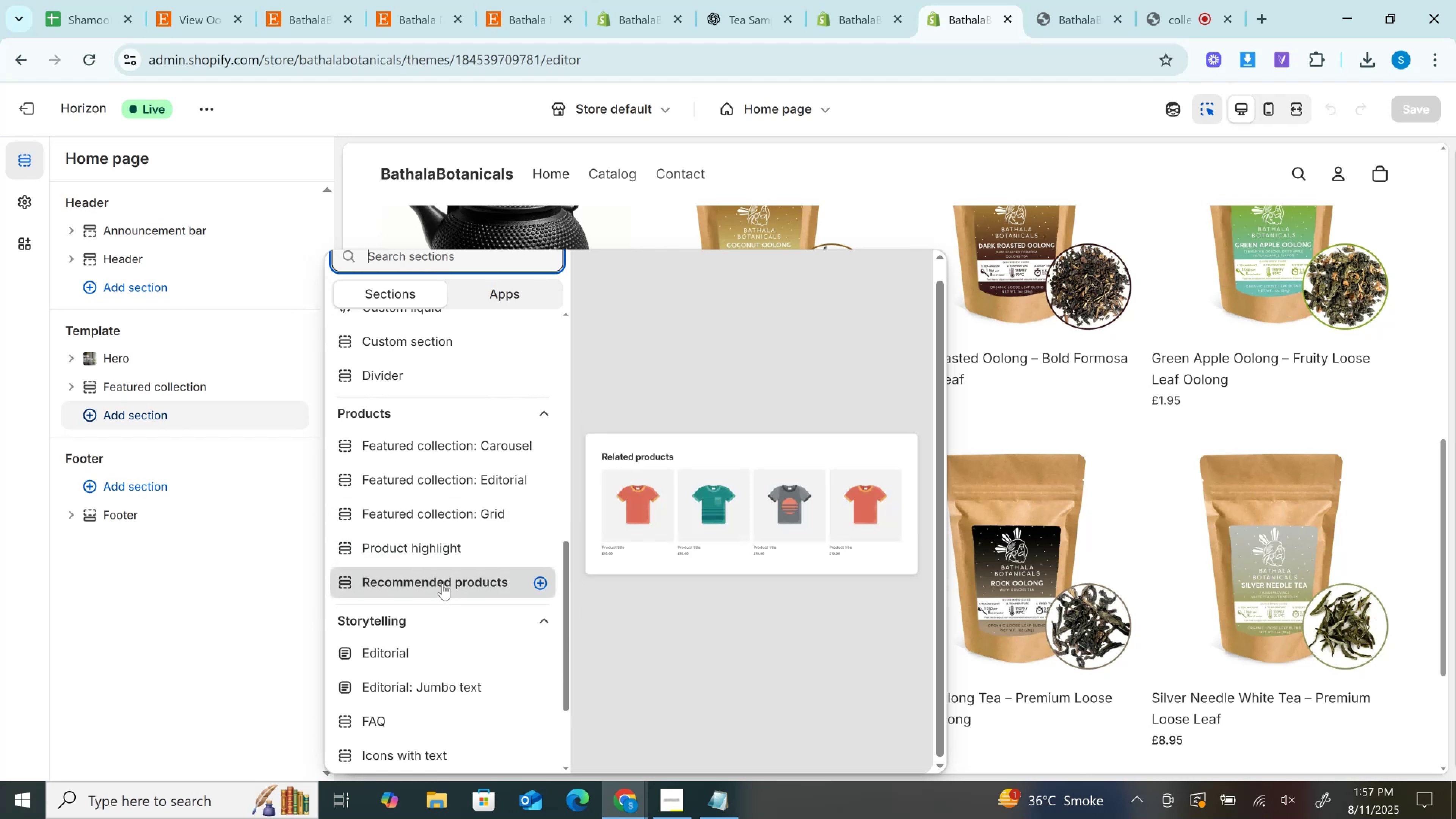 
wait(9.47)
 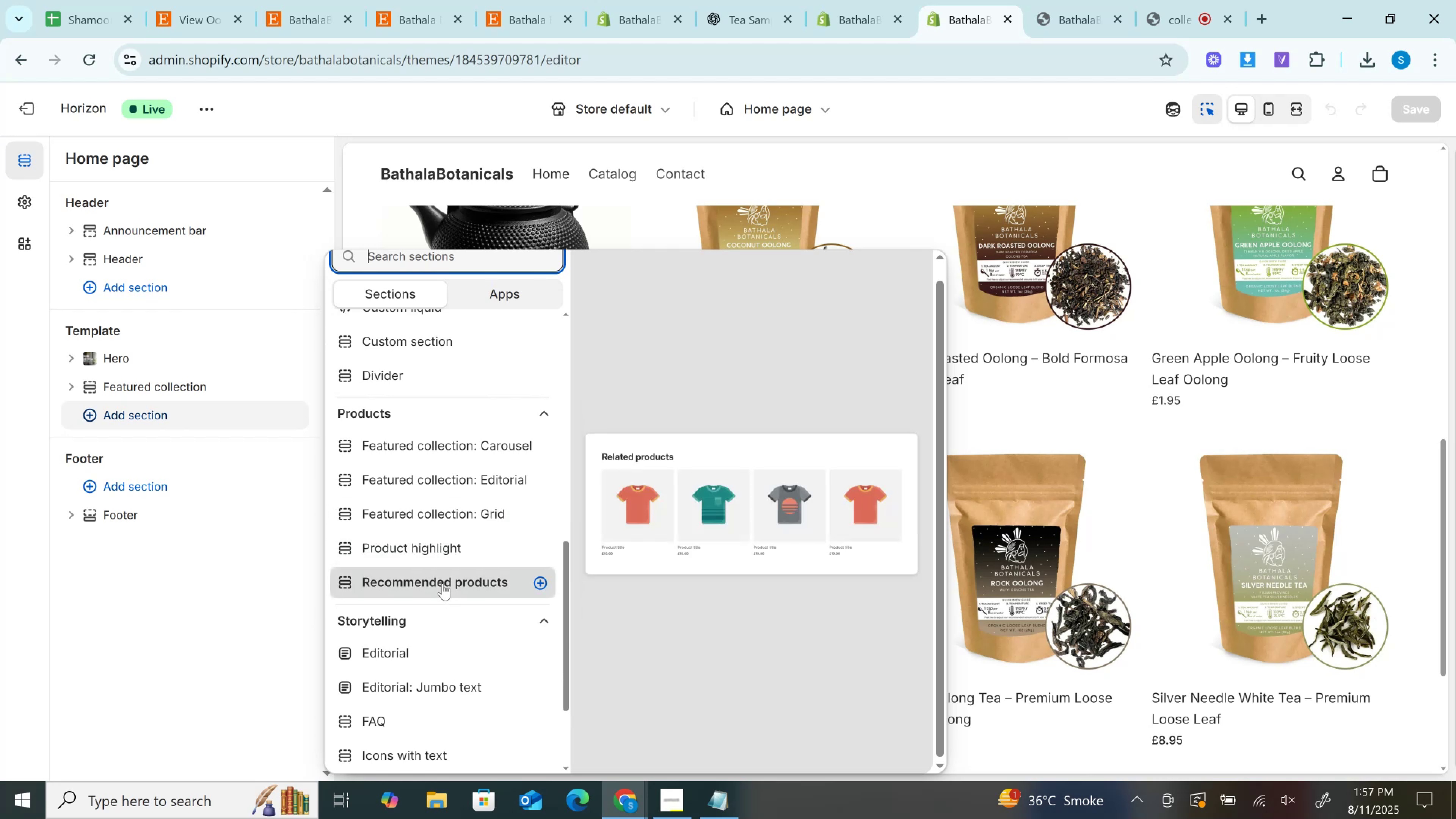 
scroll: coordinate [457, 683], scroll_direction: down, amount: 1.0
 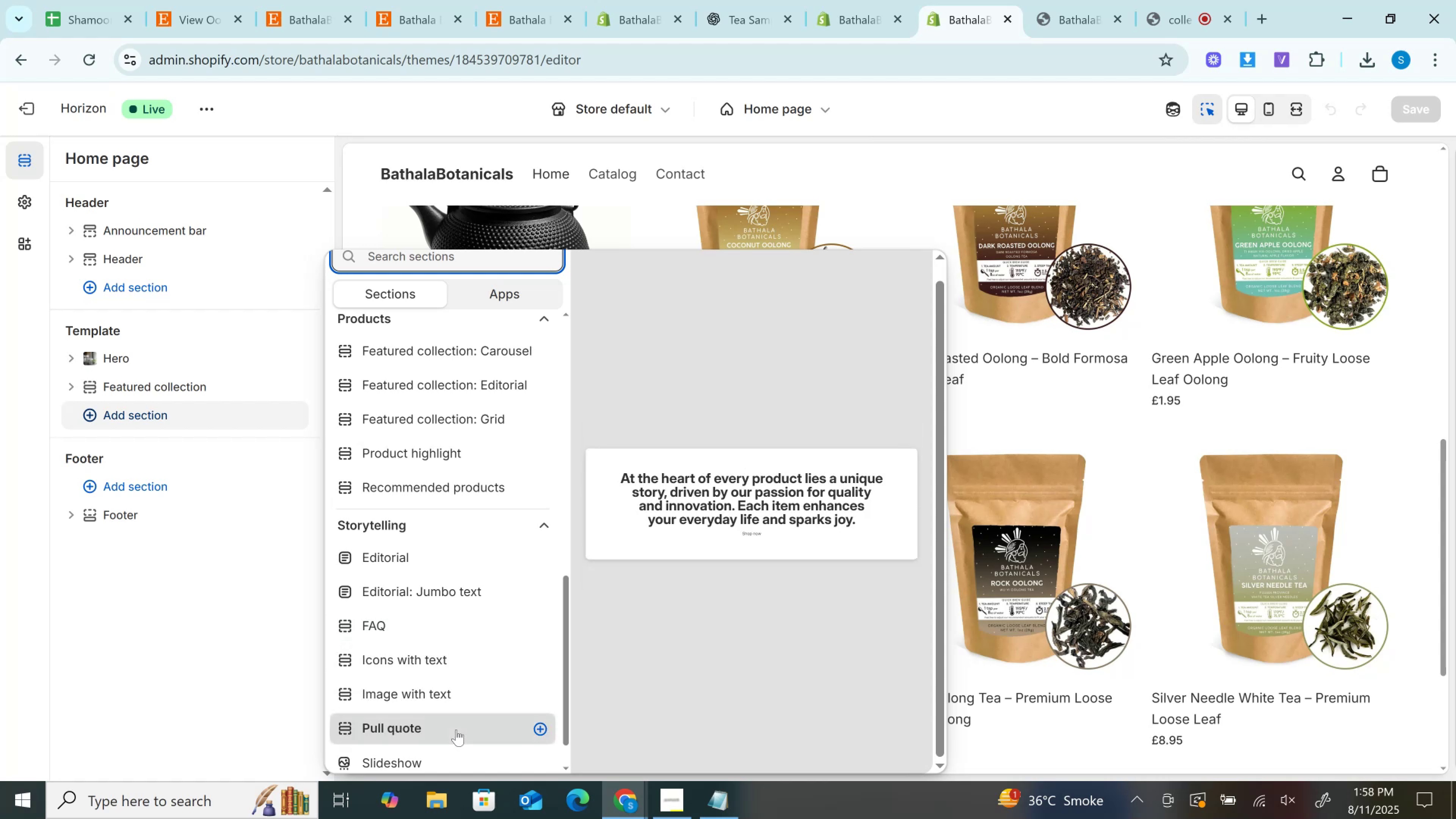 
wait(5.6)
 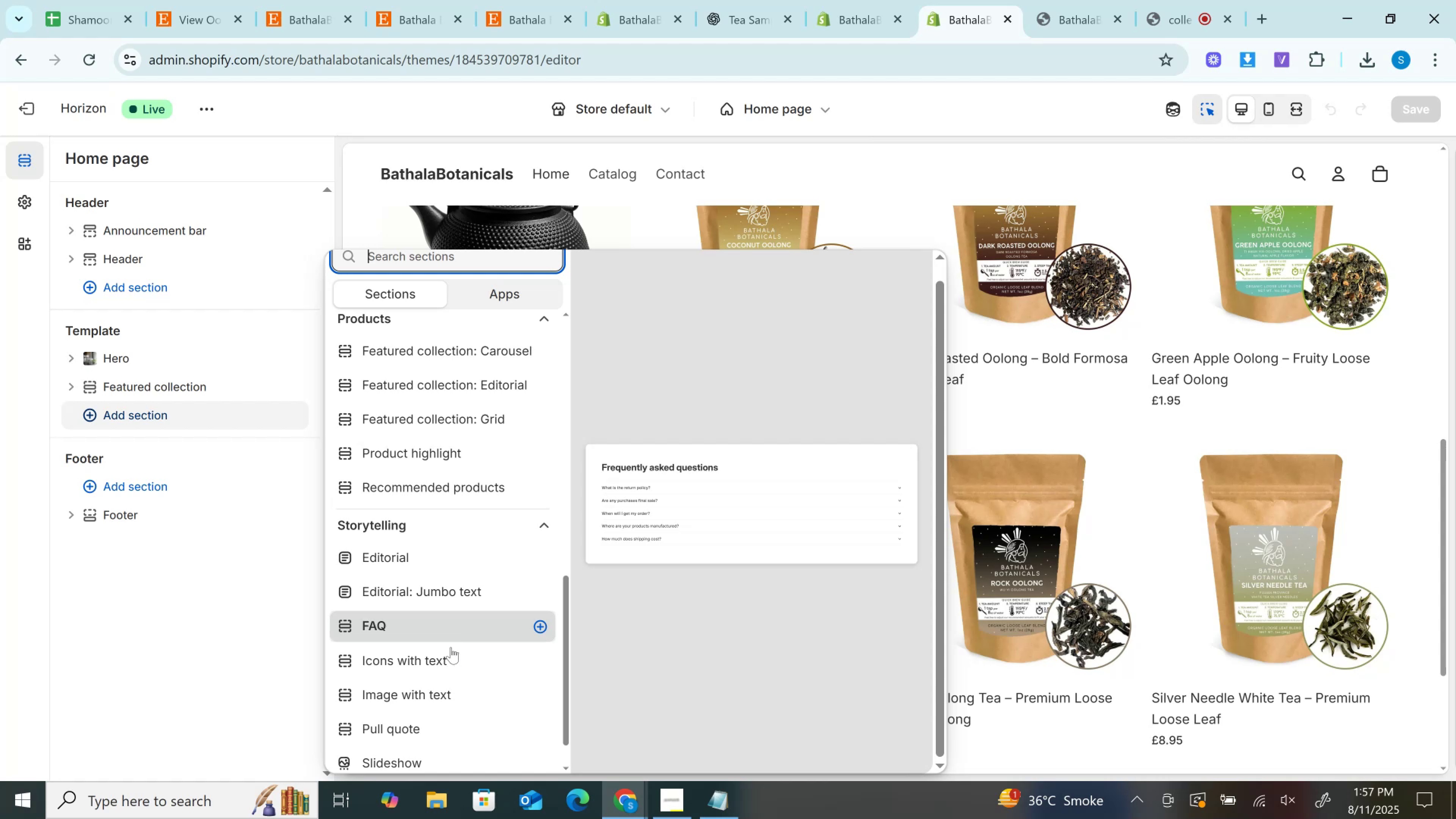 
scroll: coordinate [455, 754], scroll_direction: down, amount: 1.0
 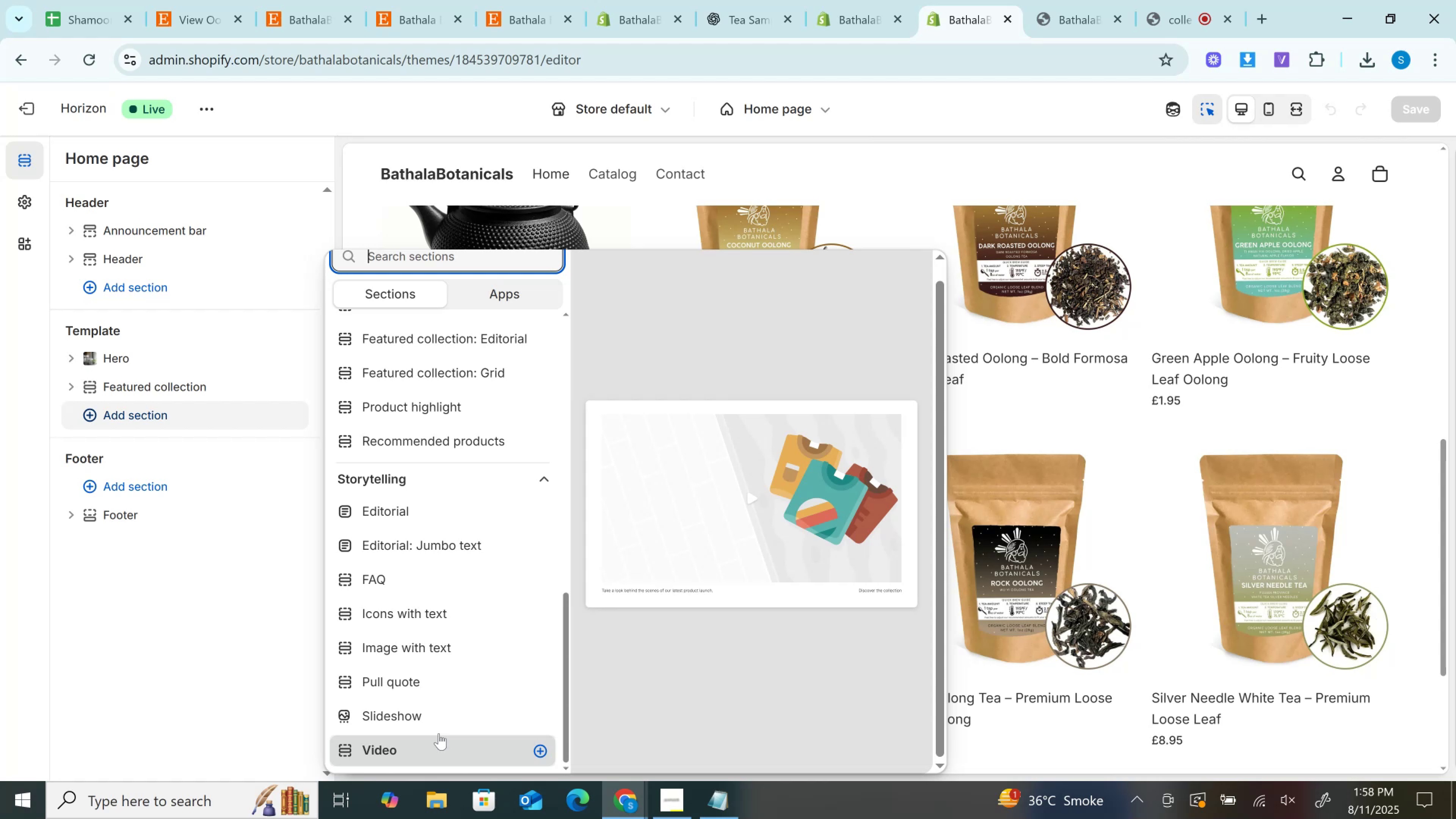 
wait(10.69)
 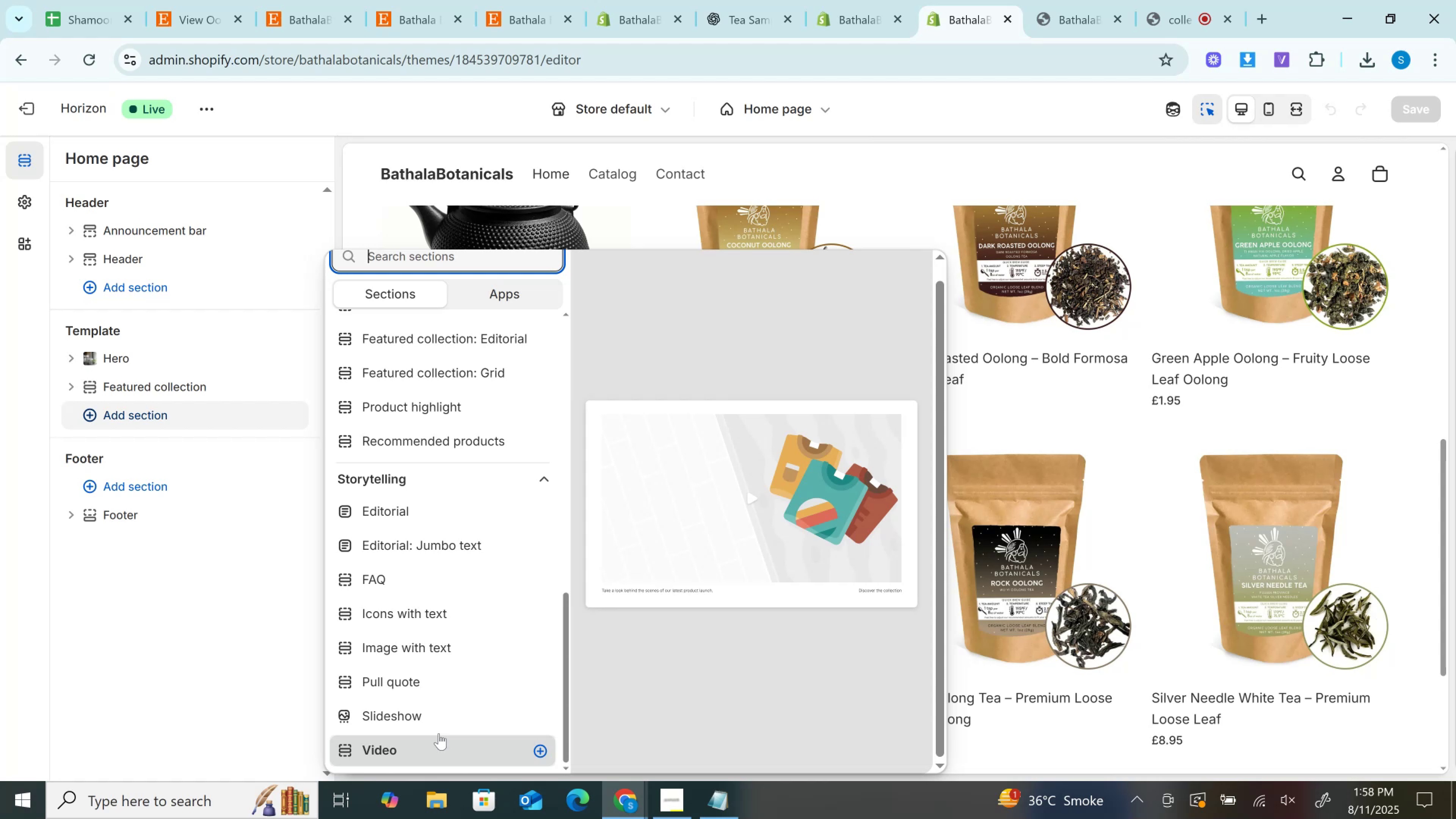 
mouse_move([430, 356])
 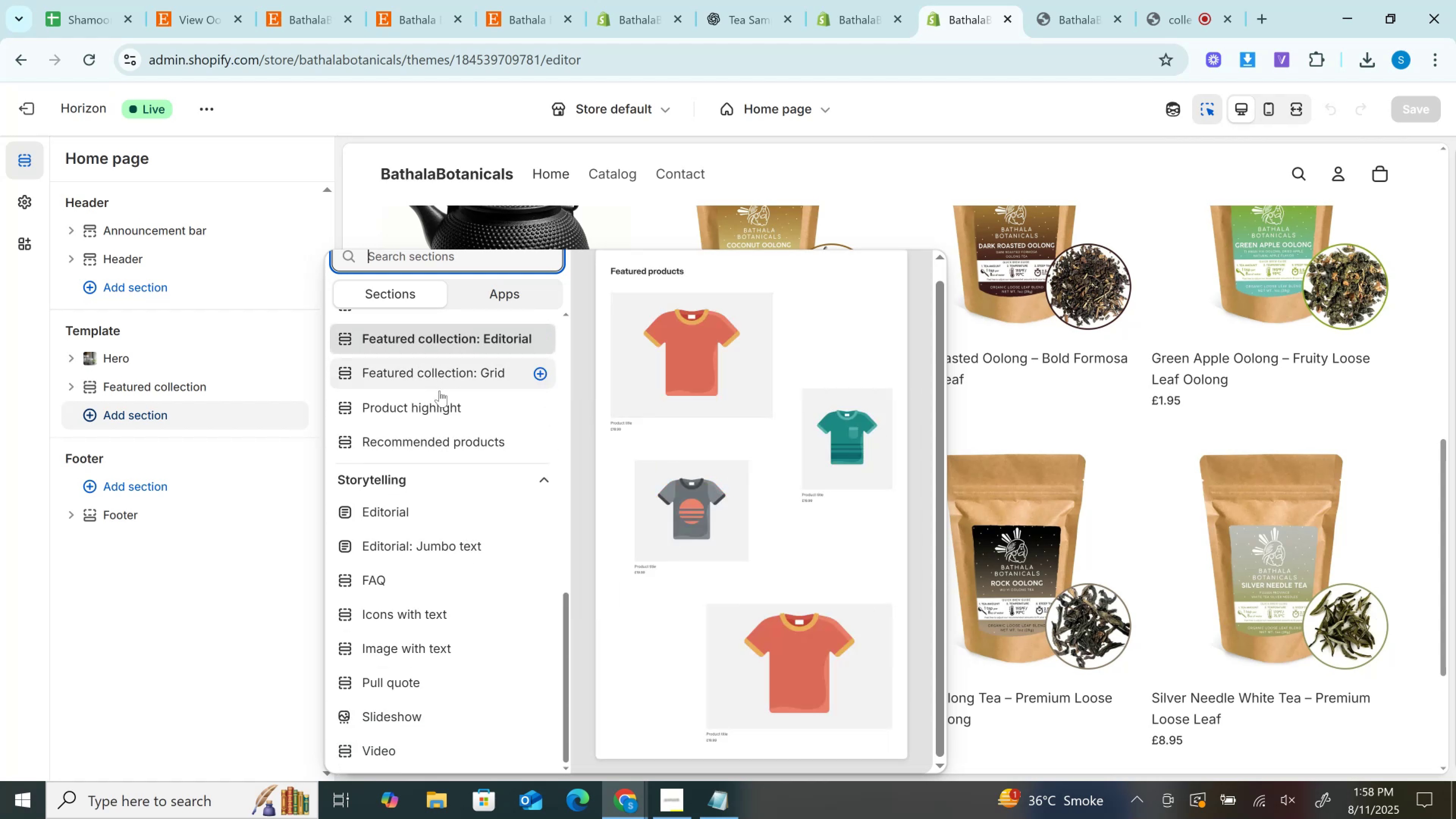 
scroll: coordinate [441, 395], scroll_direction: none, amount: 0.0
 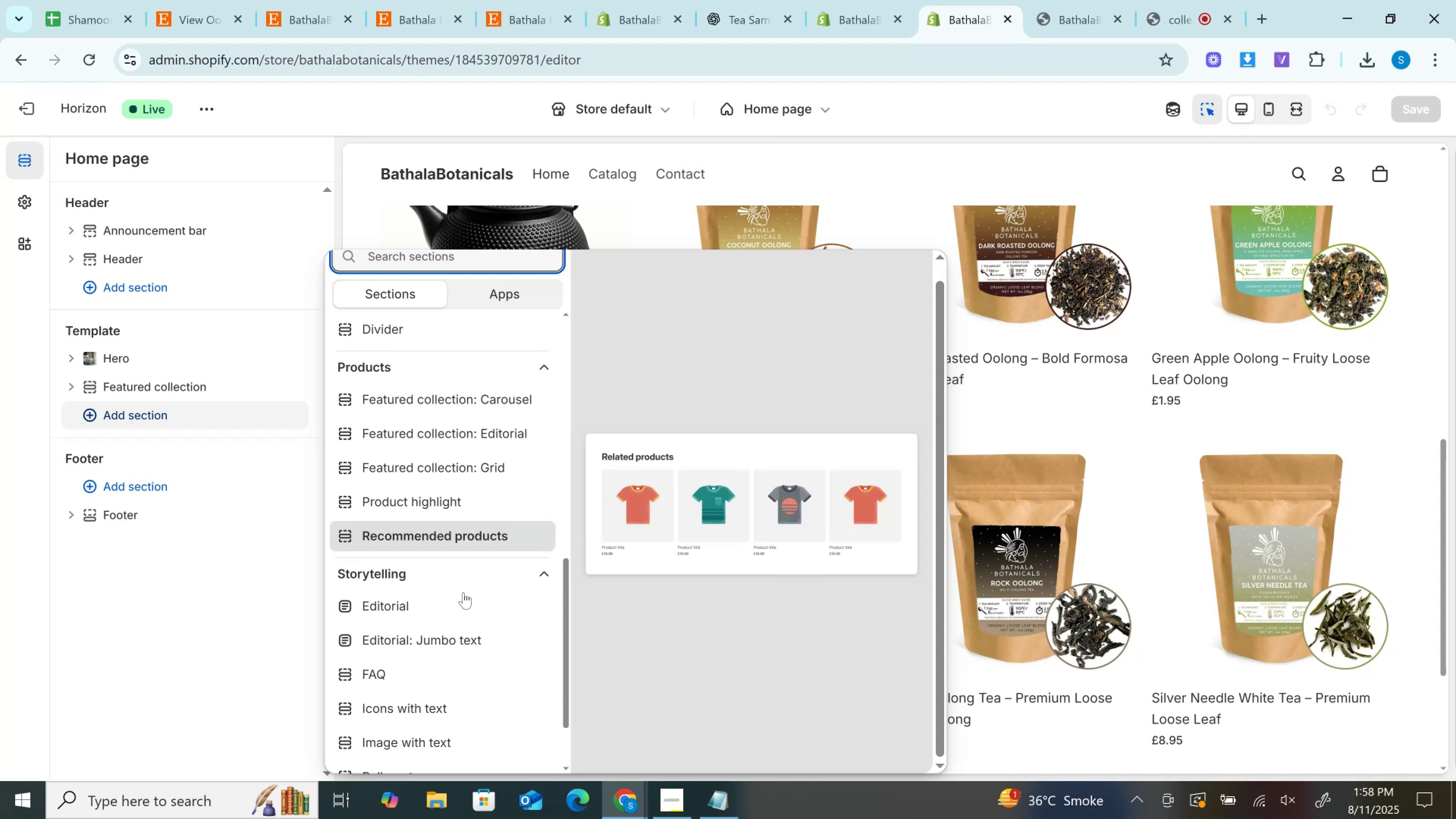 
wait(10.08)
 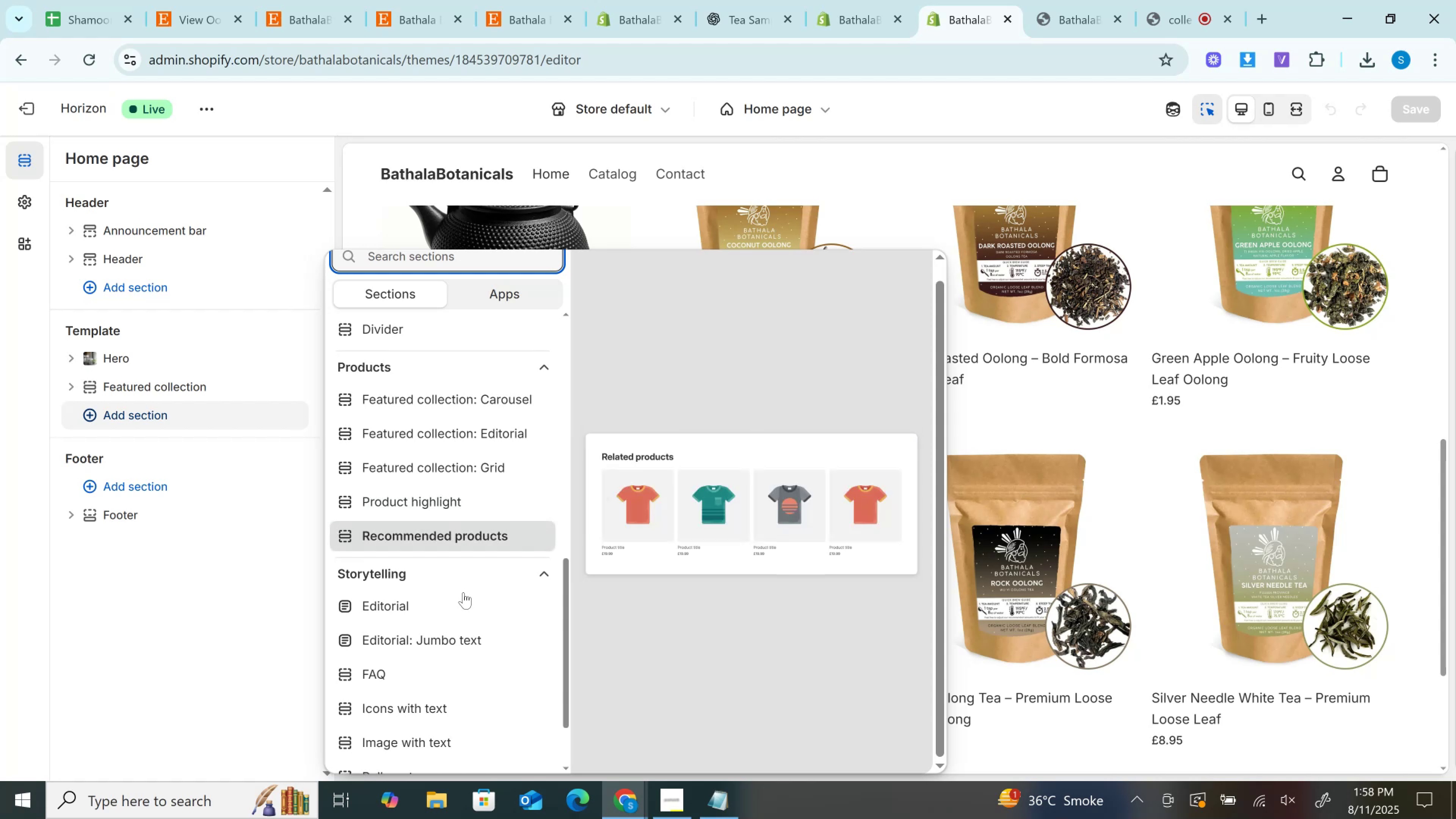 
scroll: coordinate [446, 579], scroll_direction: up, amount: 2.0
 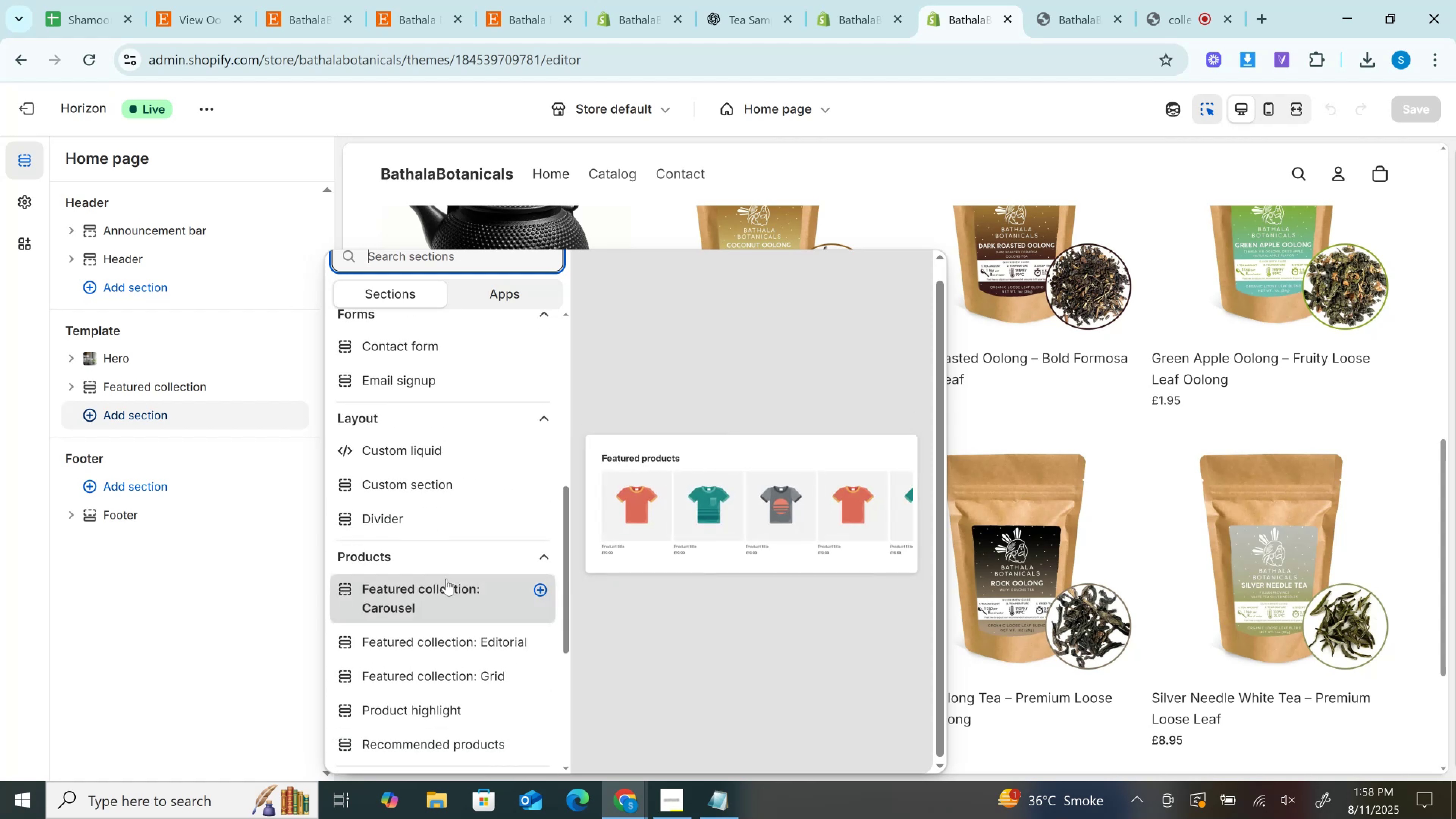 
mouse_move([433, 556])
 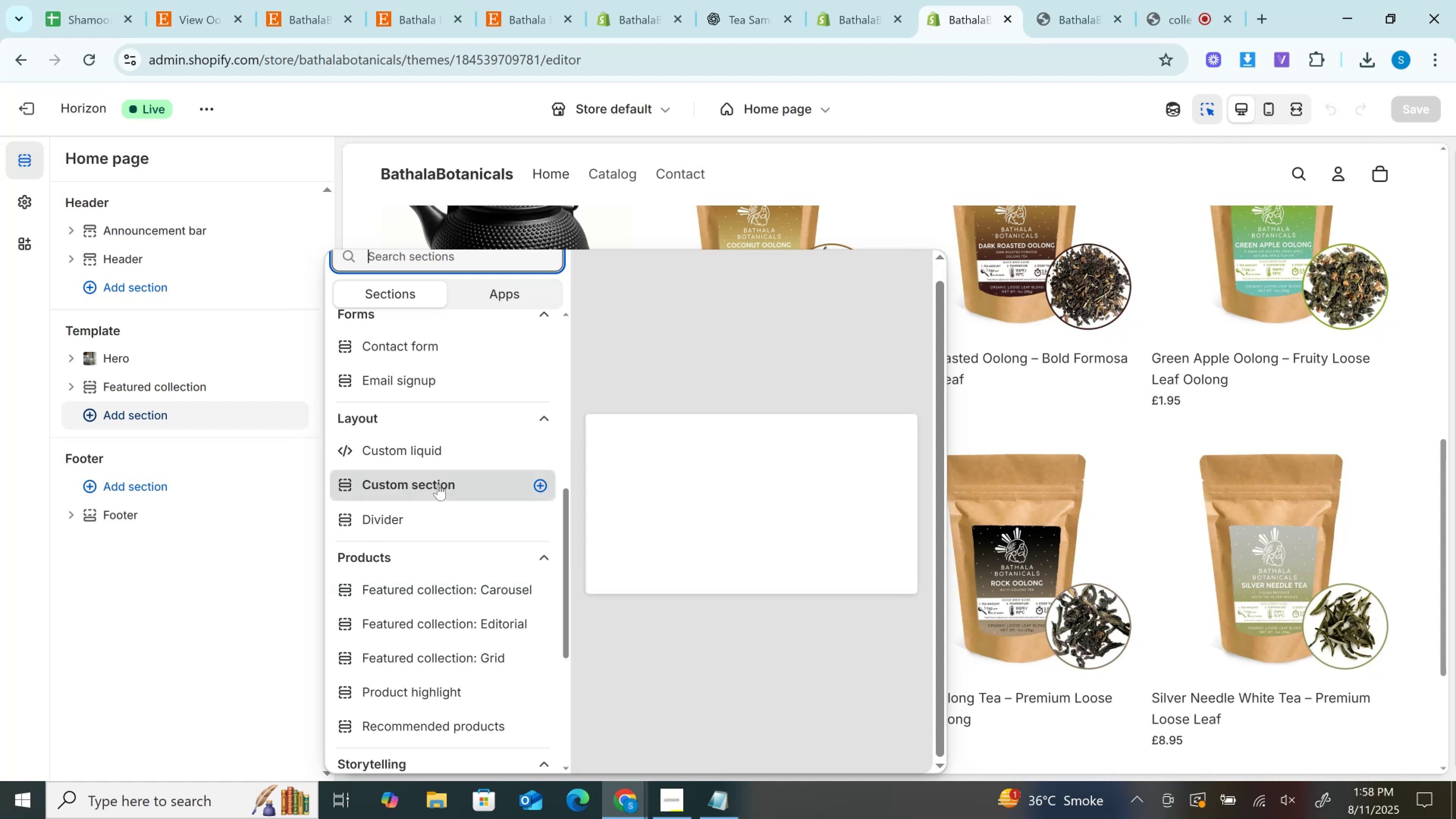 
scroll: coordinate [438, 484], scroll_direction: up, amount: 3.0
 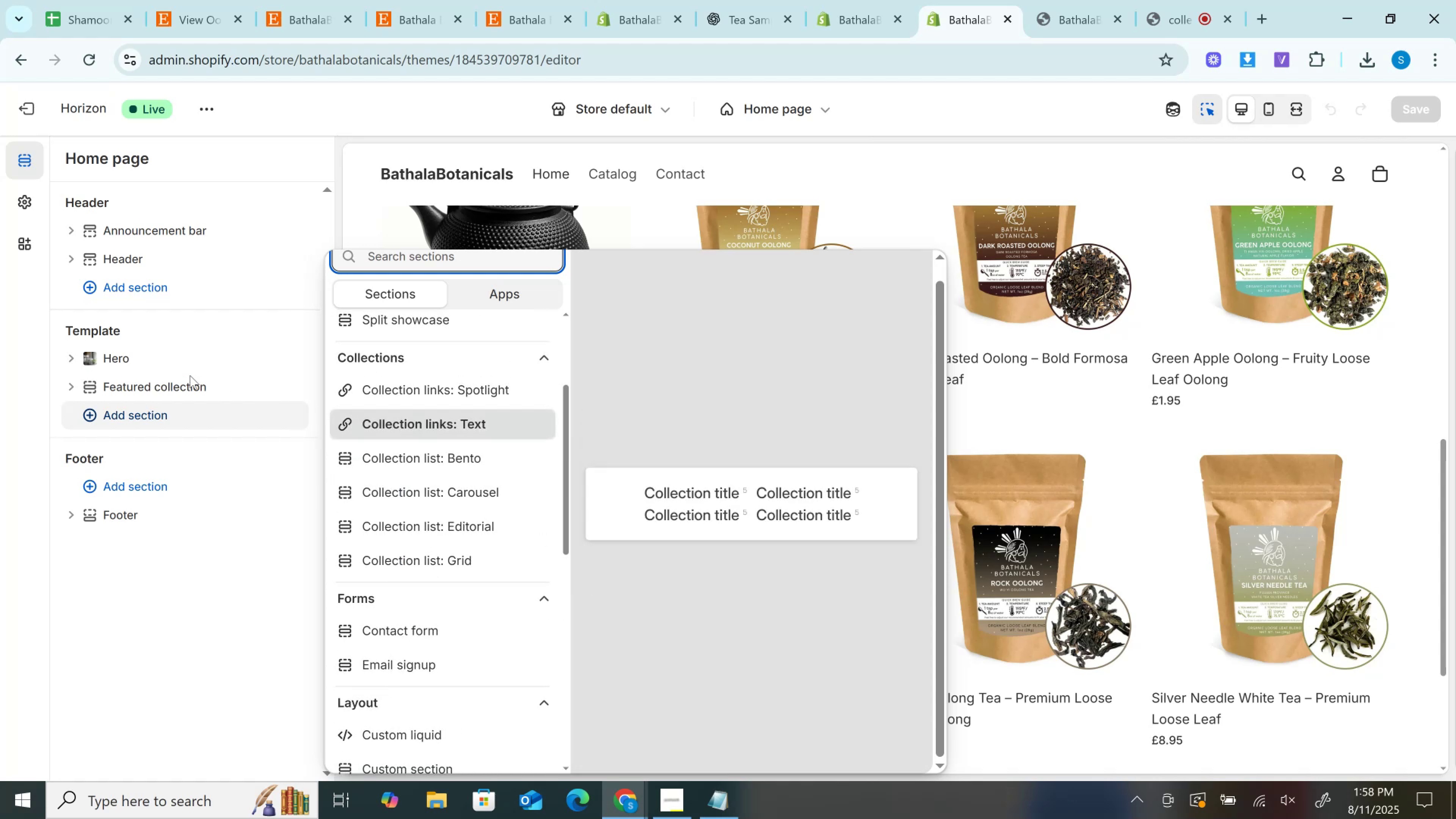 
wait(10.73)
 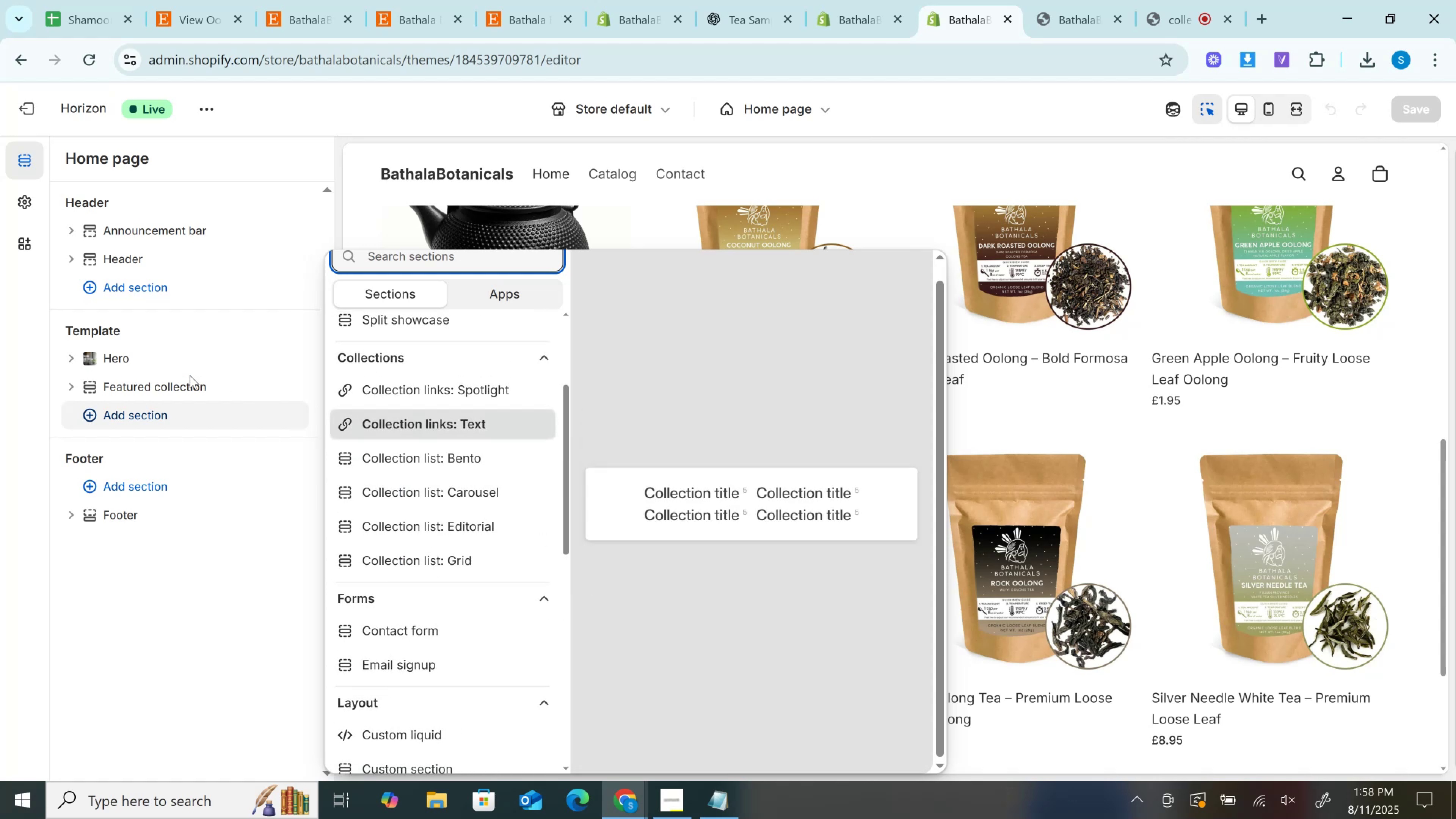 
scroll: coordinate [971, 556], scroll_direction: down, amount: 1.0
 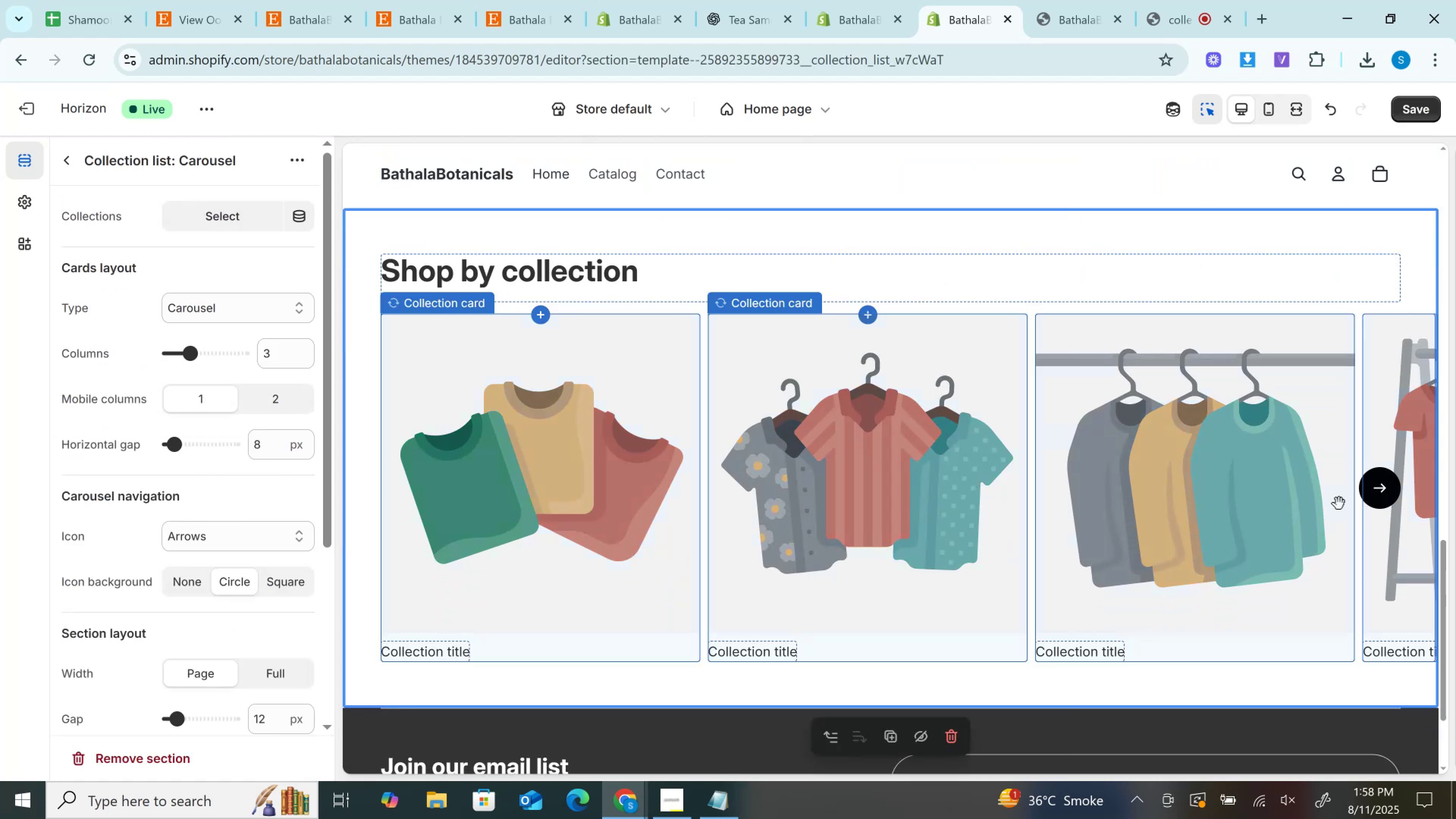 
left_click([1381, 496])
 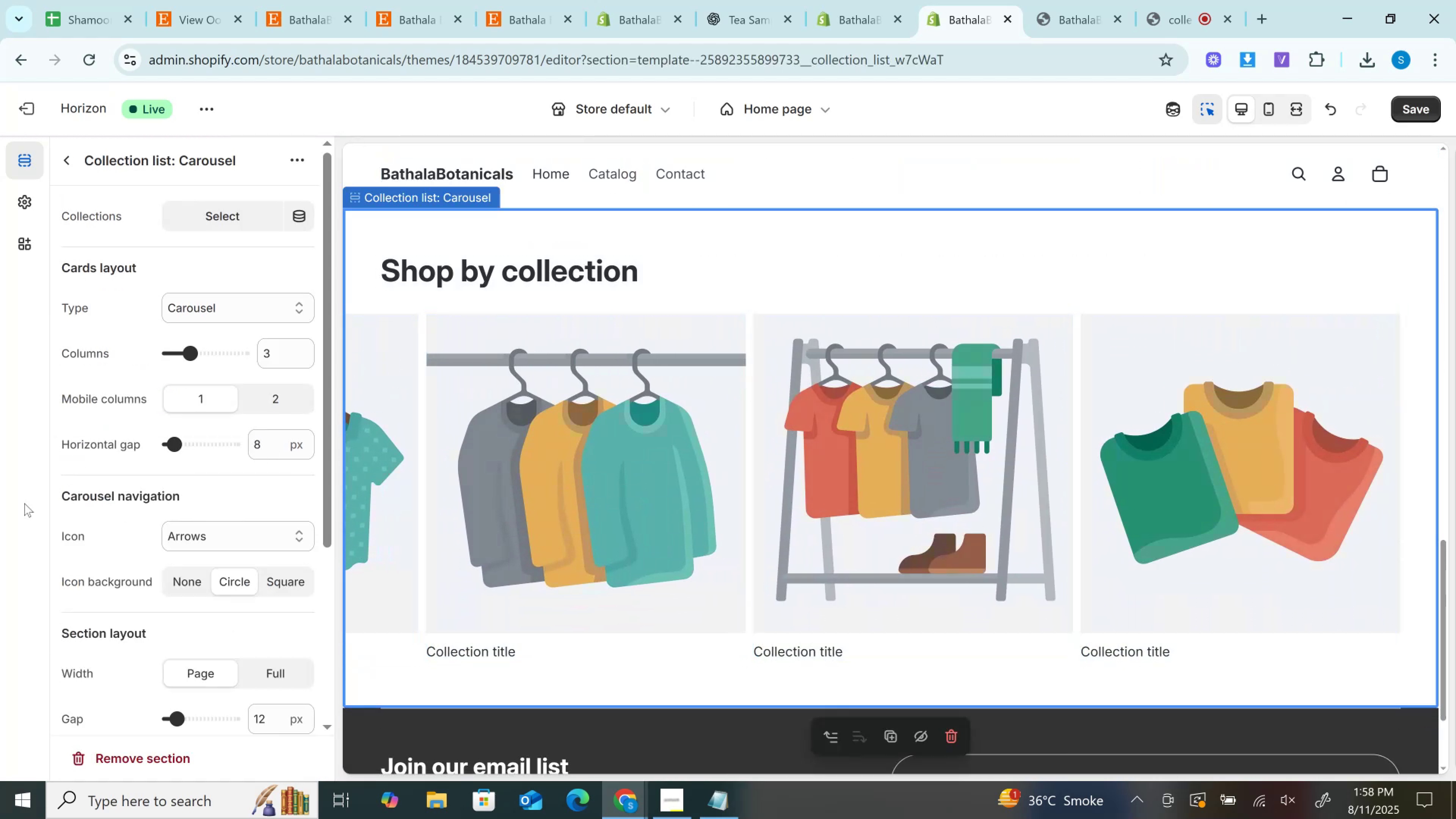 
scroll: coordinate [161, 509], scroll_direction: down, amount: 4.0
 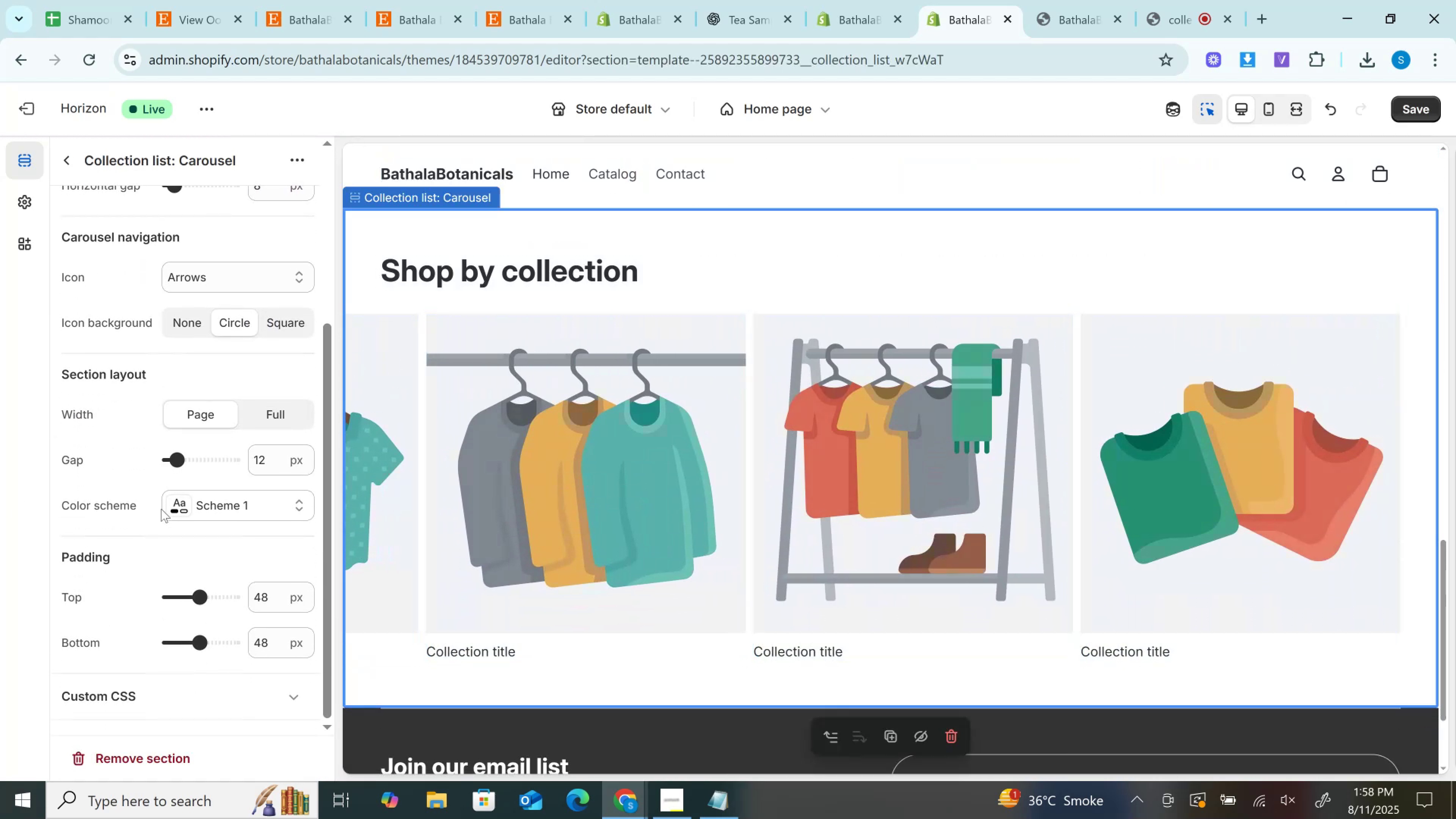 
scroll: coordinate [161, 509], scroll_direction: up, amount: 2.0
 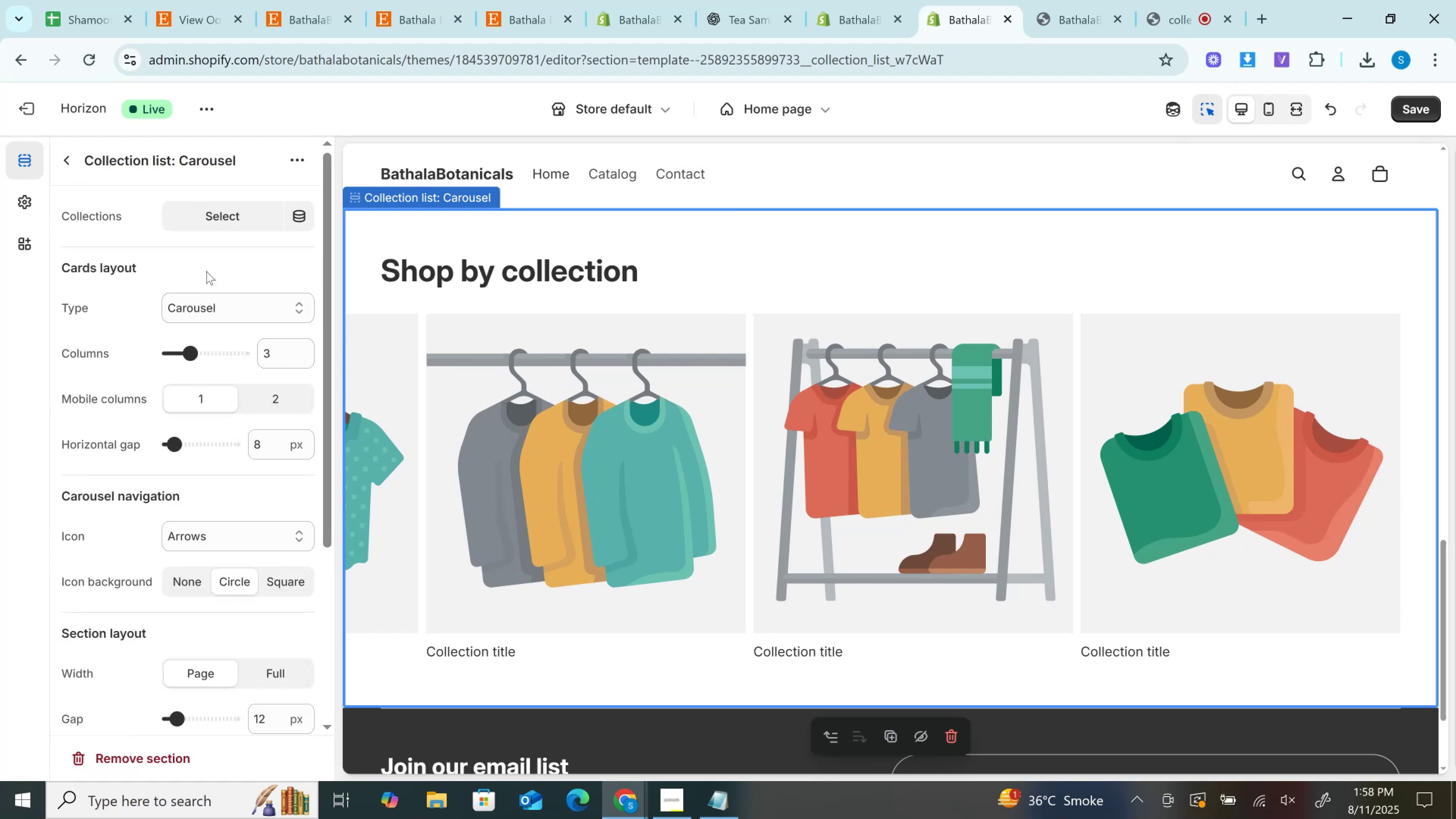 
left_click([207, 224])
 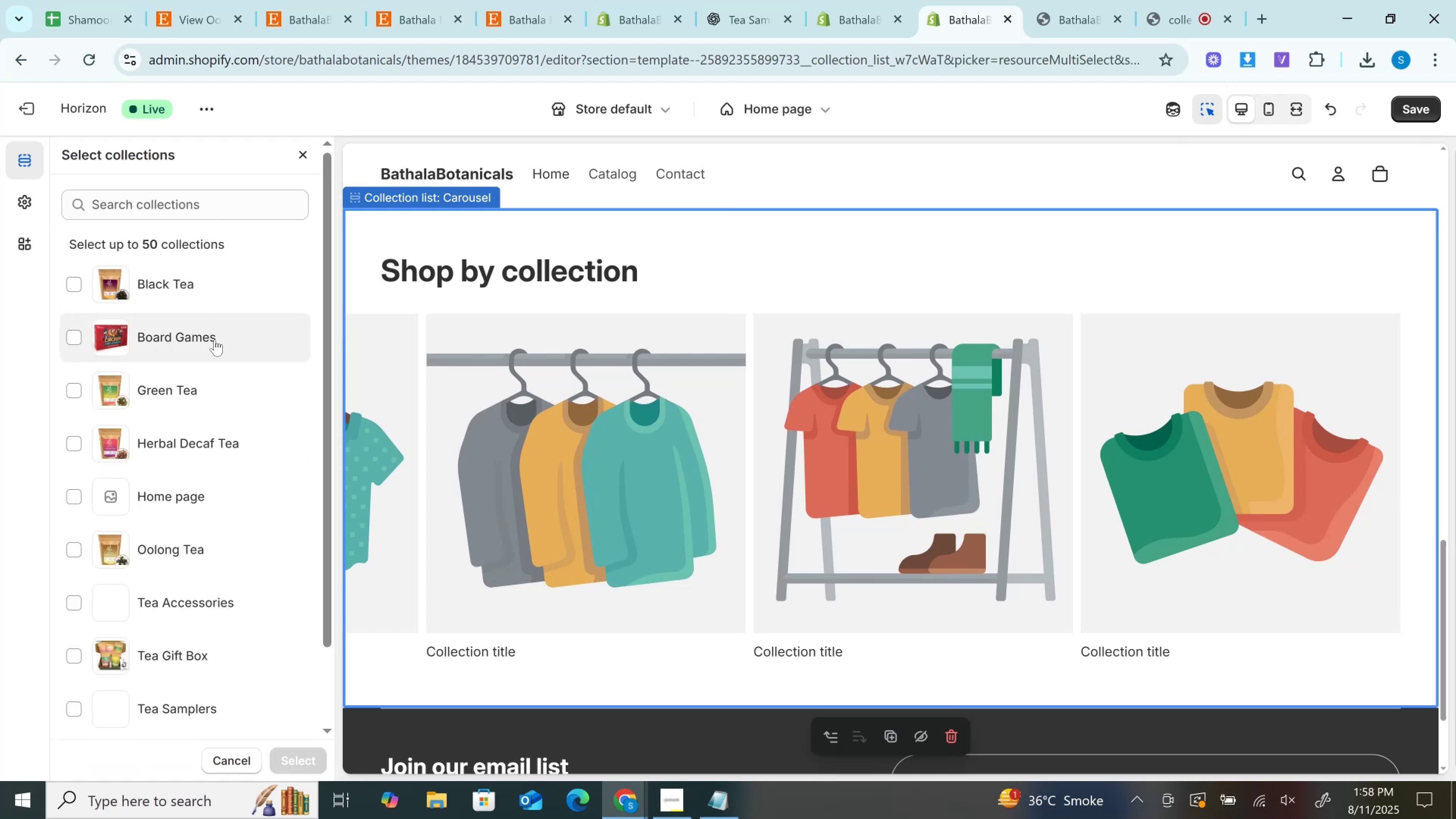 
scroll: coordinate [227, 413], scroll_direction: down, amount: 5.0
 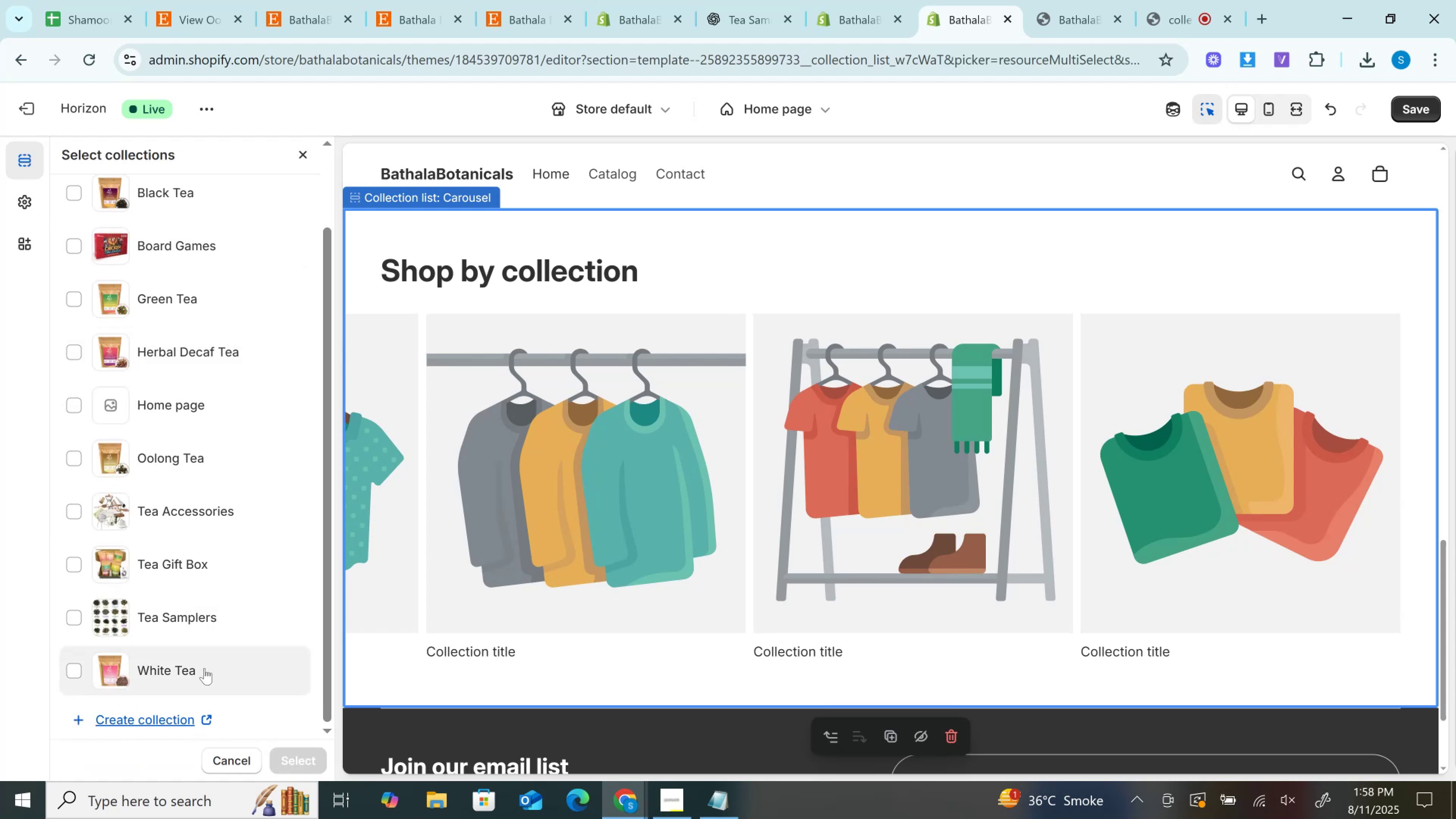 
scroll: coordinate [153, 570], scroll_direction: up, amount: 3.0
 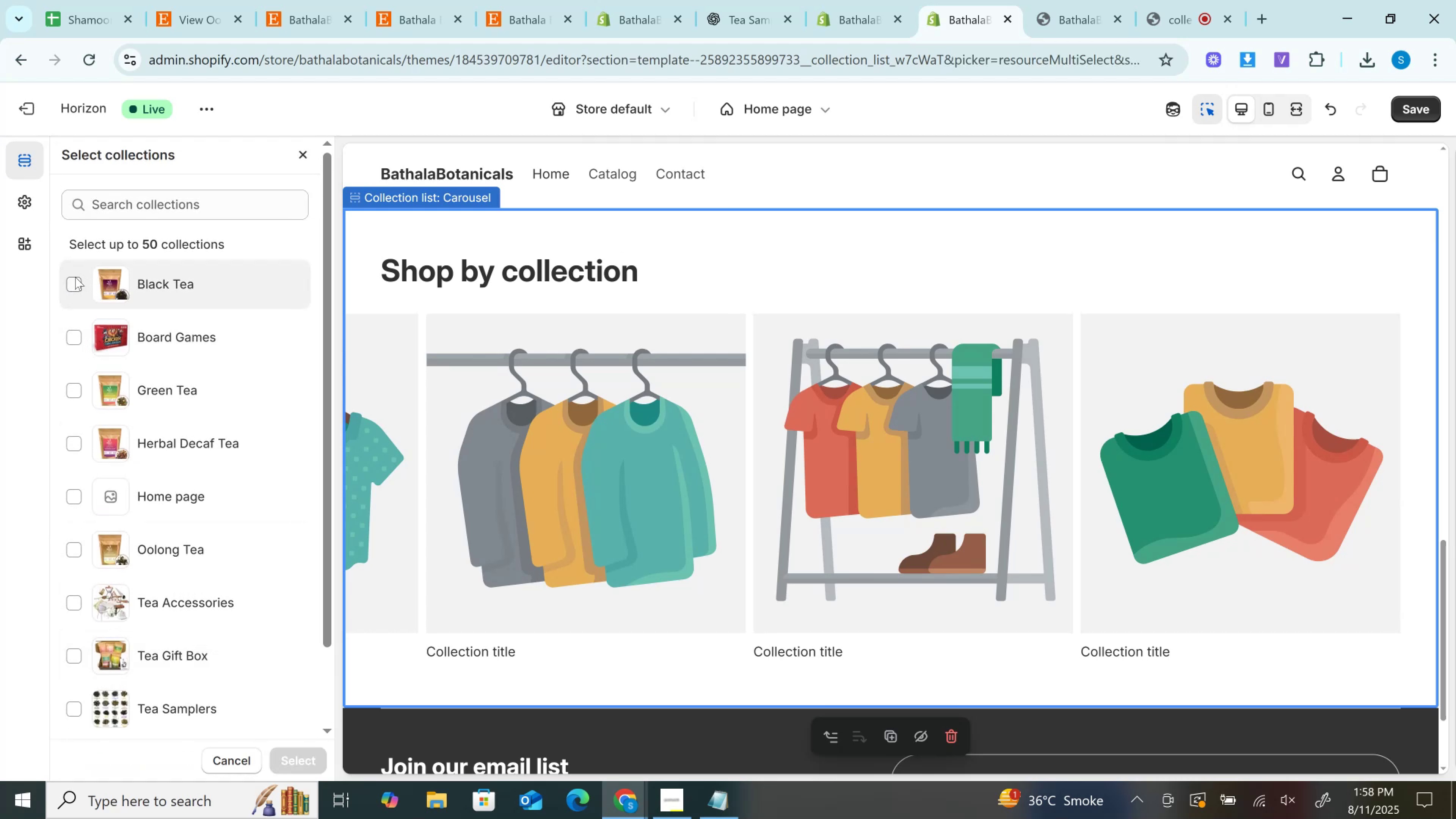 
left_click([75, 283])
 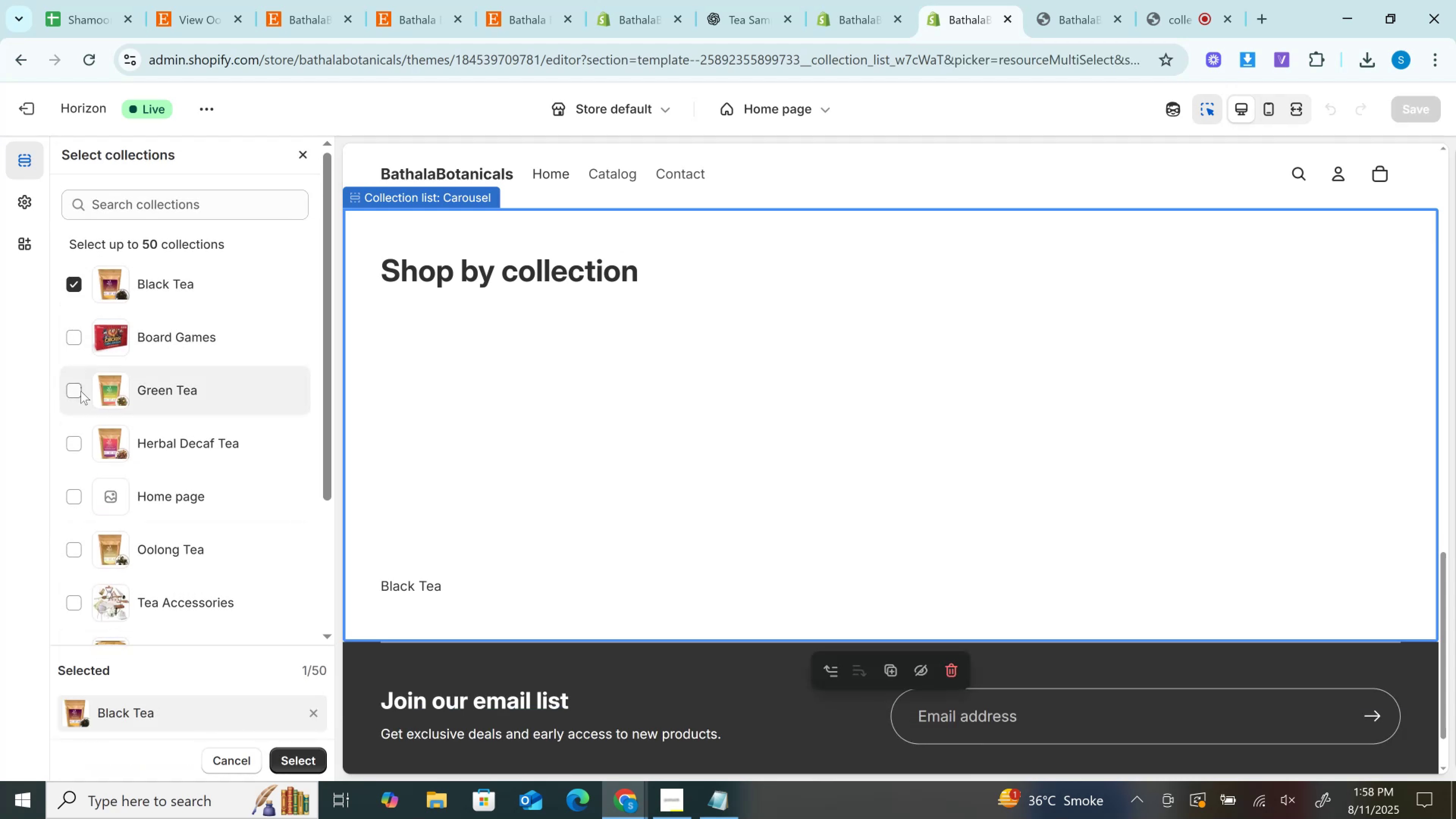 
left_click([81, 391])
 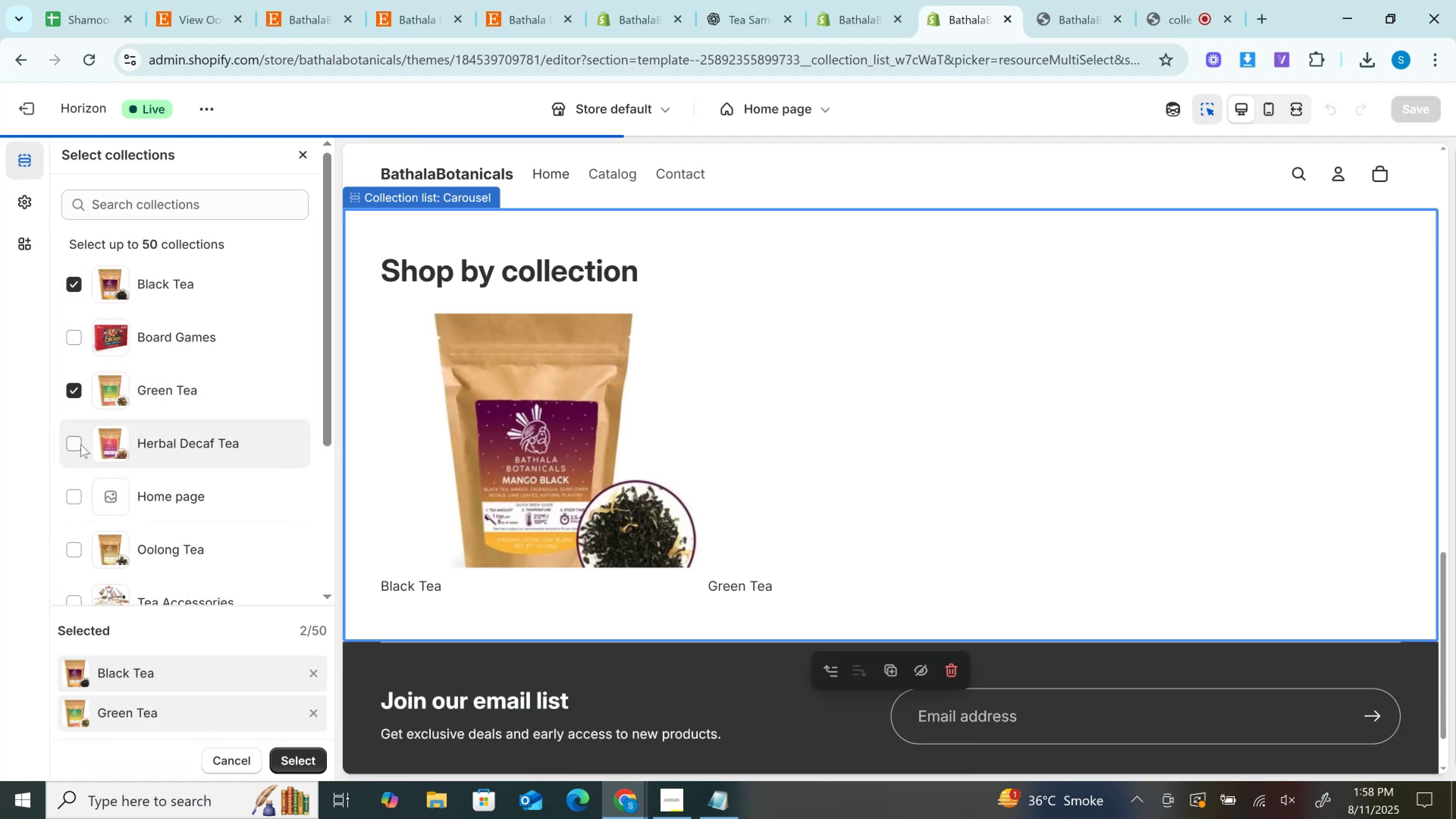 
left_click([81, 444])
 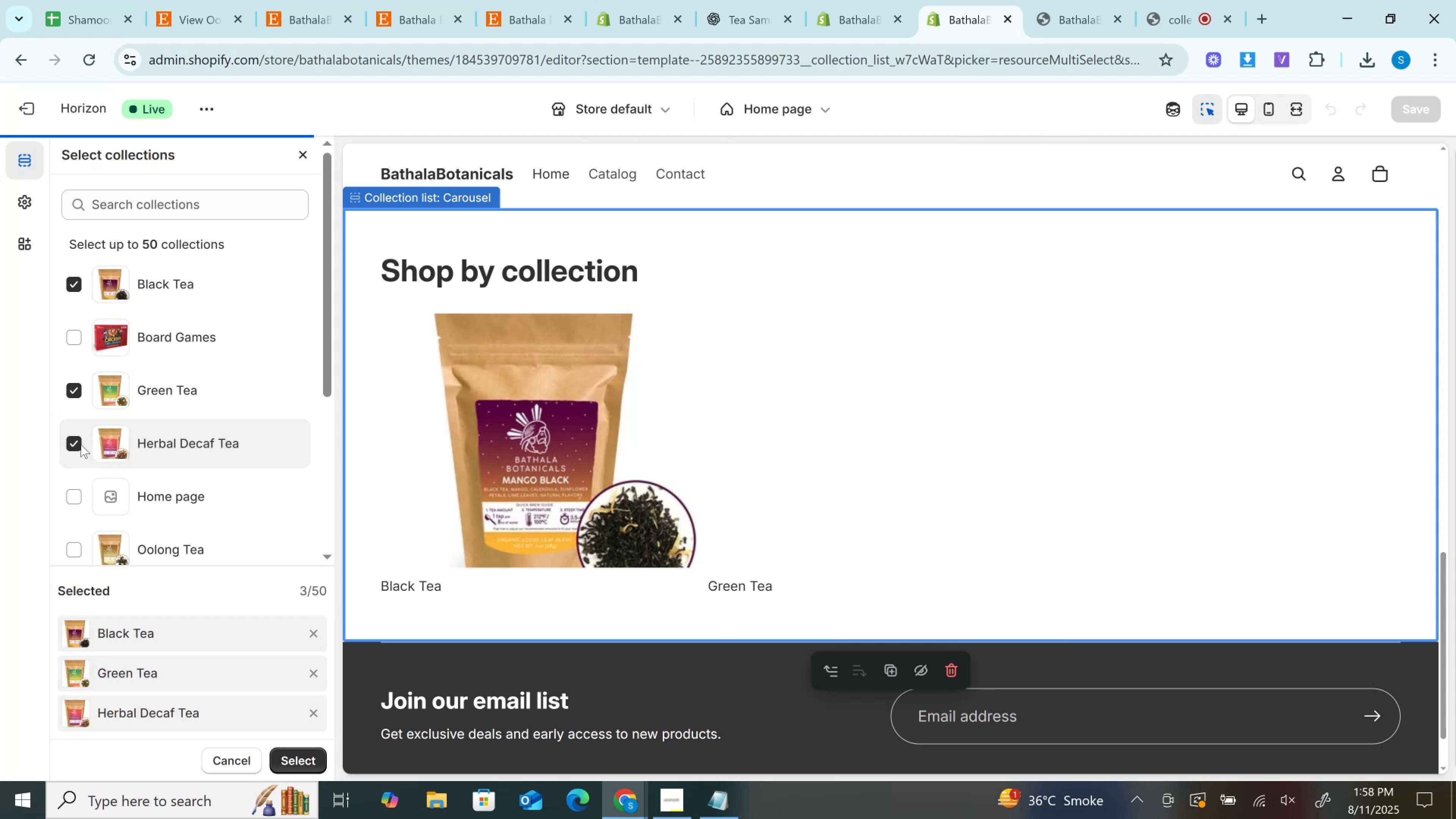 
scroll: coordinate [81, 444], scroll_direction: none, amount: 0.0
 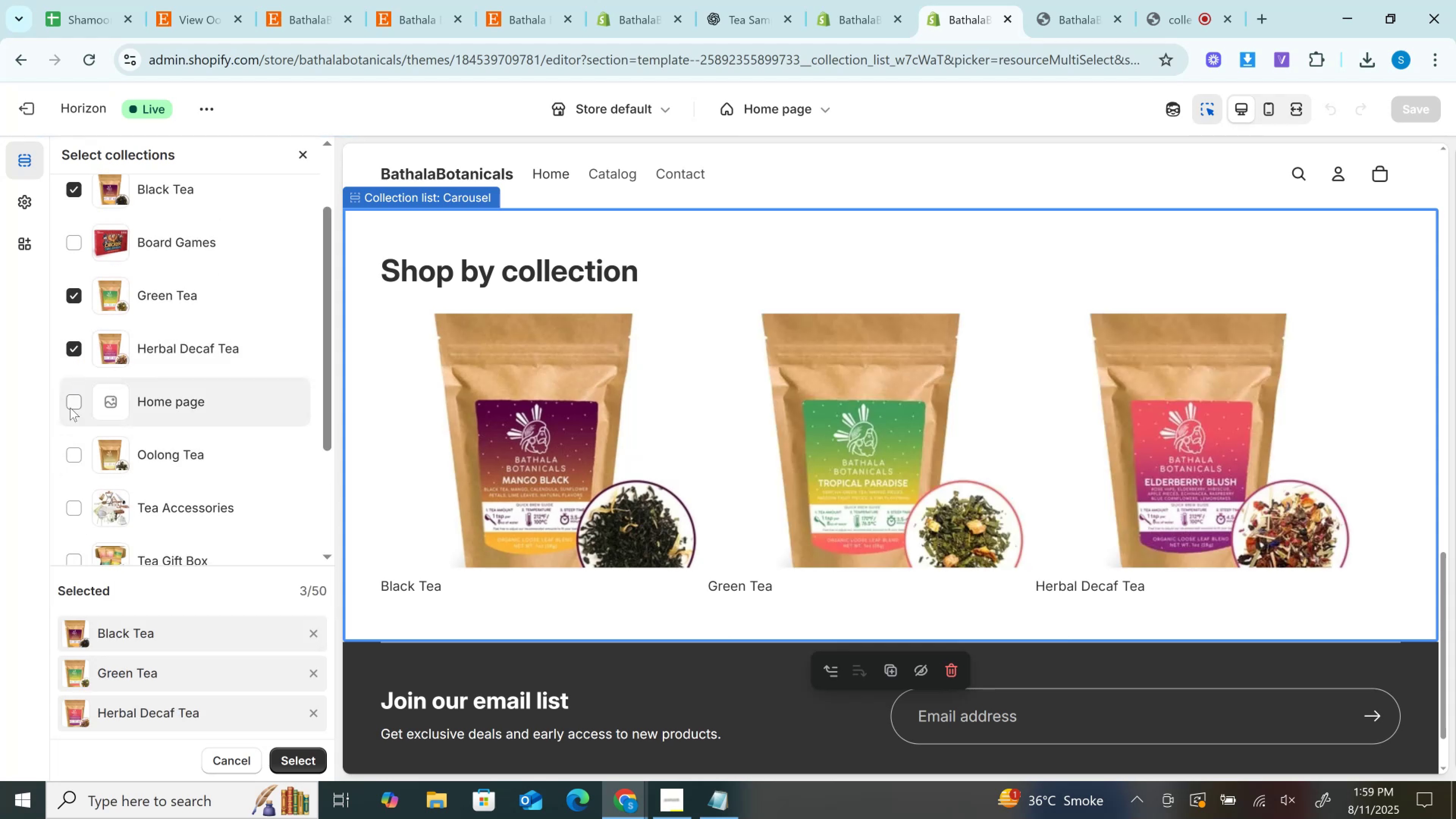 
left_click([70, 408])
 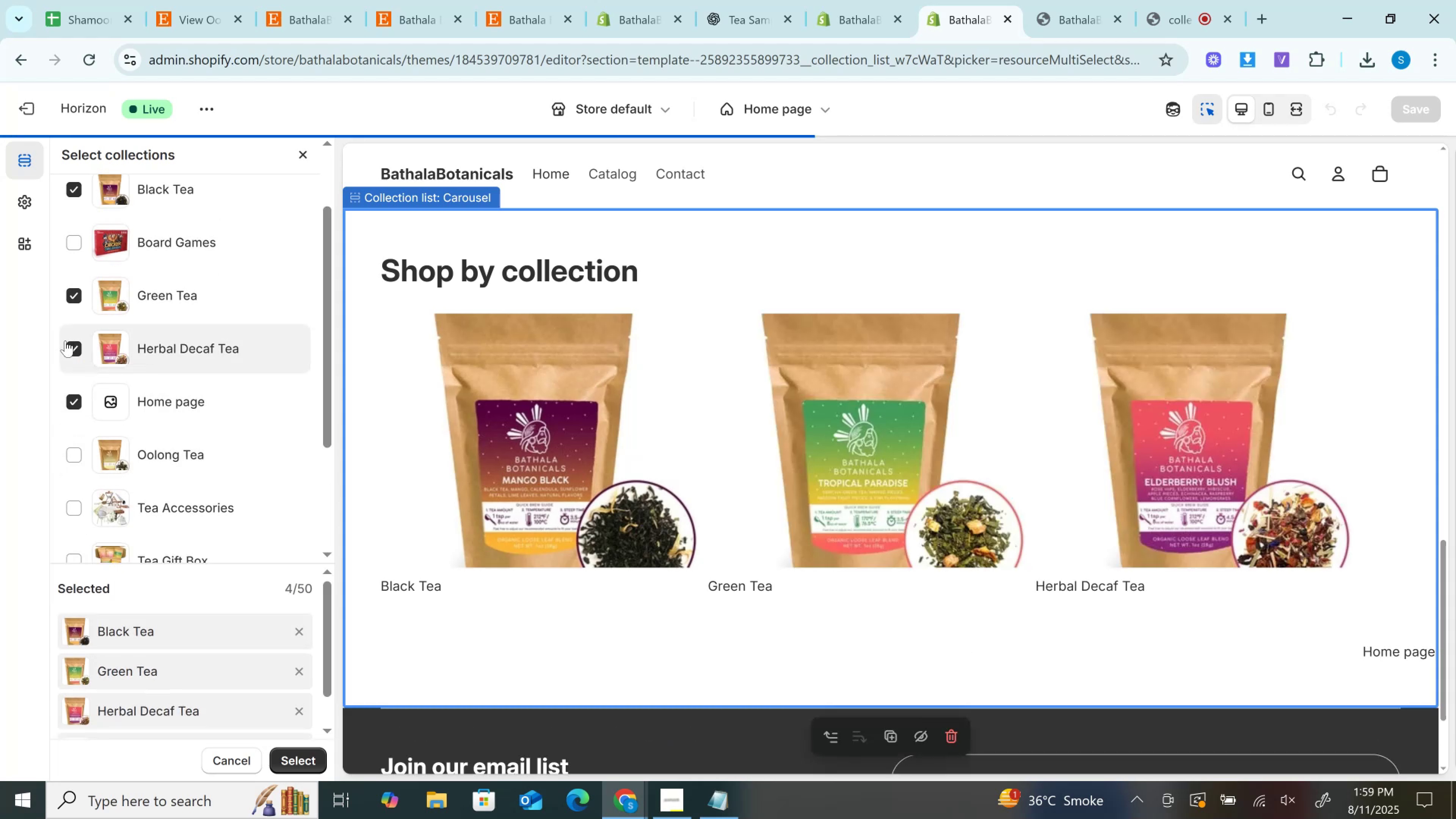 
left_click([65, 343])
 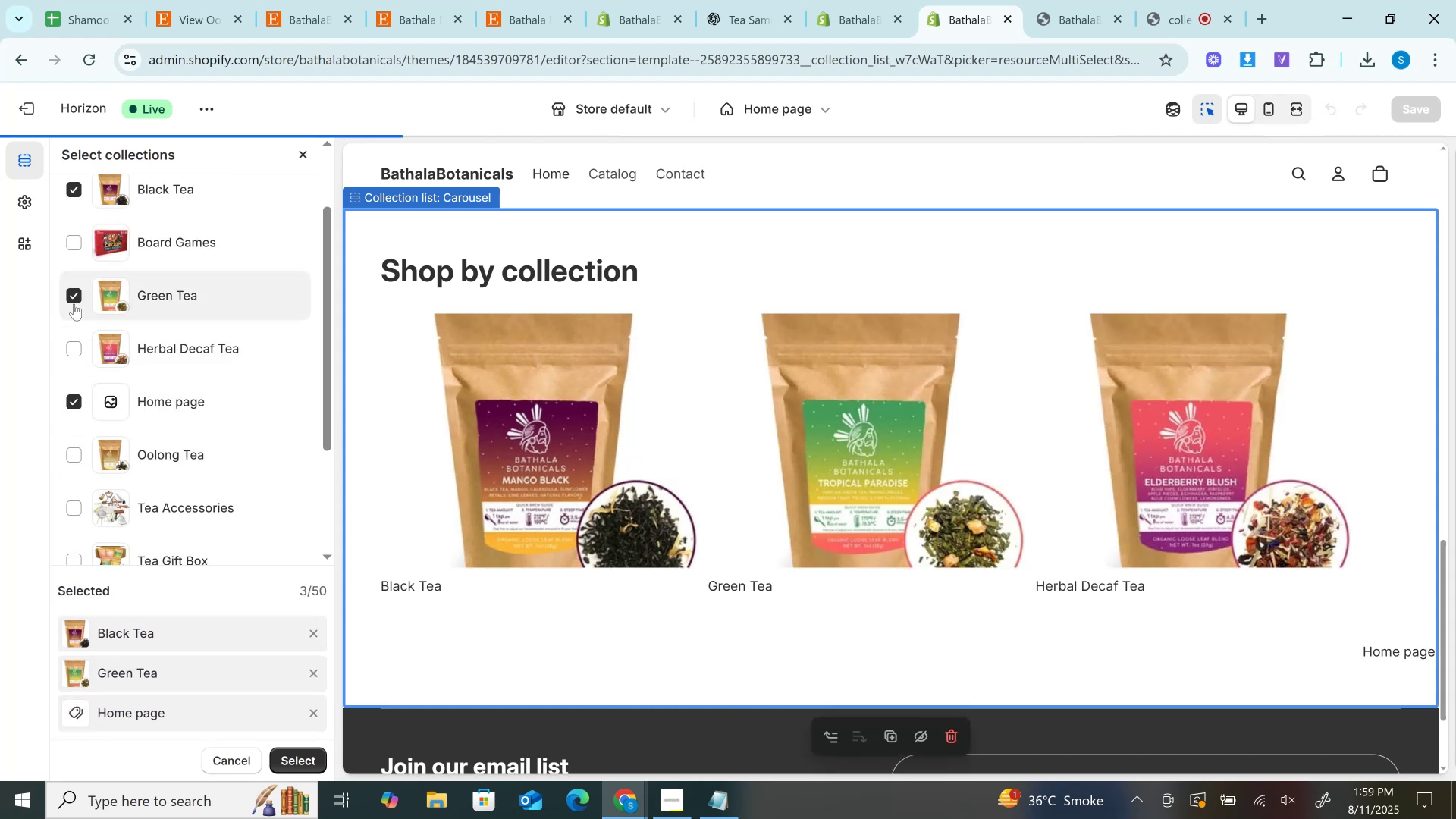 
left_click_drag(start_coordinate=[74, 304], to_coordinate=[75, 300])
 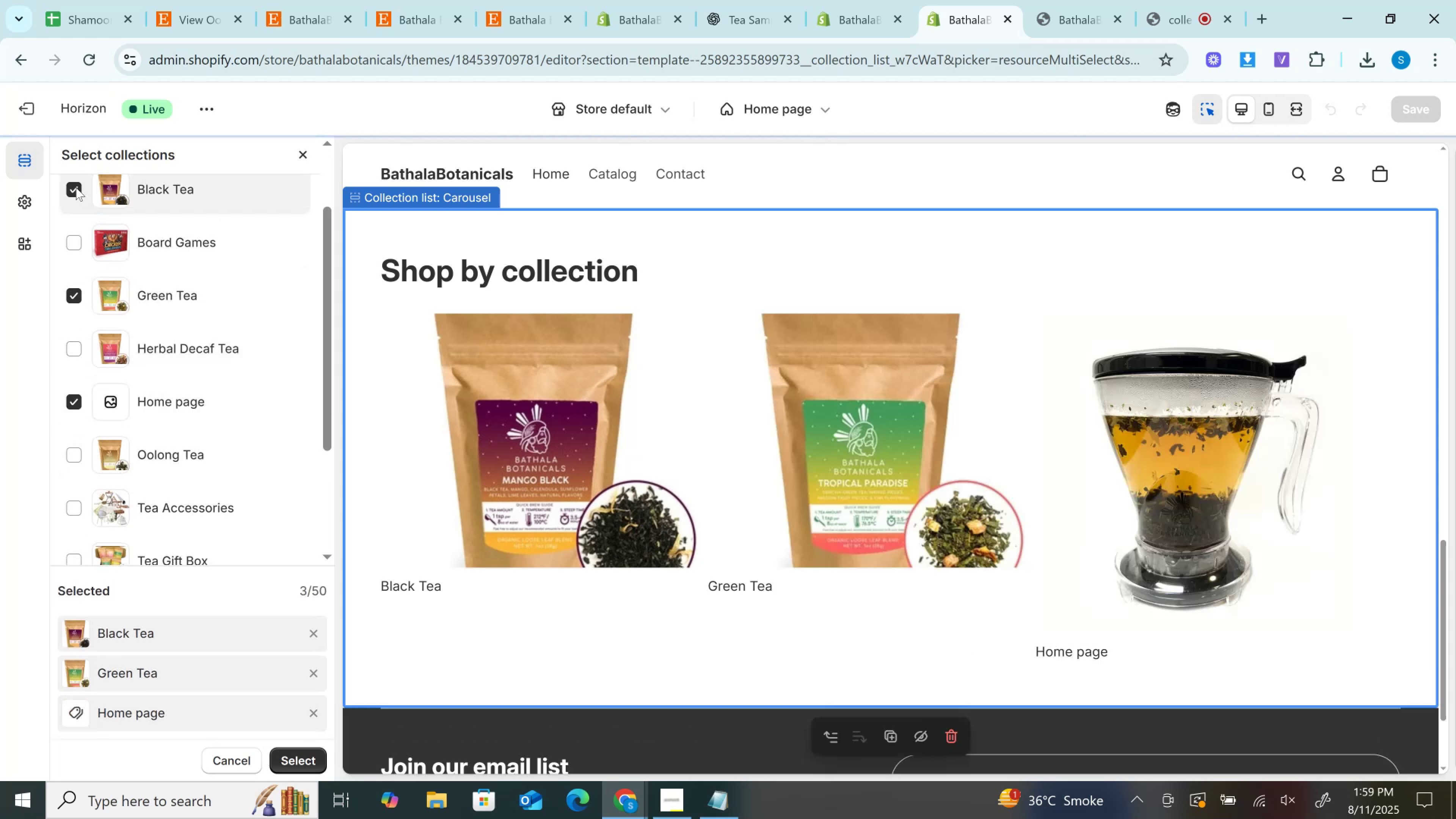 
left_click([76, 187])
 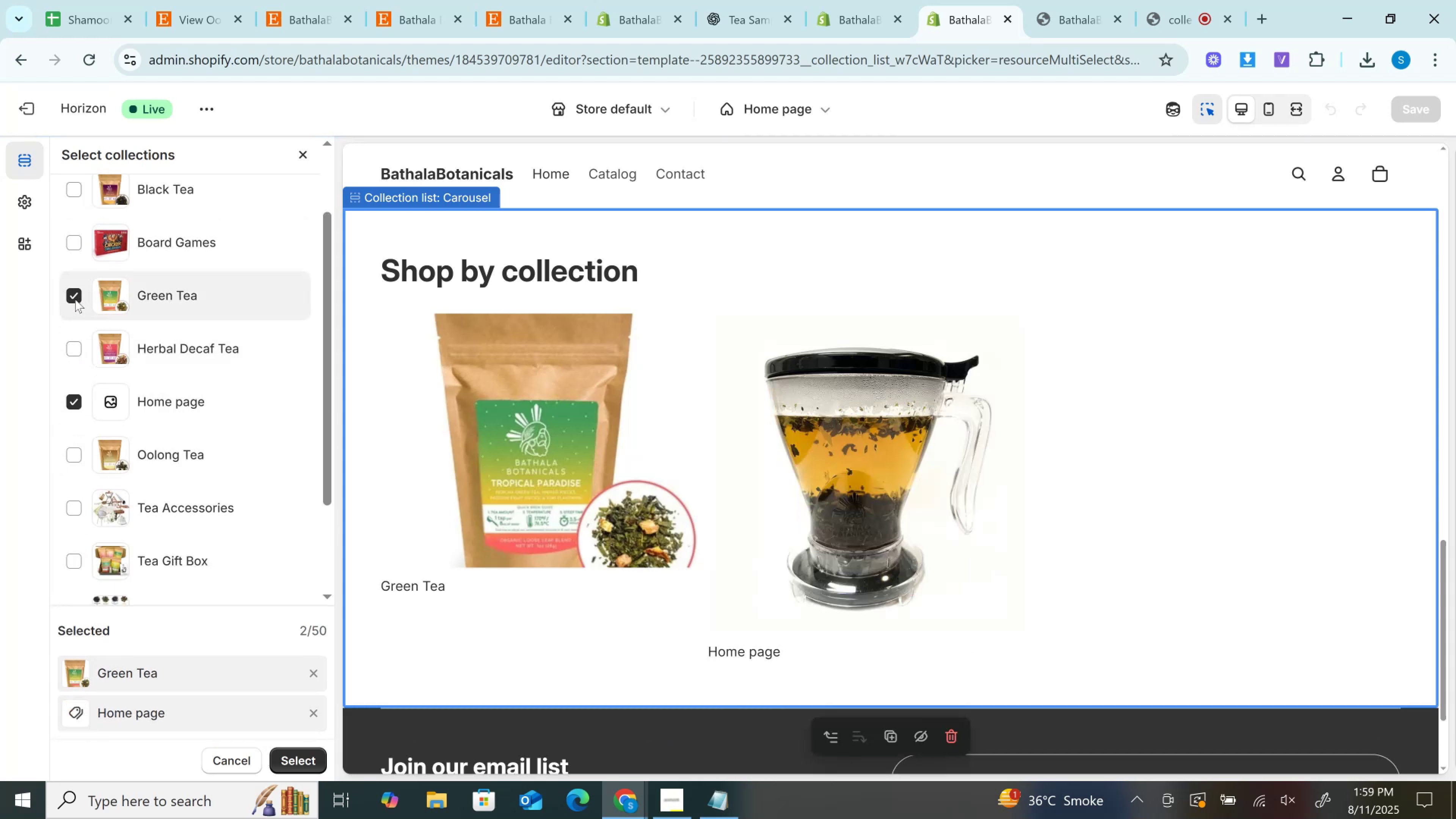 
left_click([74, 300])
 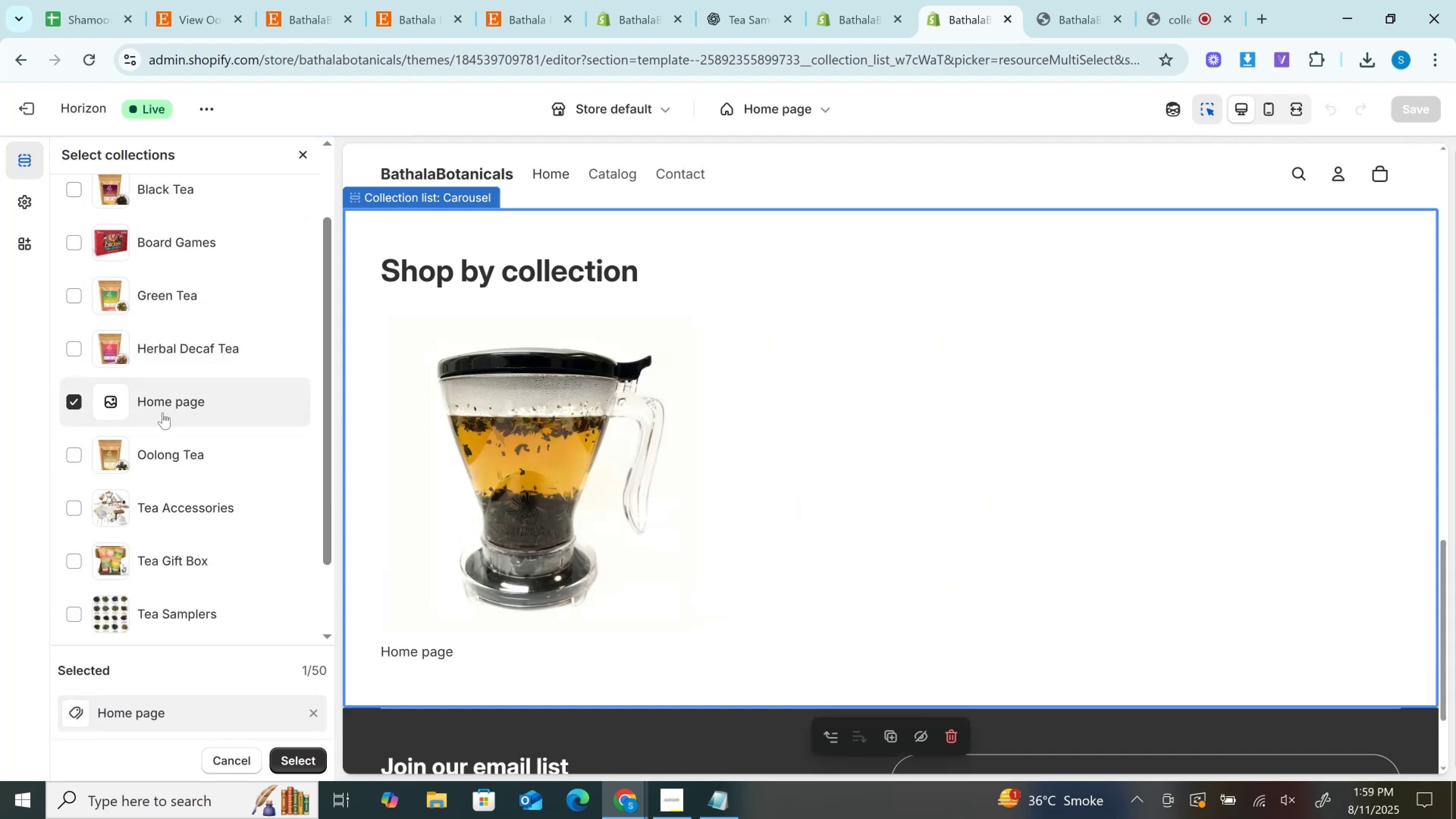 
scroll: coordinate [193, 458], scroll_direction: down, amount: 3.0
 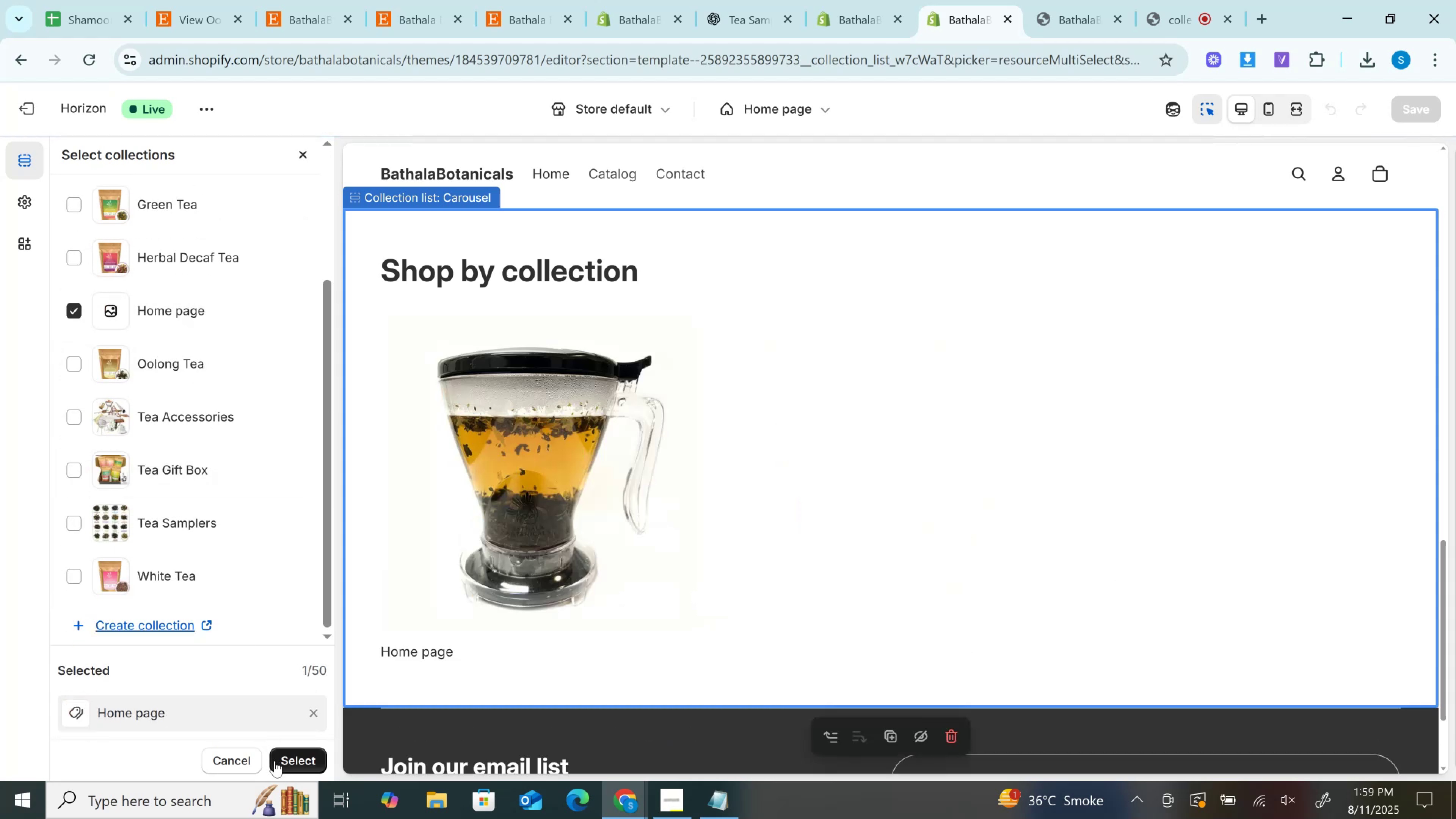 
left_click_drag(start_coordinate=[283, 746], to_coordinate=[287, 745])
 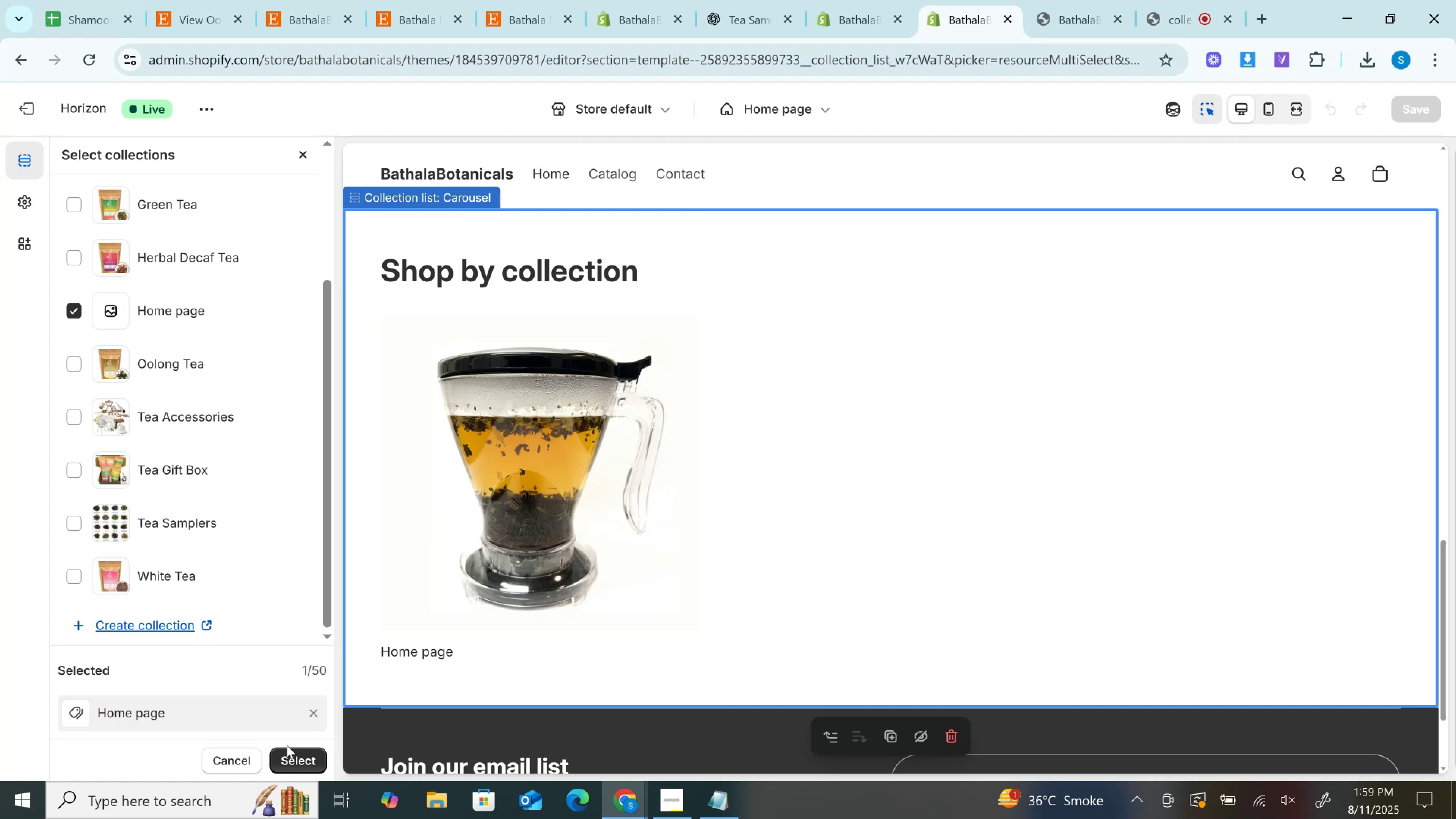 
left_click([289, 756])
 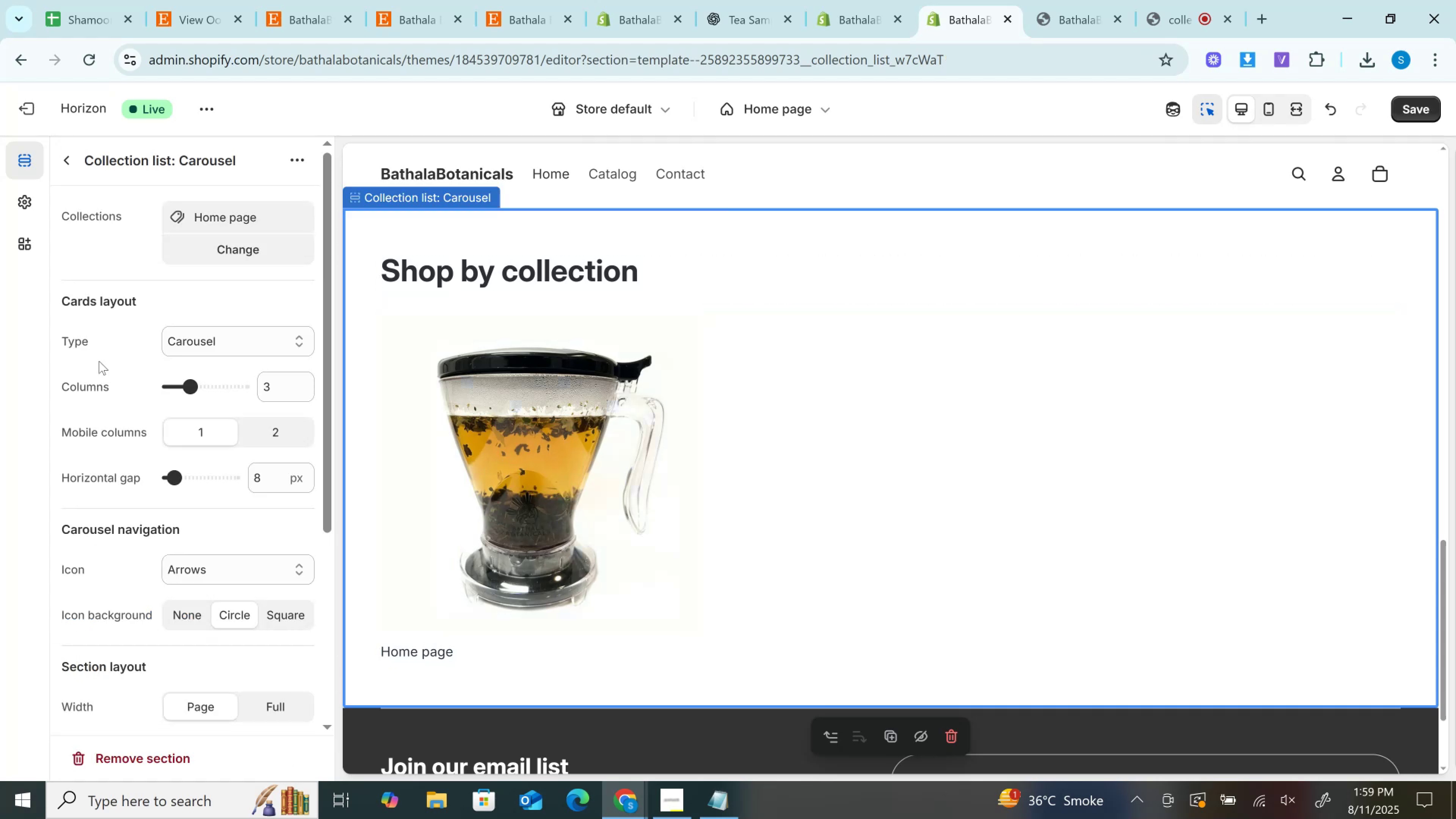 
left_click([196, 345])
 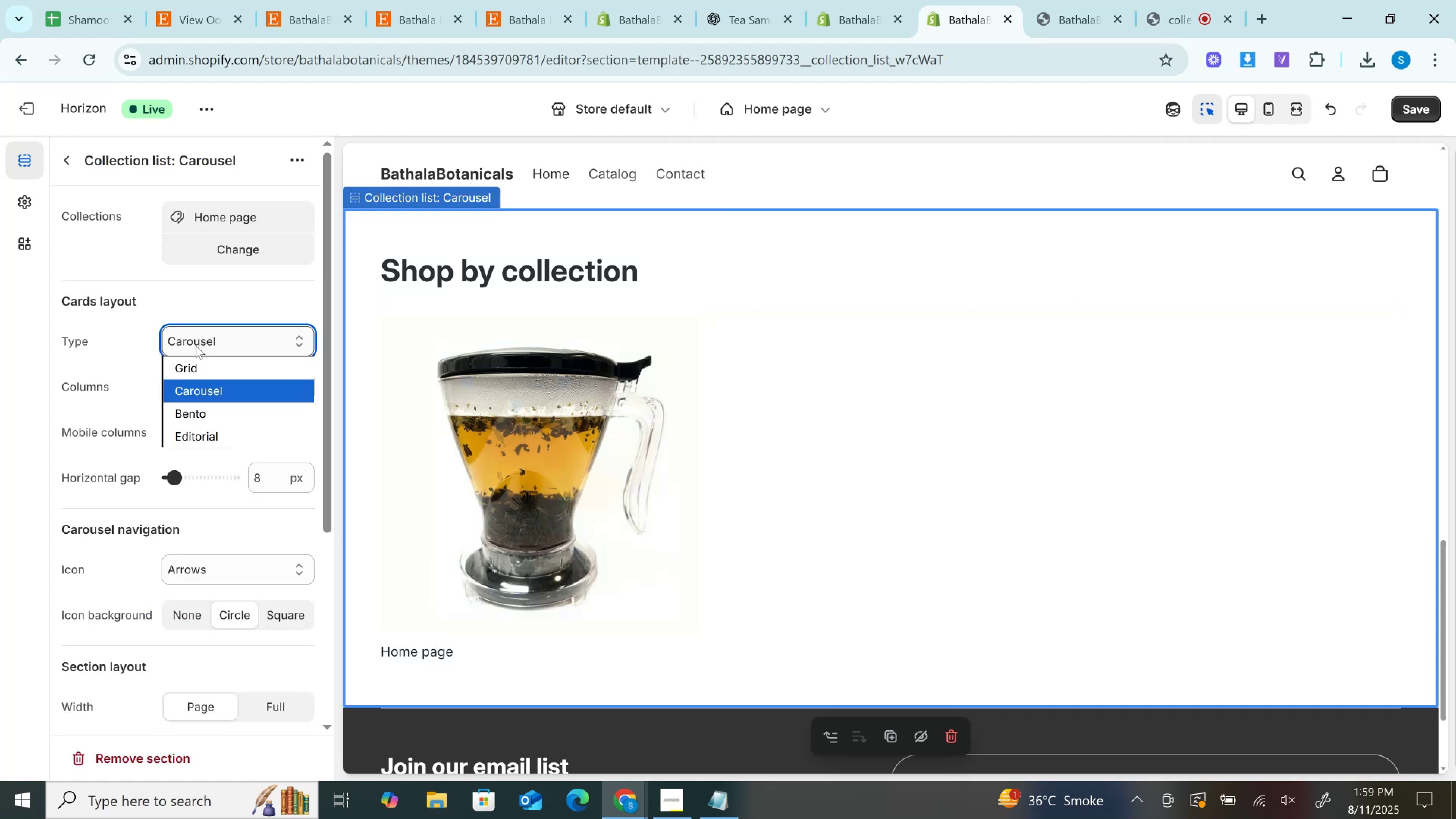 
left_click([196, 345])
 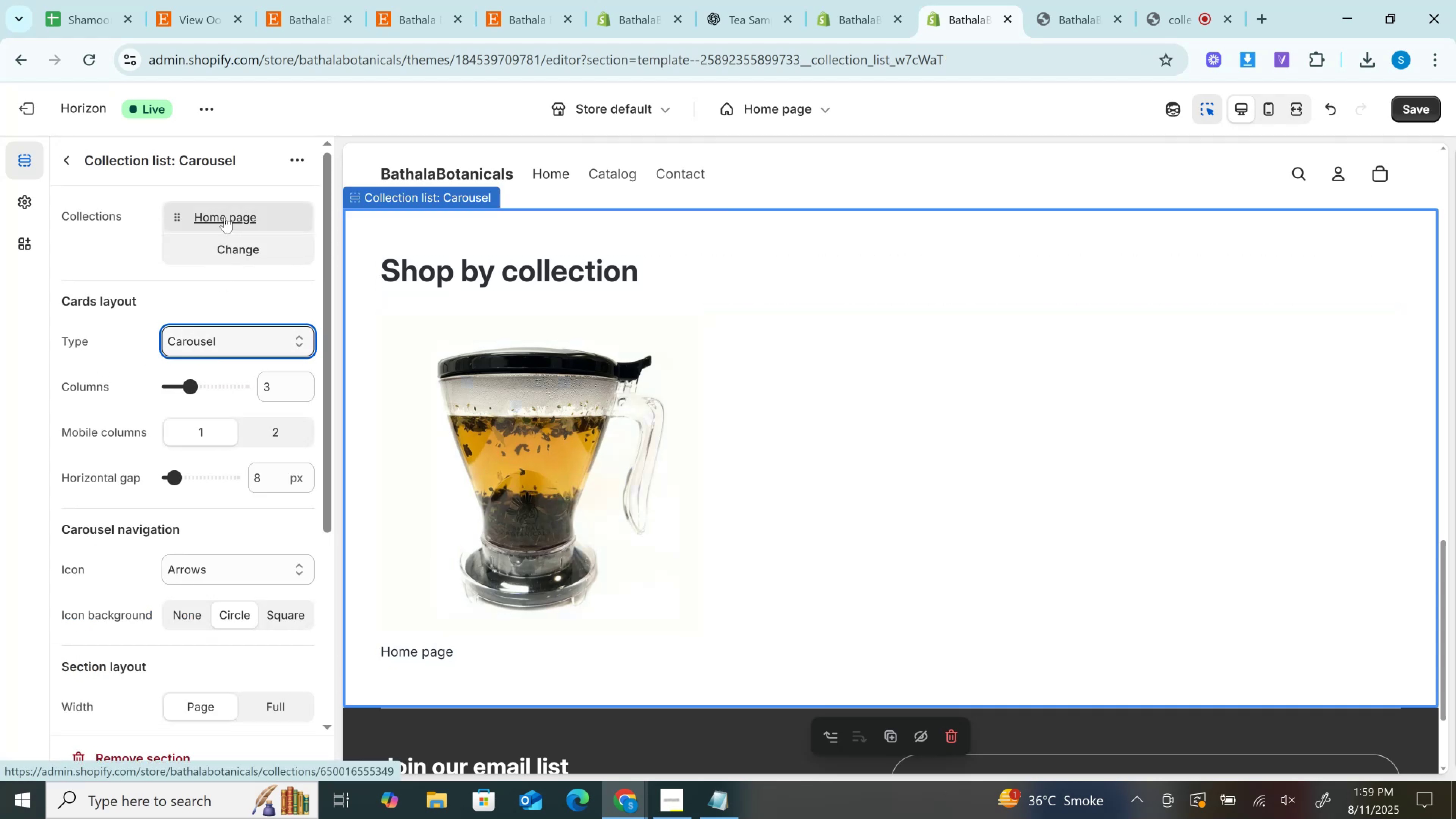 
left_click([224, 217])
 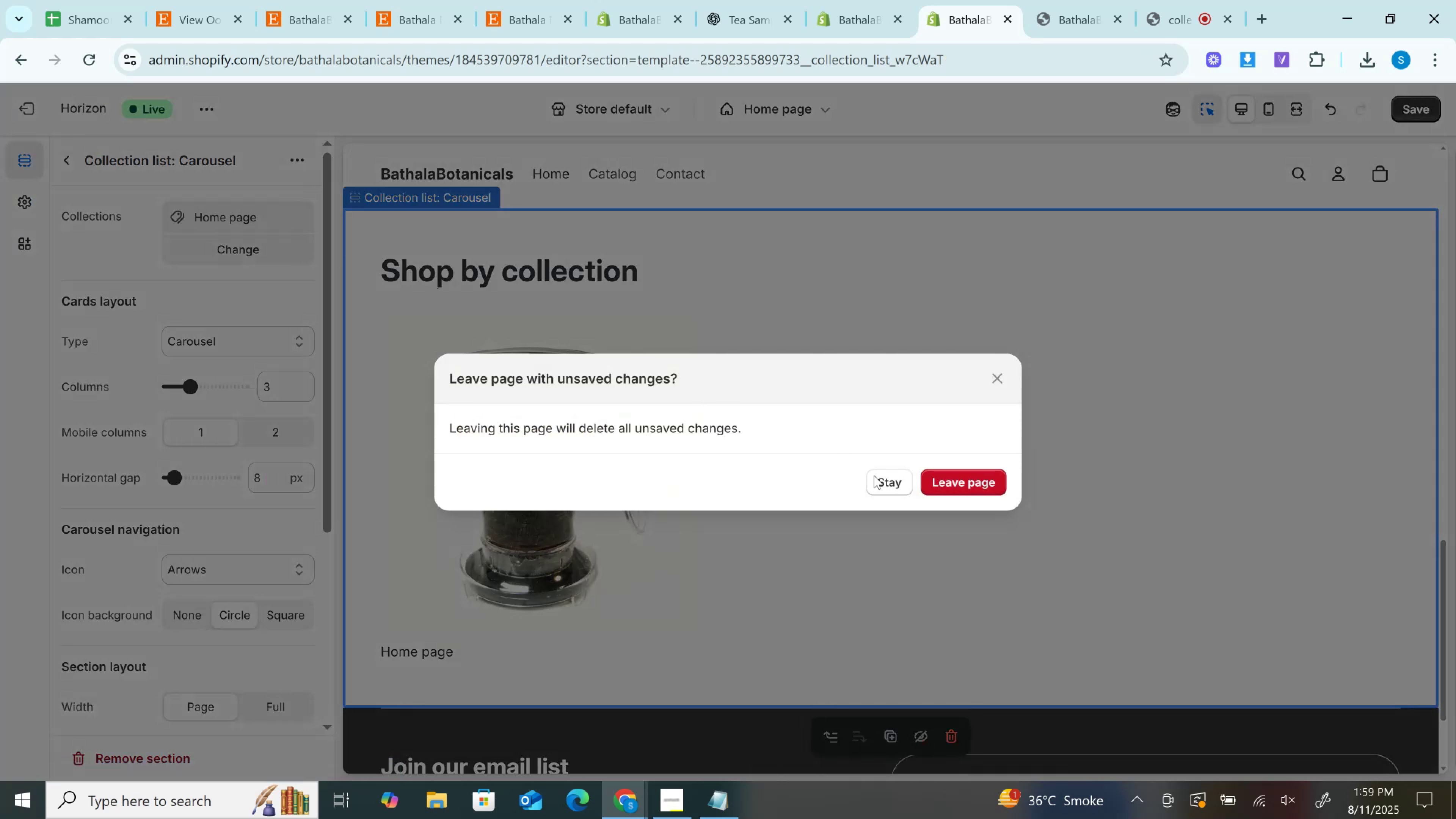 
left_click([955, 481])
 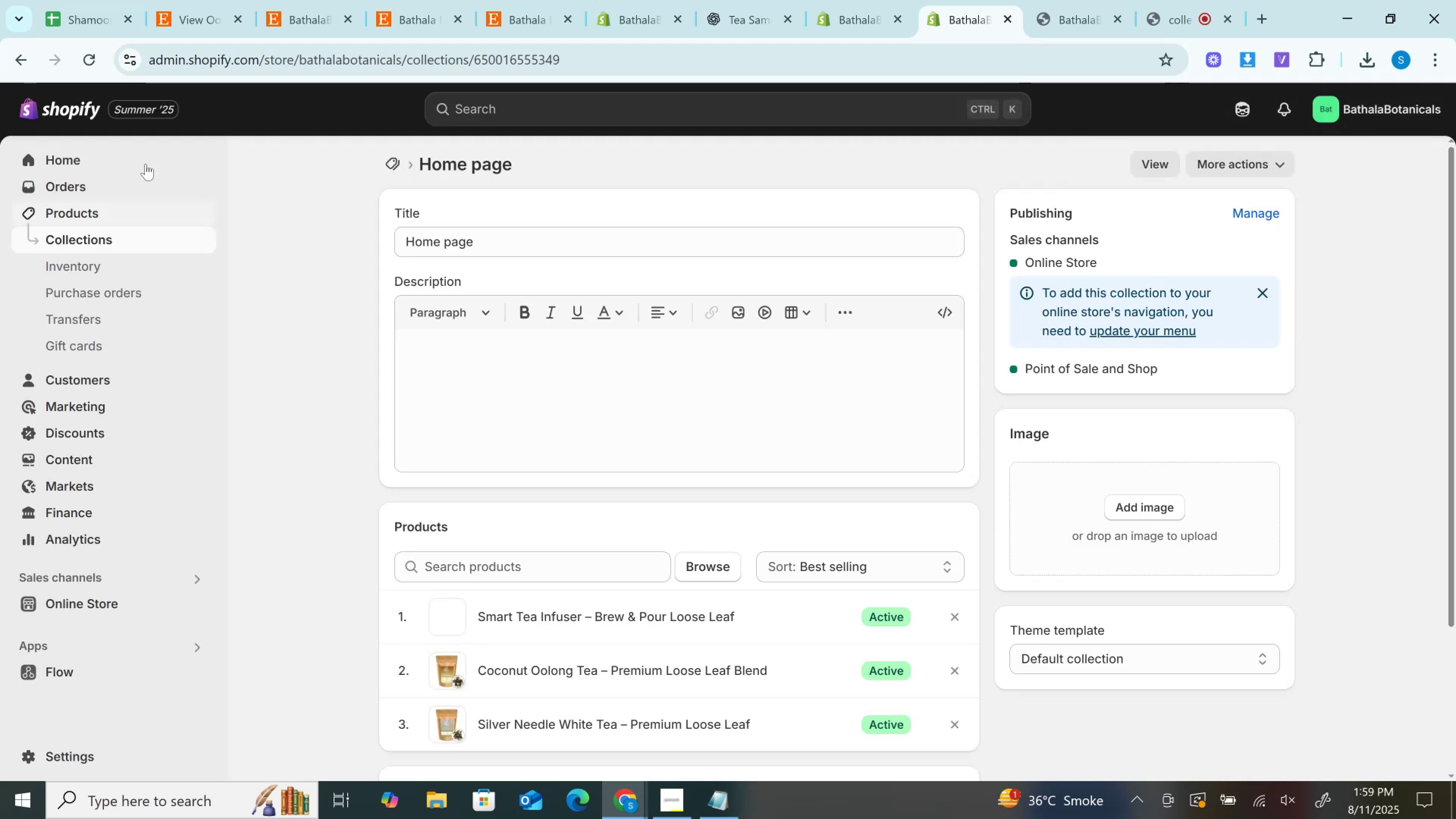 
left_click([8, 60])
 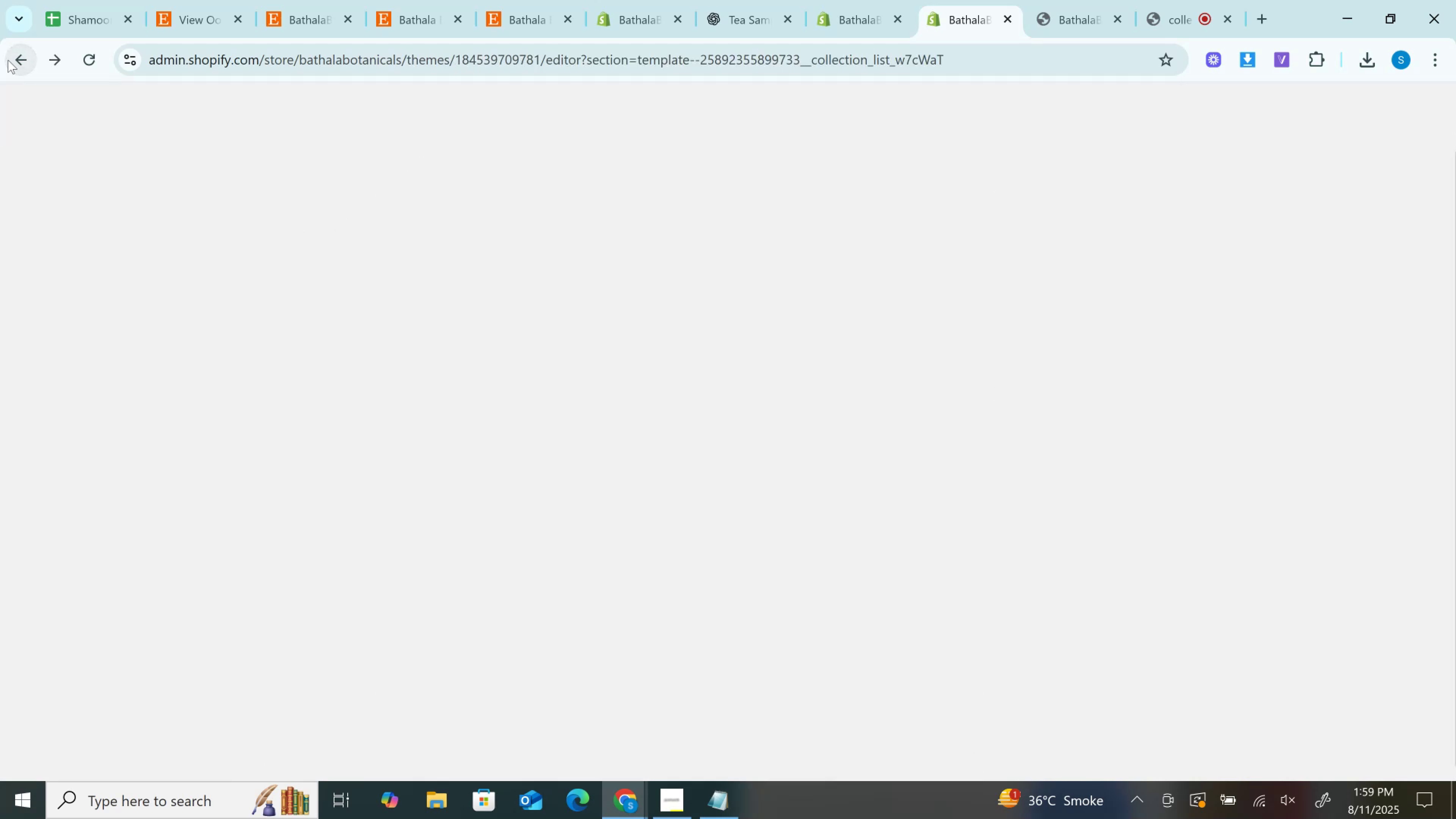 
mouse_move([19, 52])
 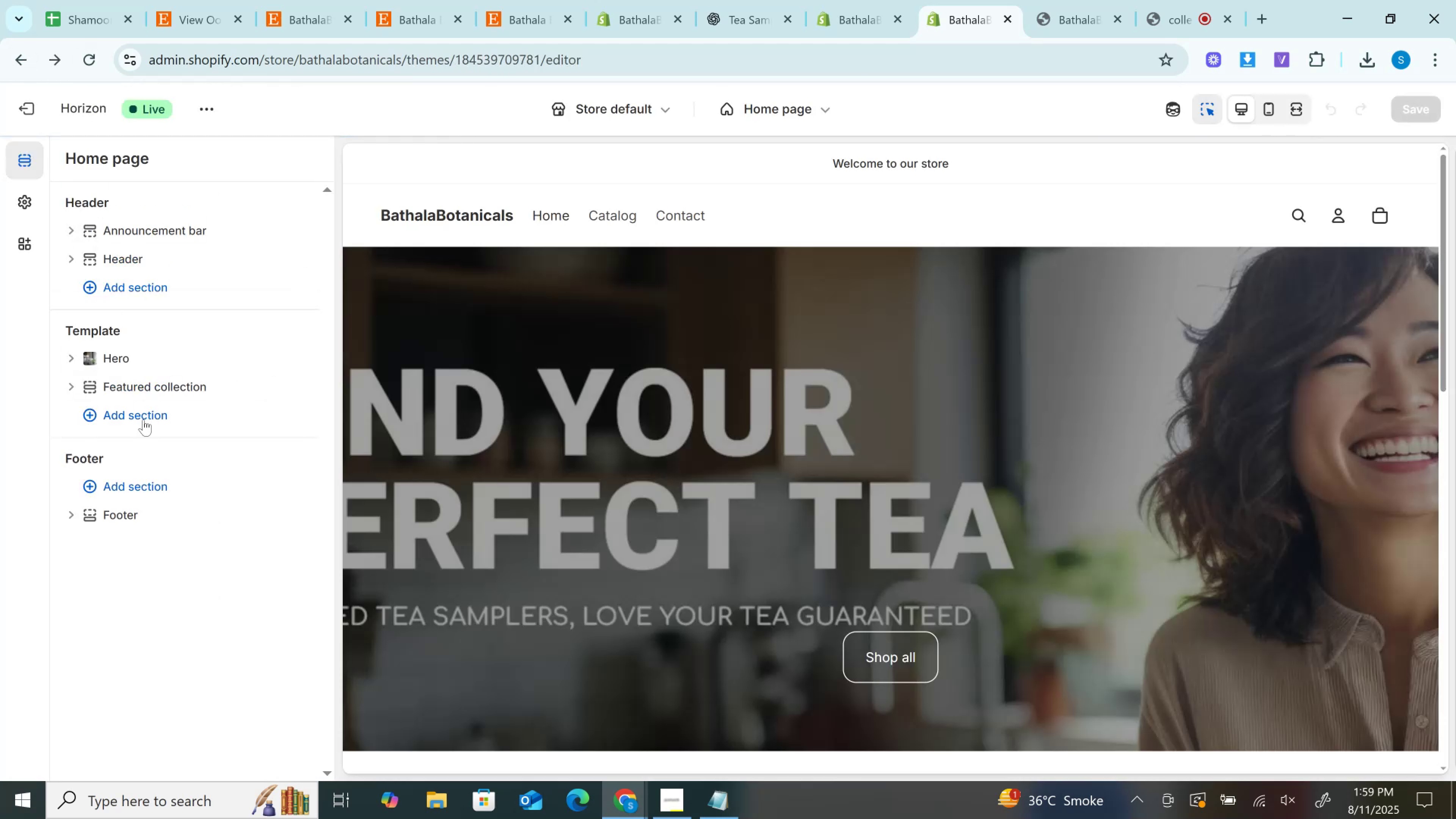 
left_click([141, 411])
 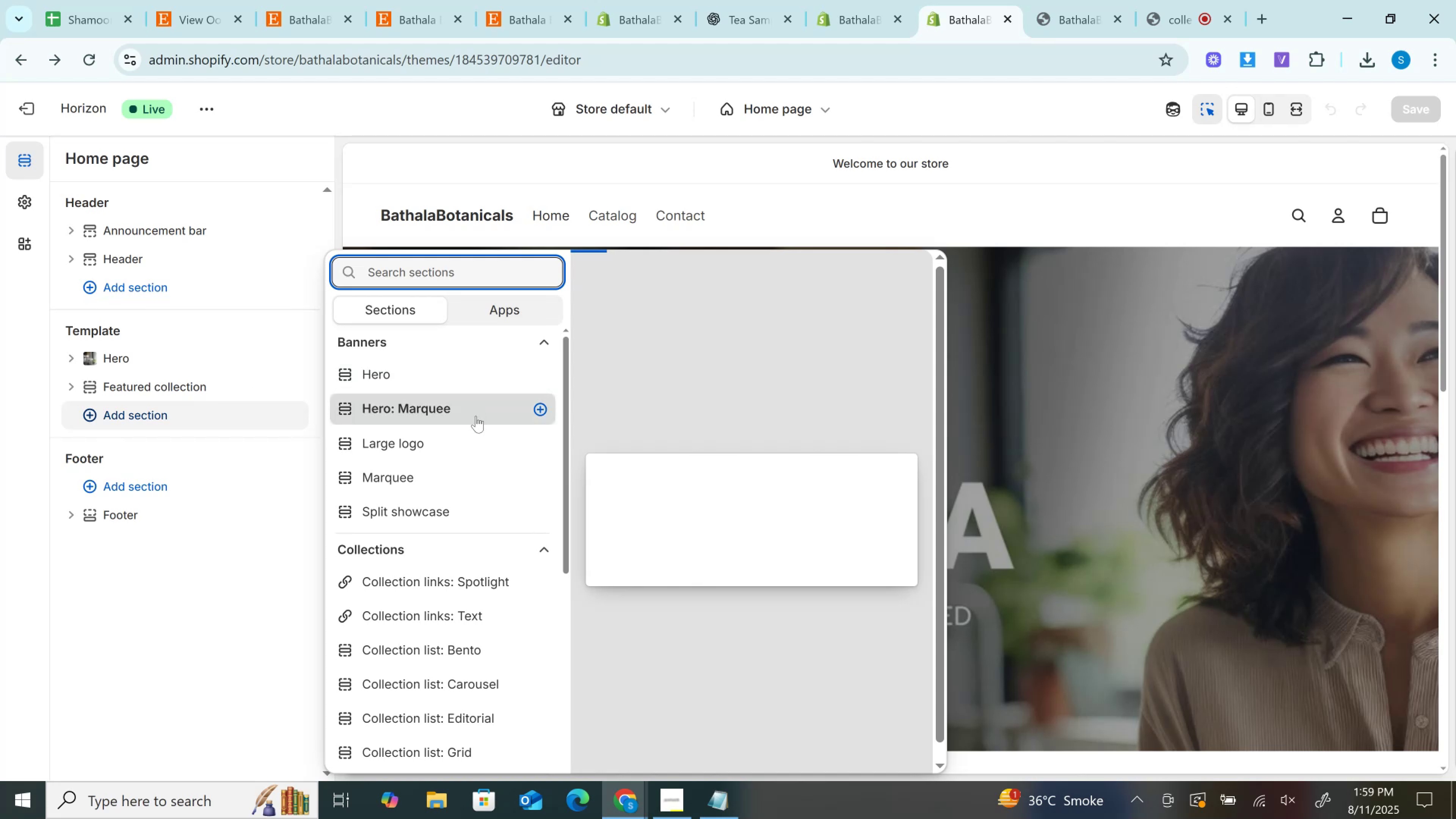 
scroll: coordinate [476, 433], scroll_direction: down, amount: 2.0
 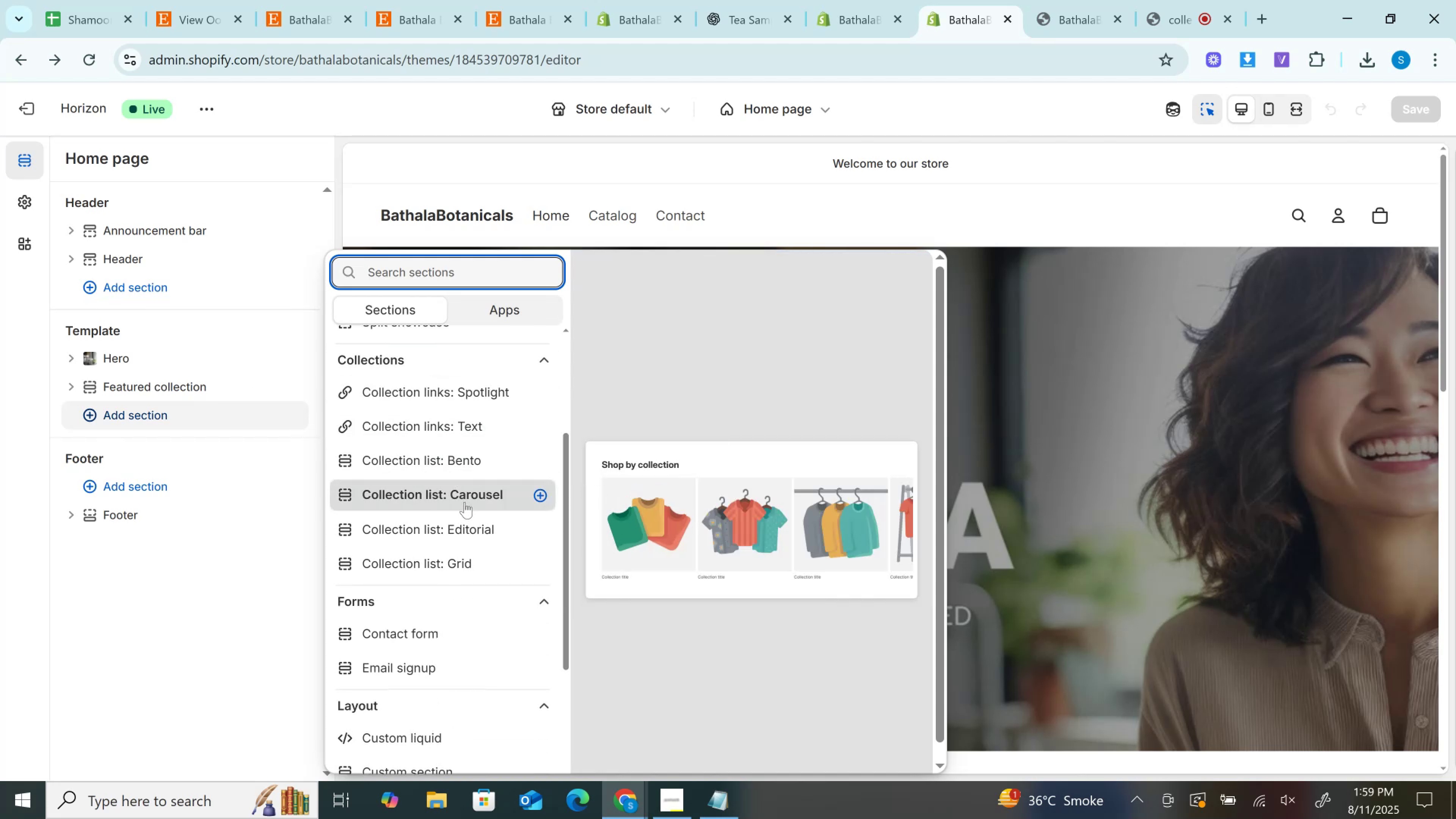 
left_click([464, 502])
 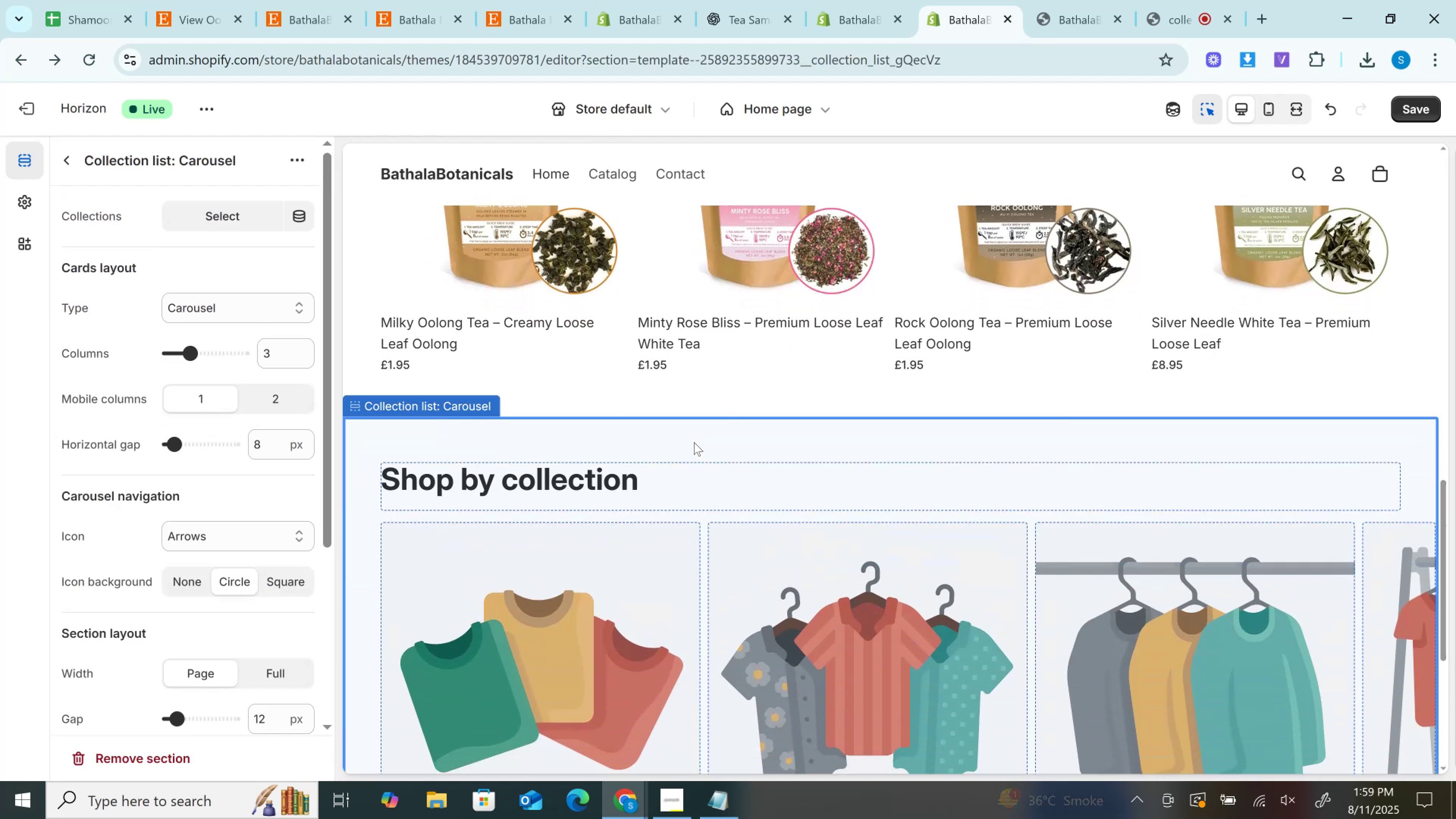 
scroll: coordinate [202, 419], scroll_direction: down, amount: 1.0
 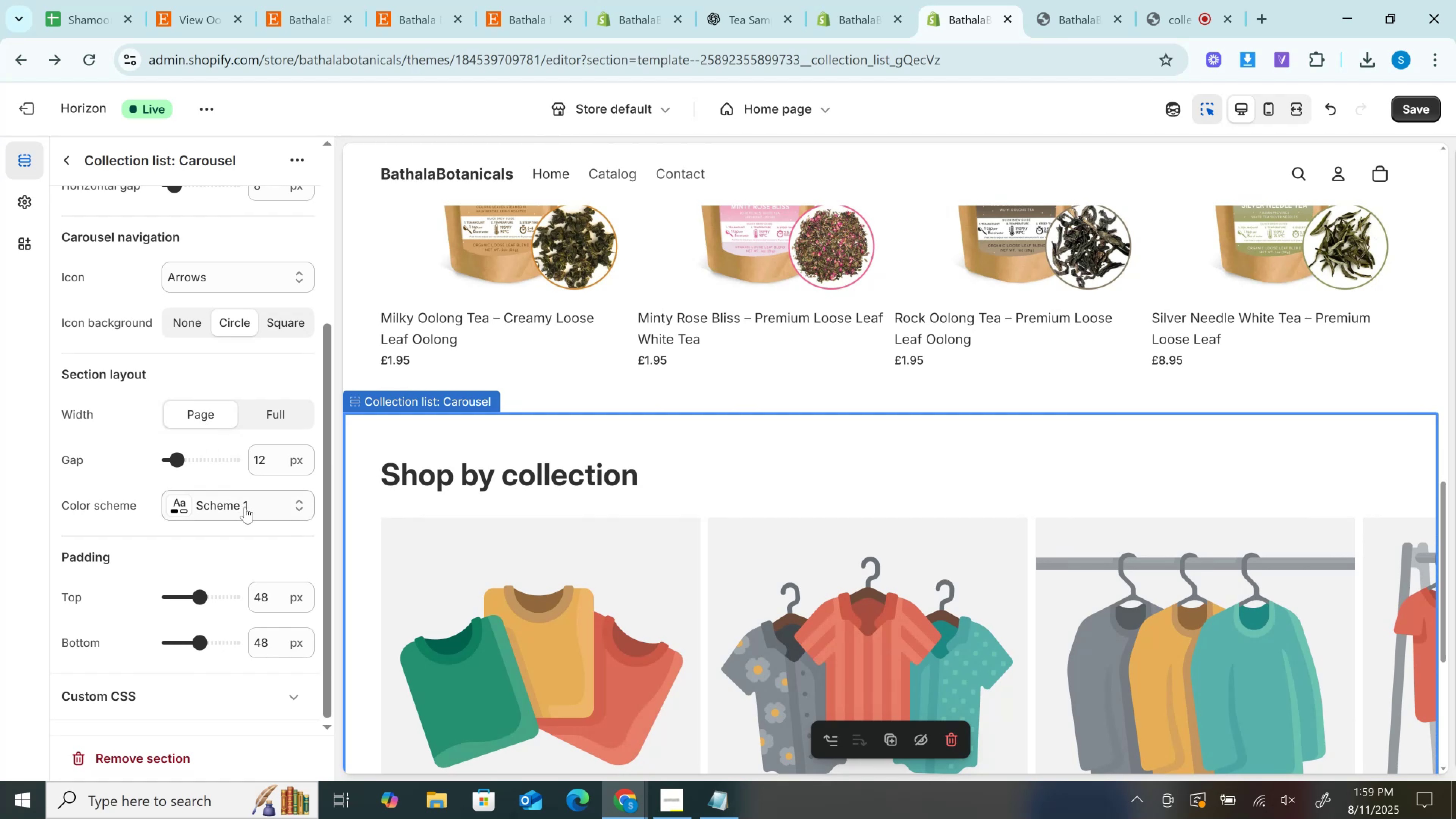 
scroll: coordinate [243, 508], scroll_direction: up, amount: 2.0
 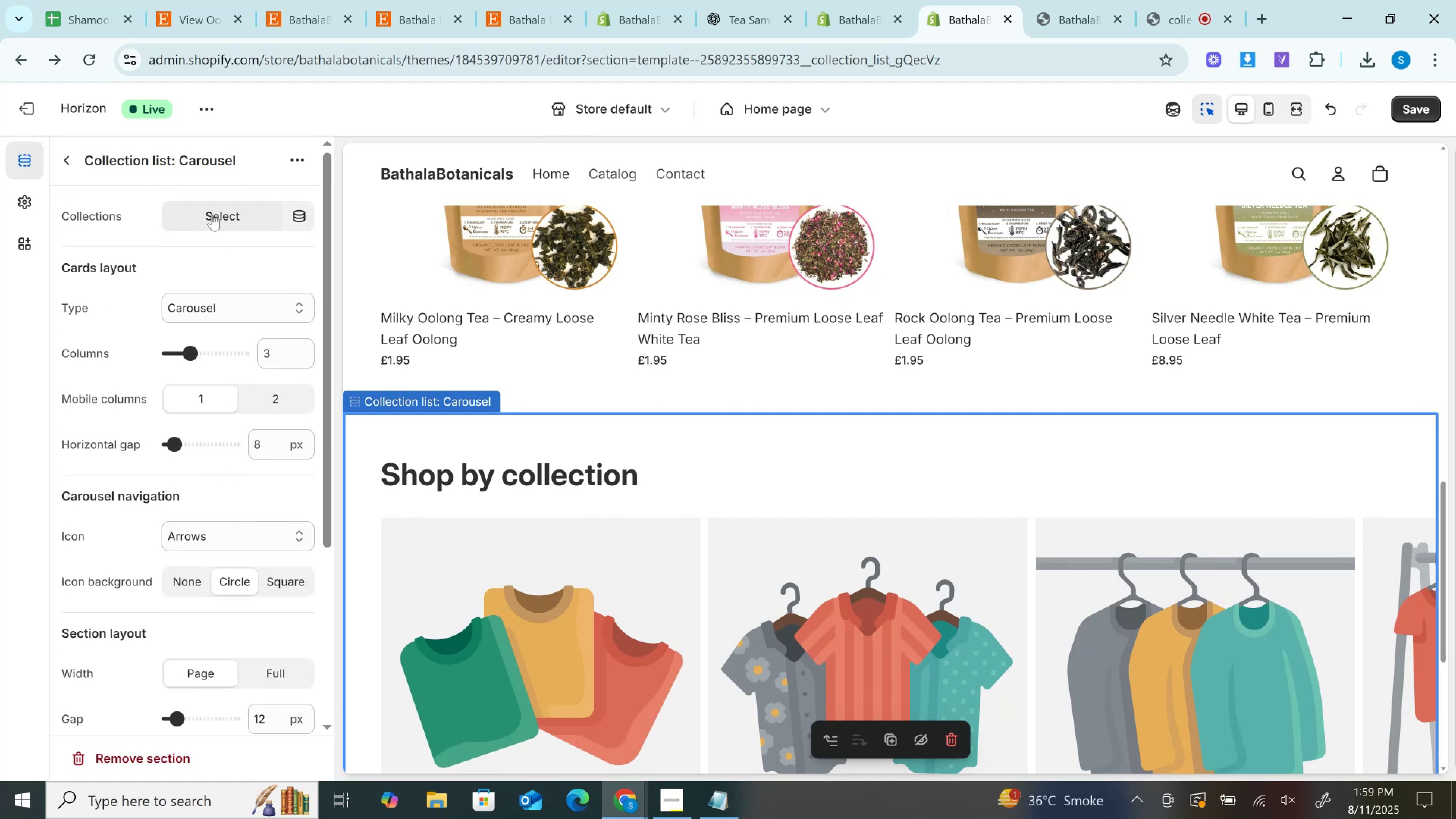 
left_click([212, 213])
 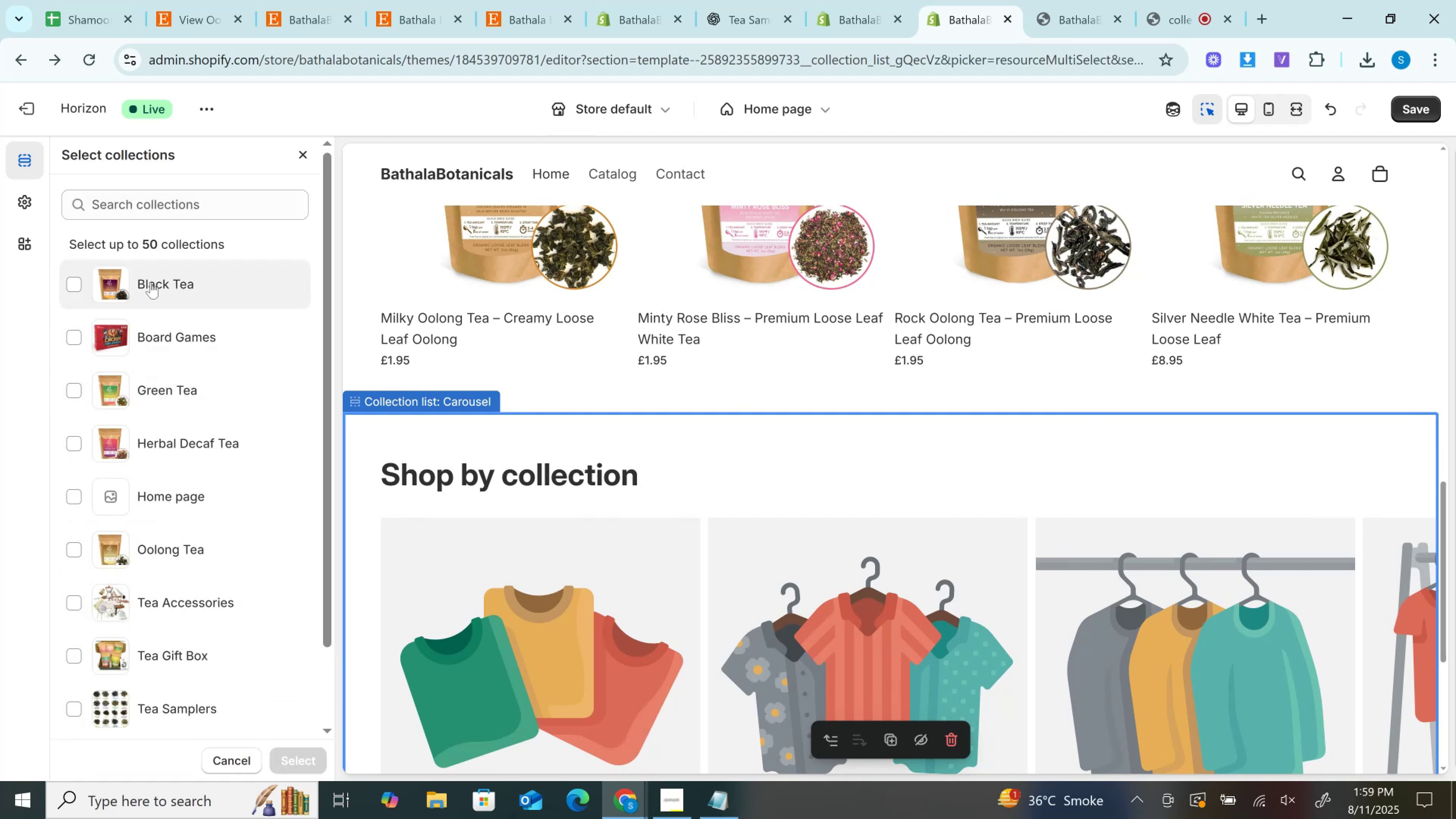 
wait(6.91)
 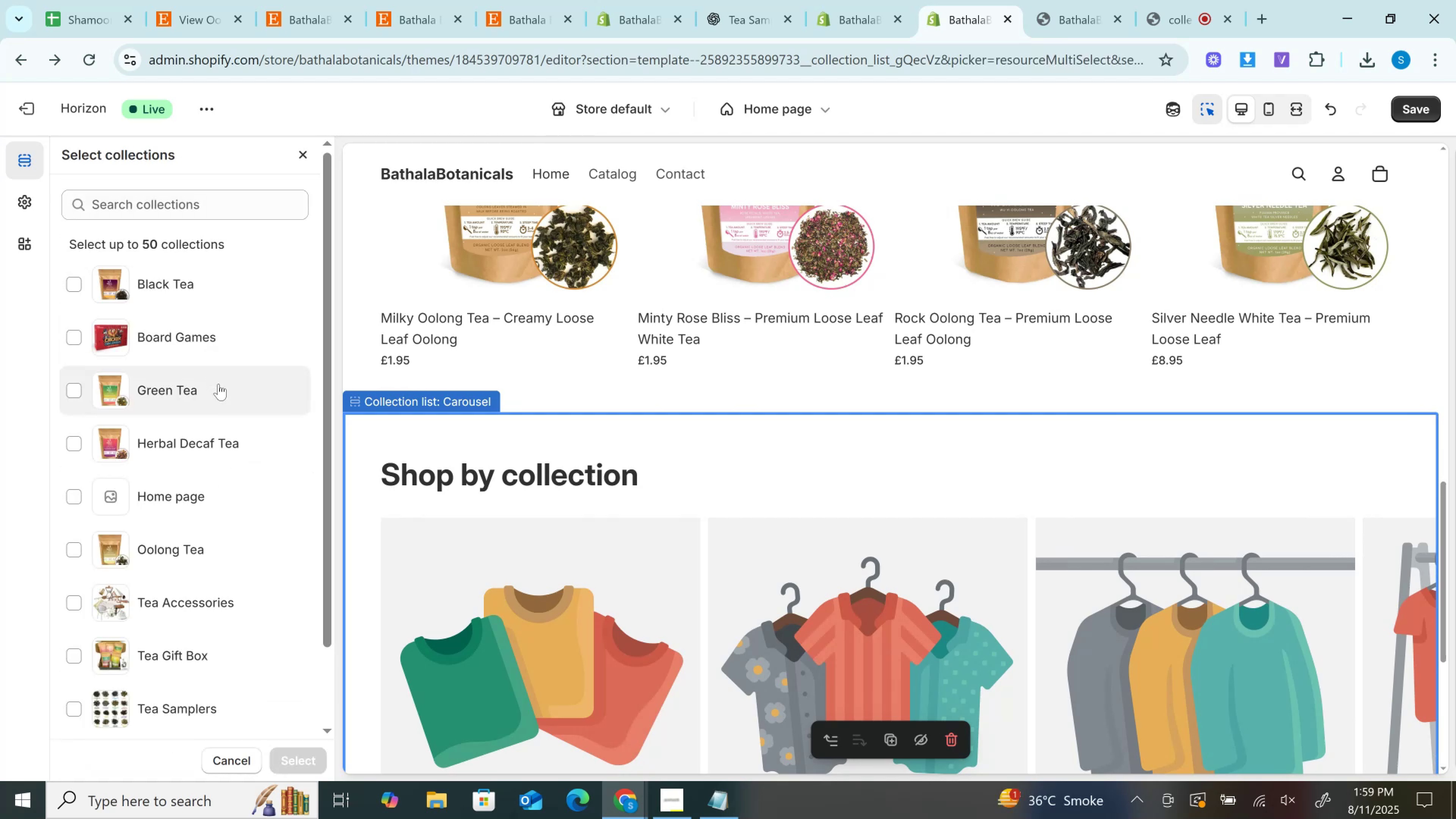 
scroll: coordinate [216, 483], scroll_direction: none, amount: 0.0
 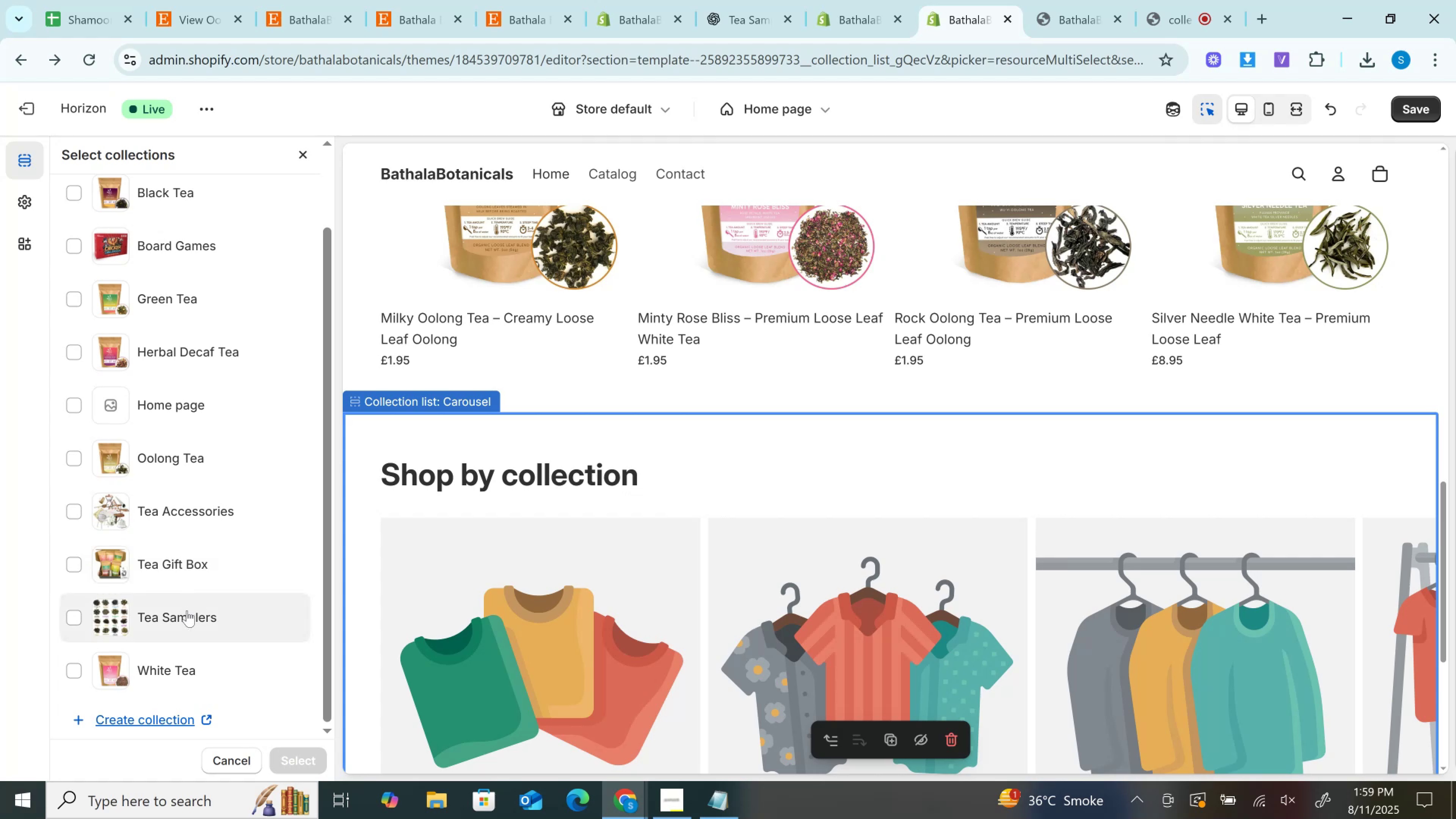 
left_click([187, 610])
 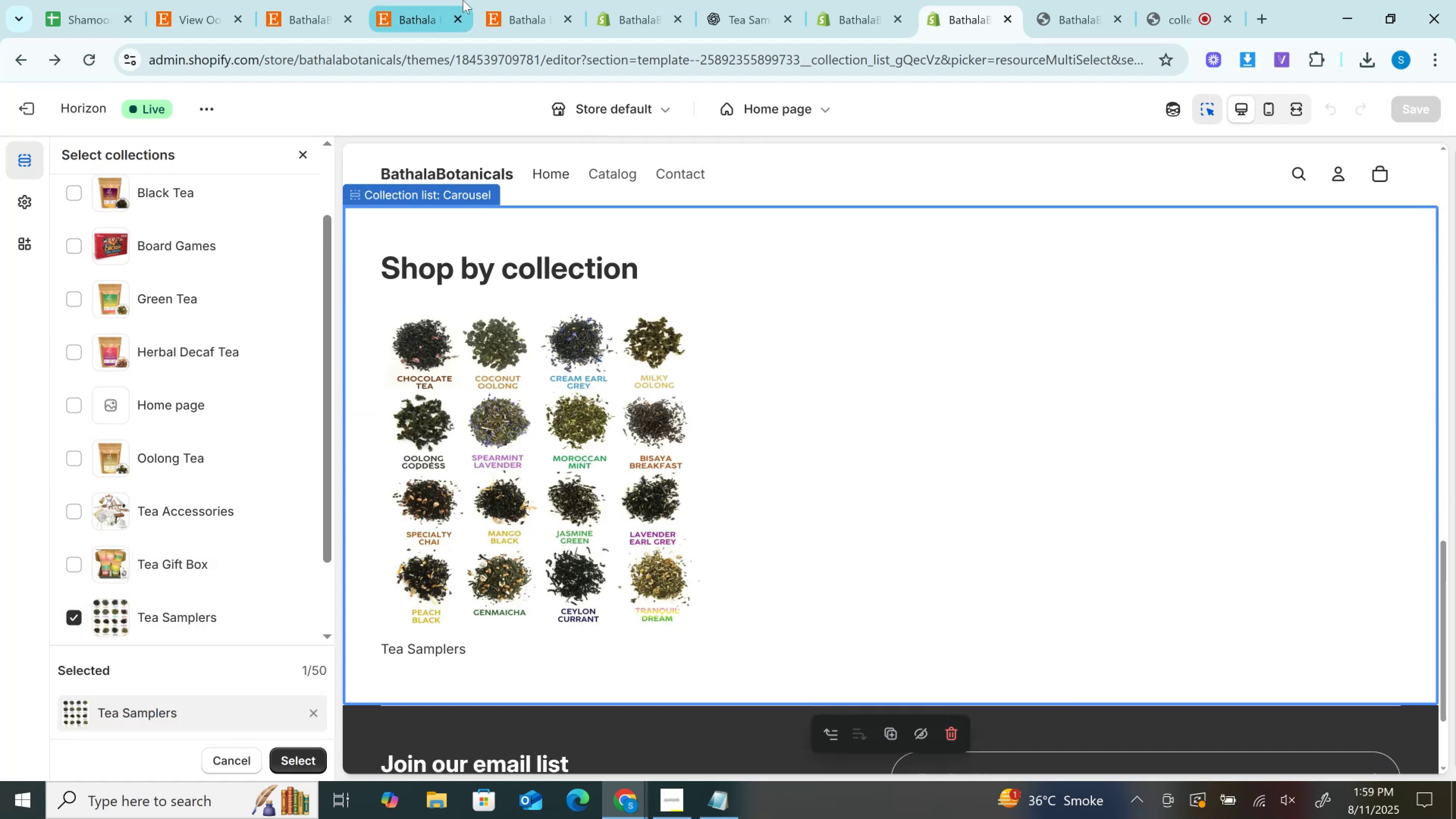 
left_click([293, 0])
 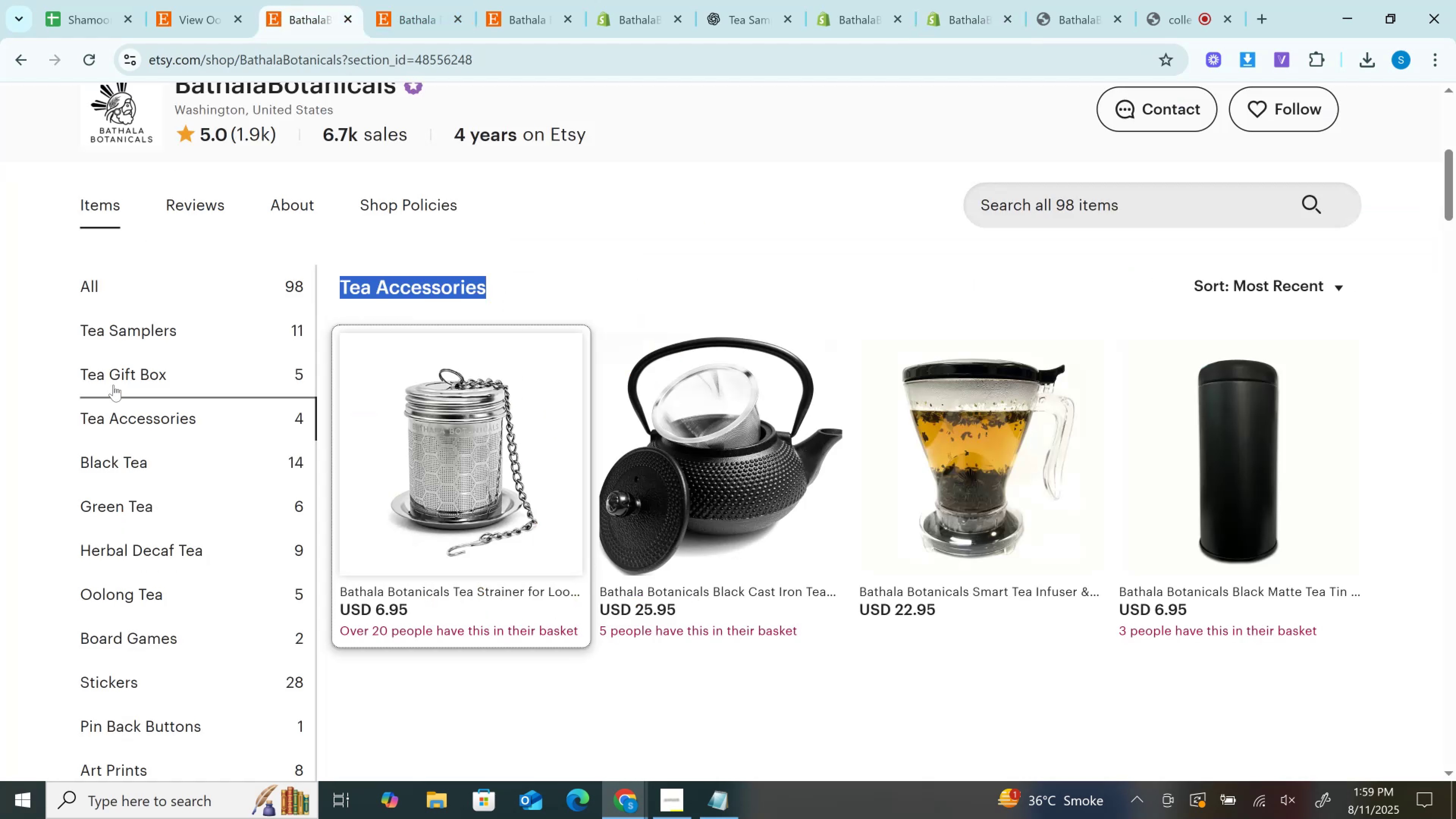 
left_click([113, 379])
 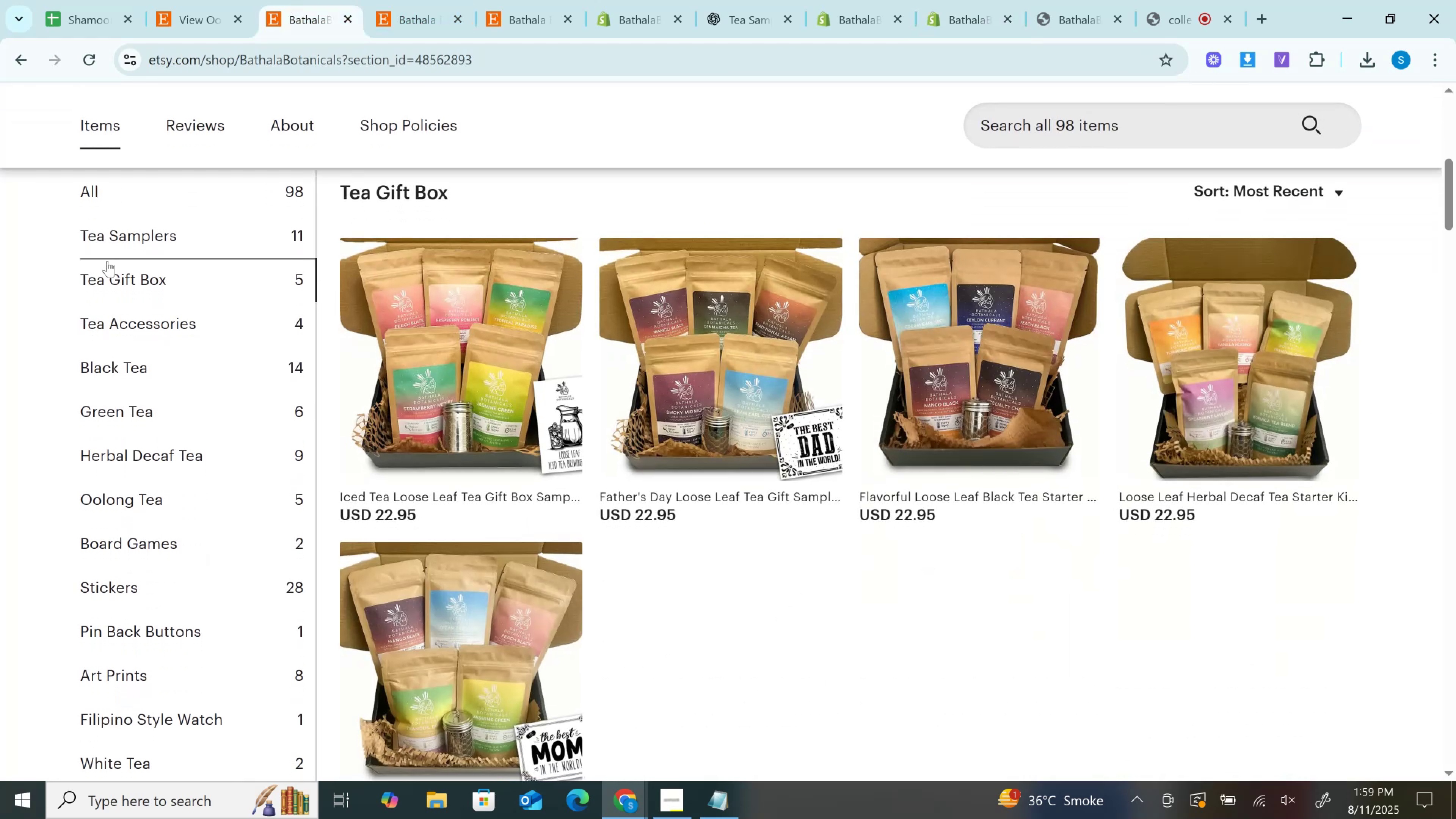 
left_click([112, 278])
 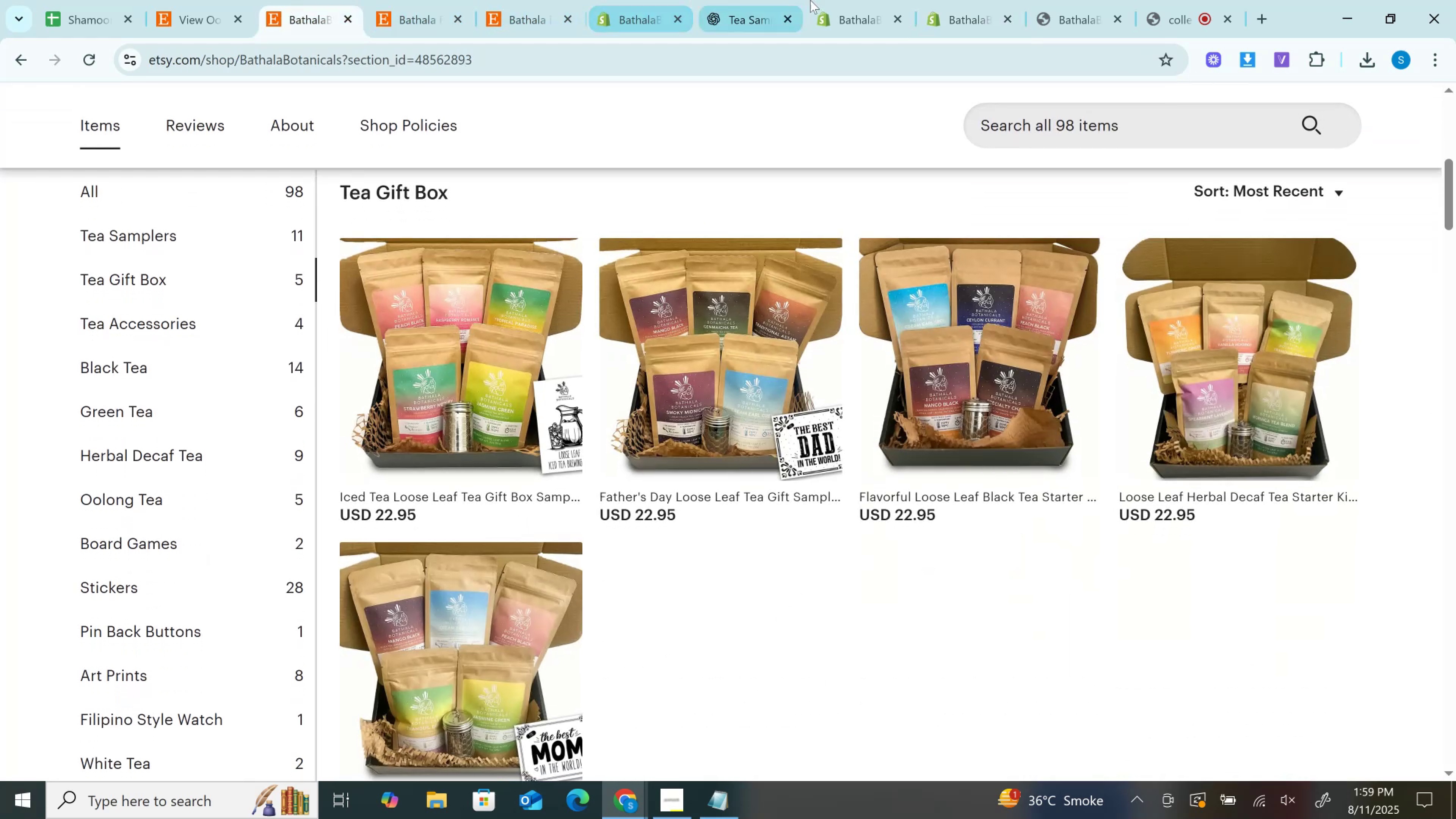 
left_click([966, 0])
 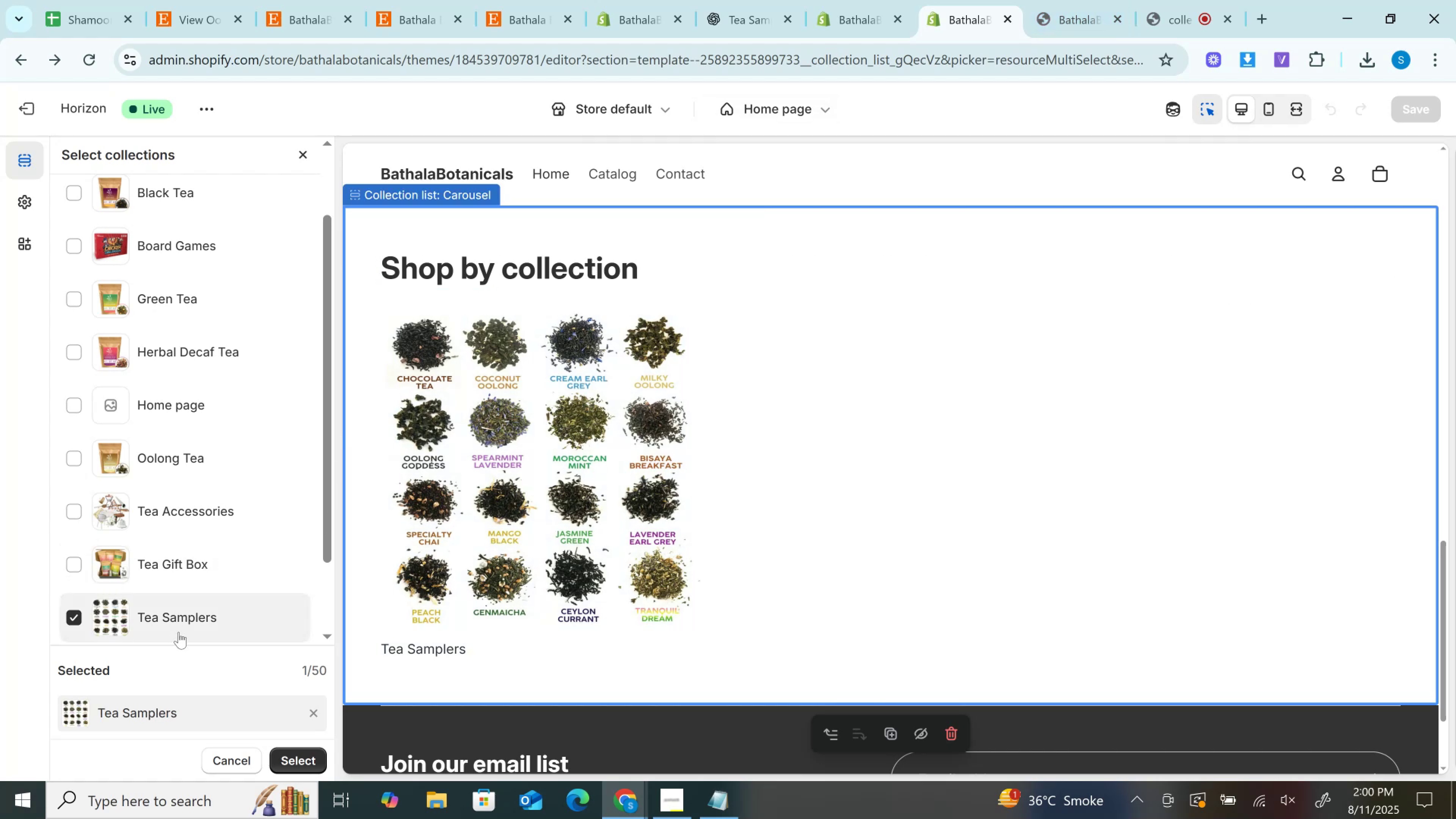 
wait(5.94)
 